 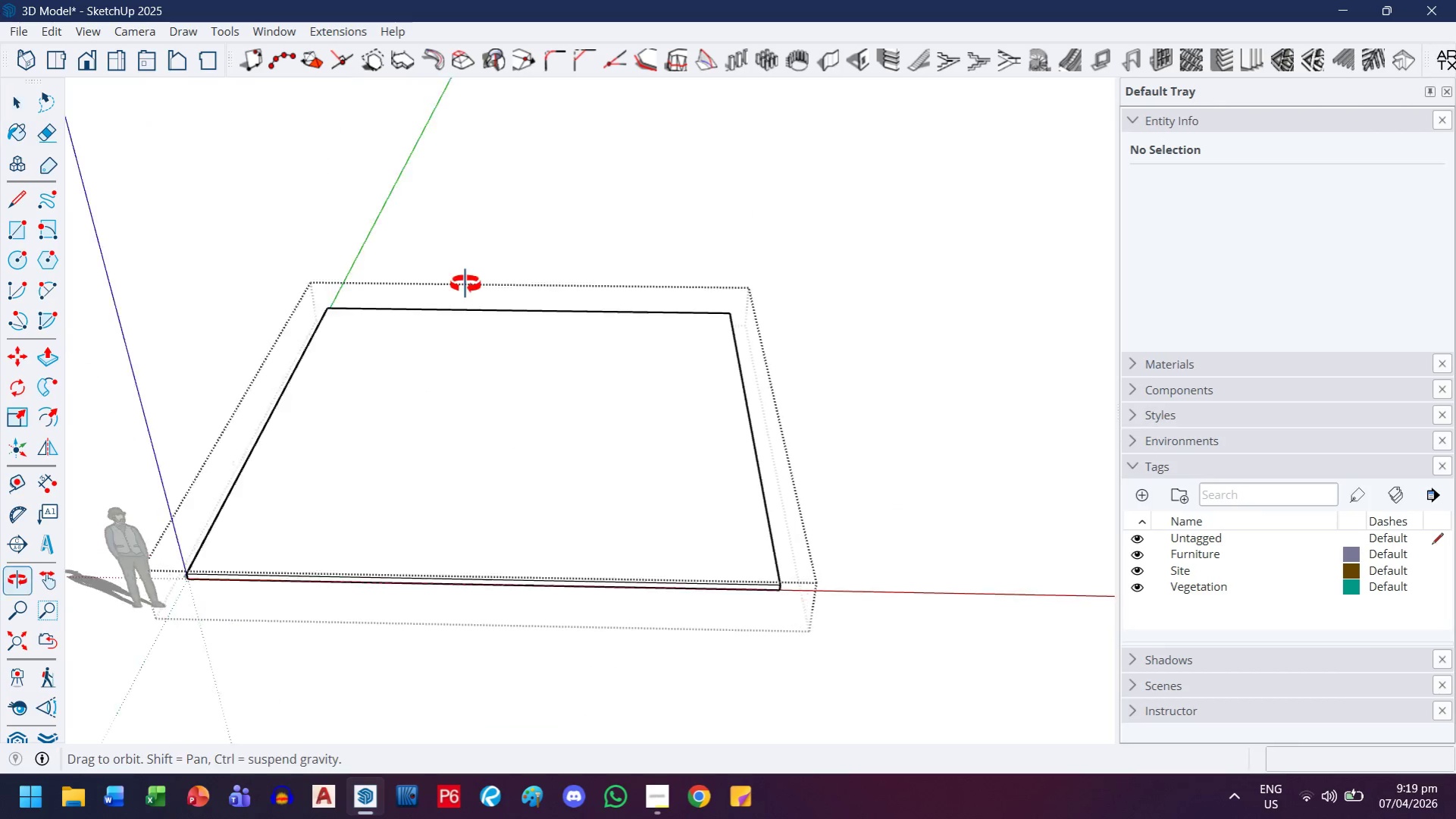 
left_click_drag(start_coordinate=[841, 465], to_coordinate=[826, 464])
 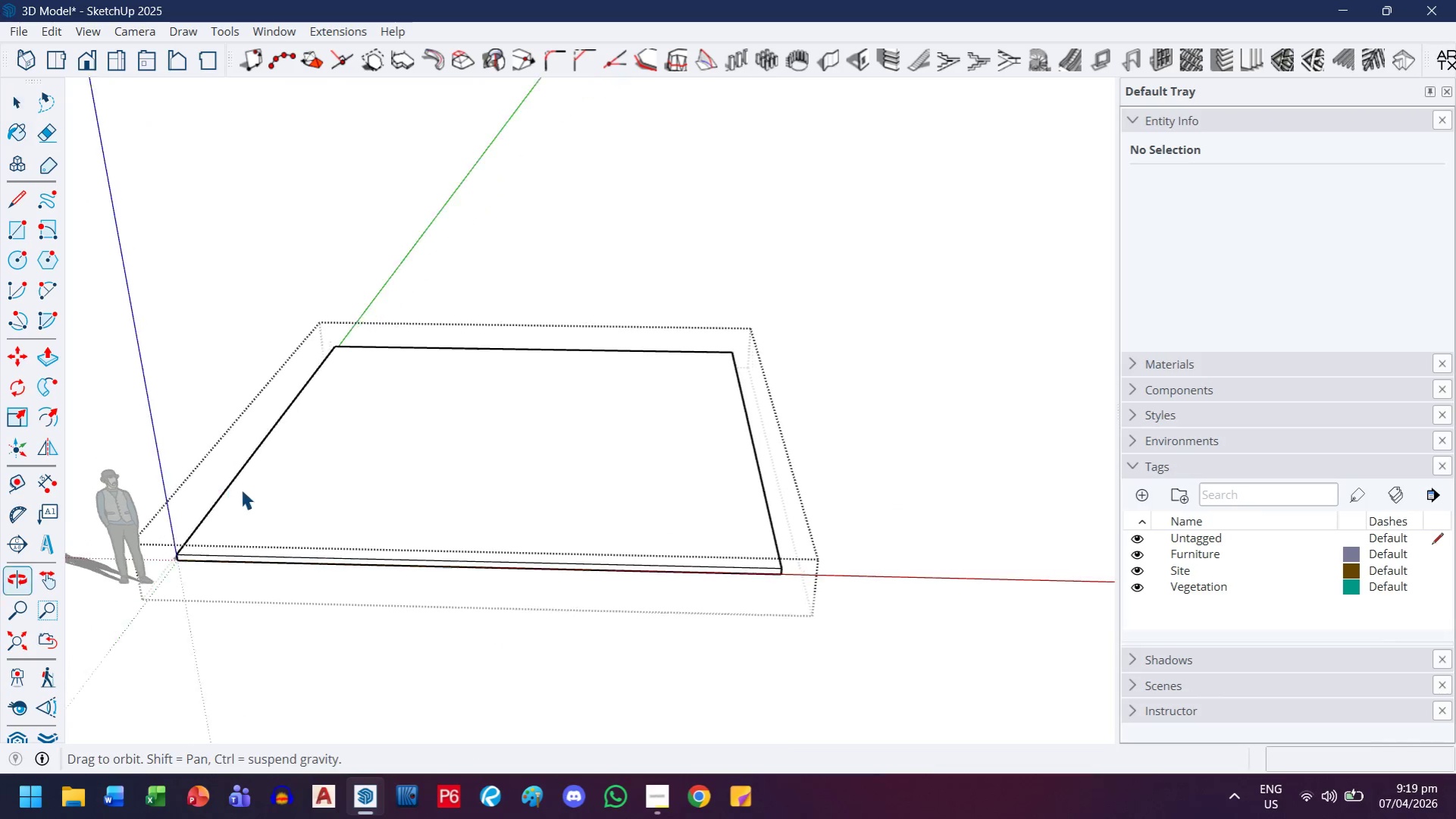 
left_click([268, 494])
 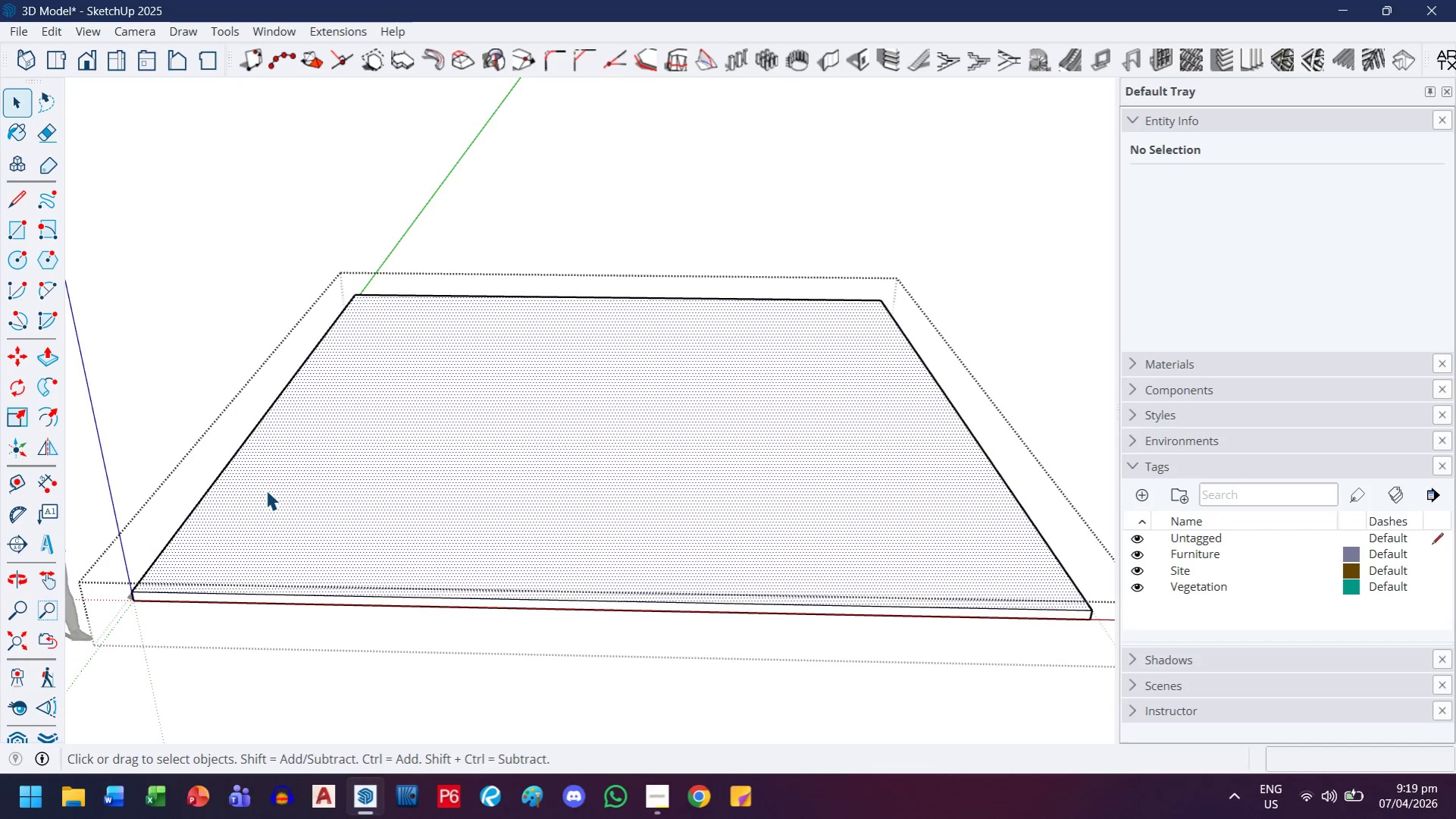 
scroll: coordinate [267, 503], scroll_direction: up, amount: 4.0
 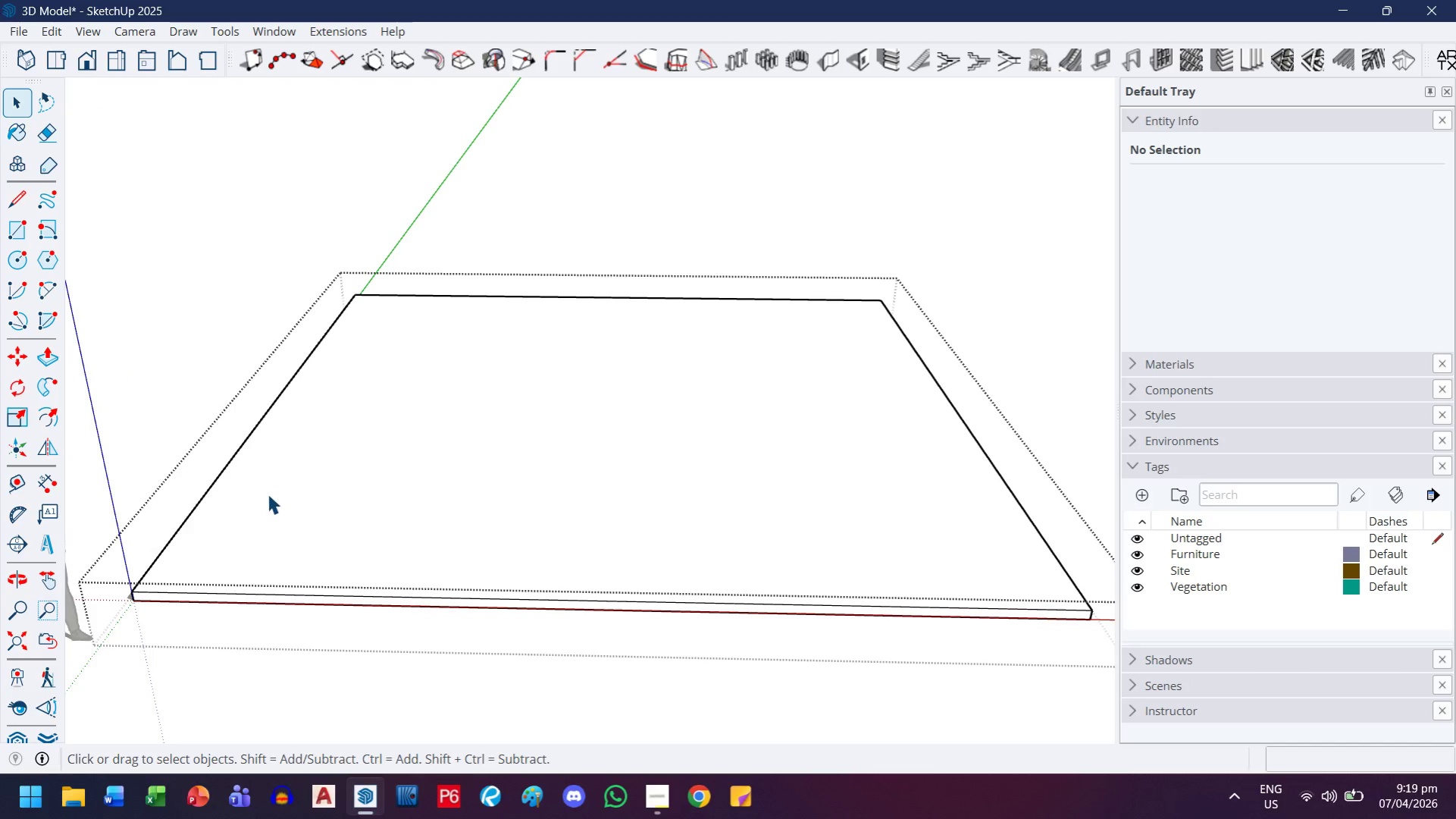 
key(F)
 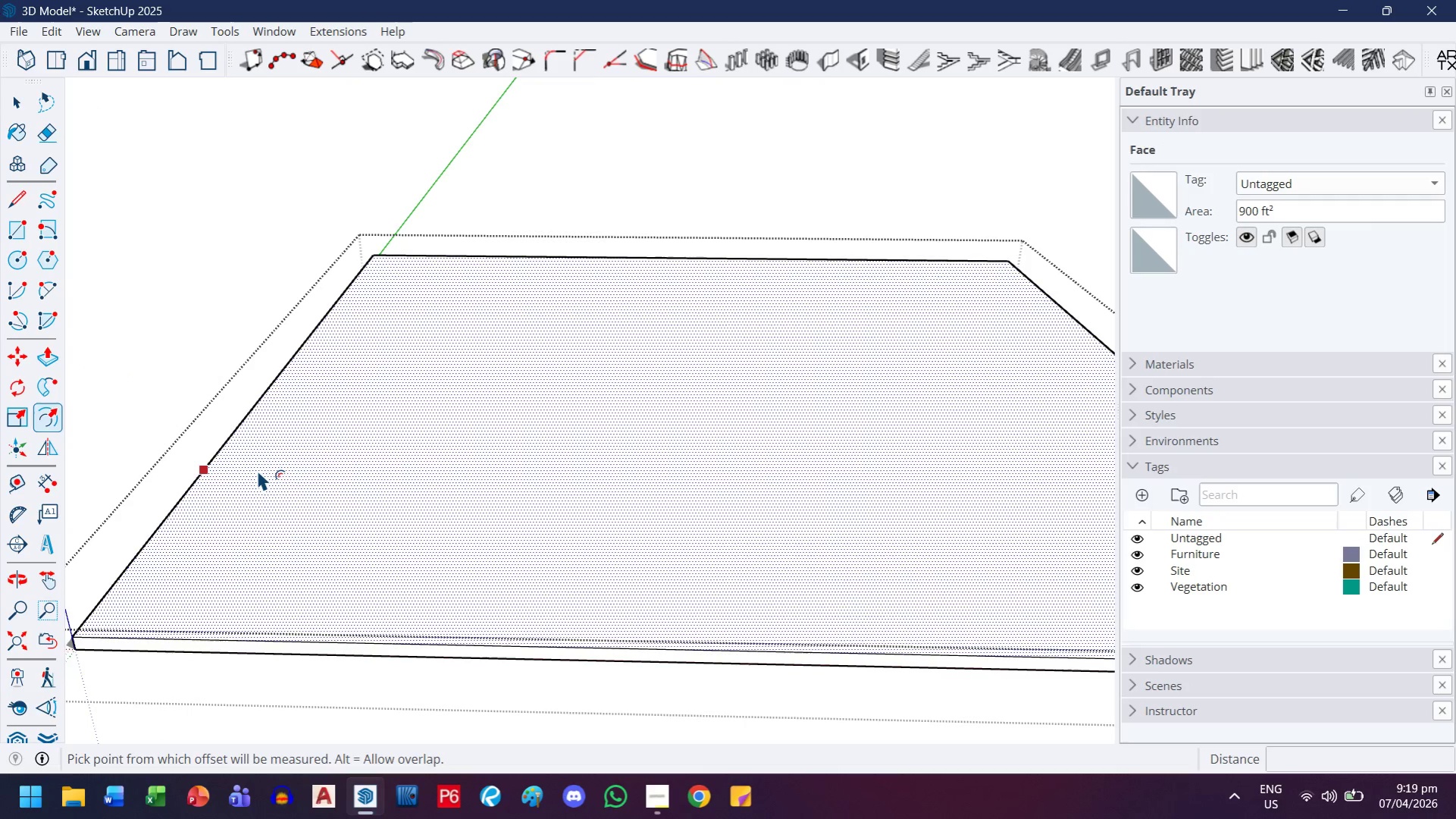 
scroll: coordinate [266, 490], scroll_direction: up, amount: 3.0
 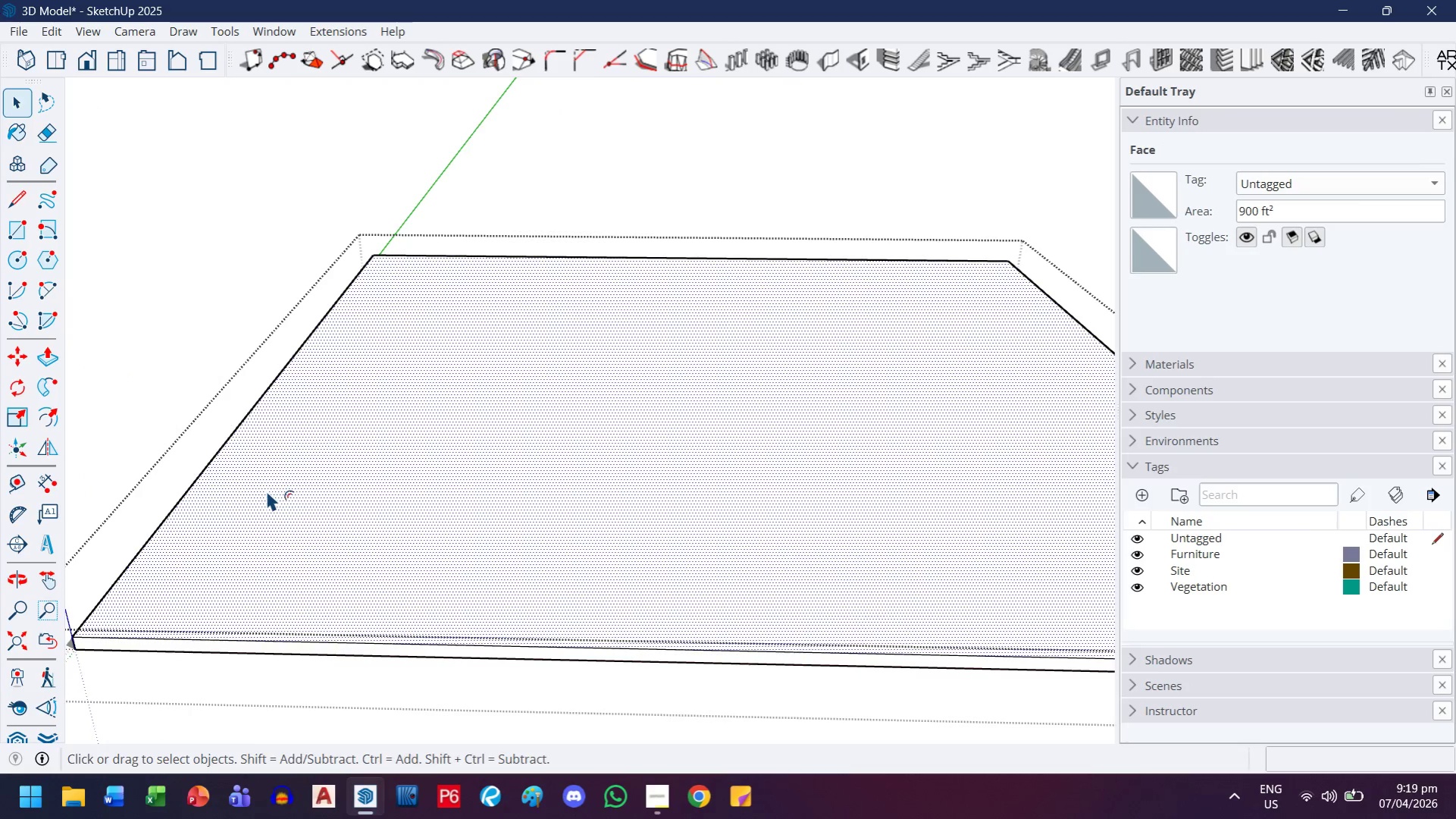 
left_click([257, 469])
 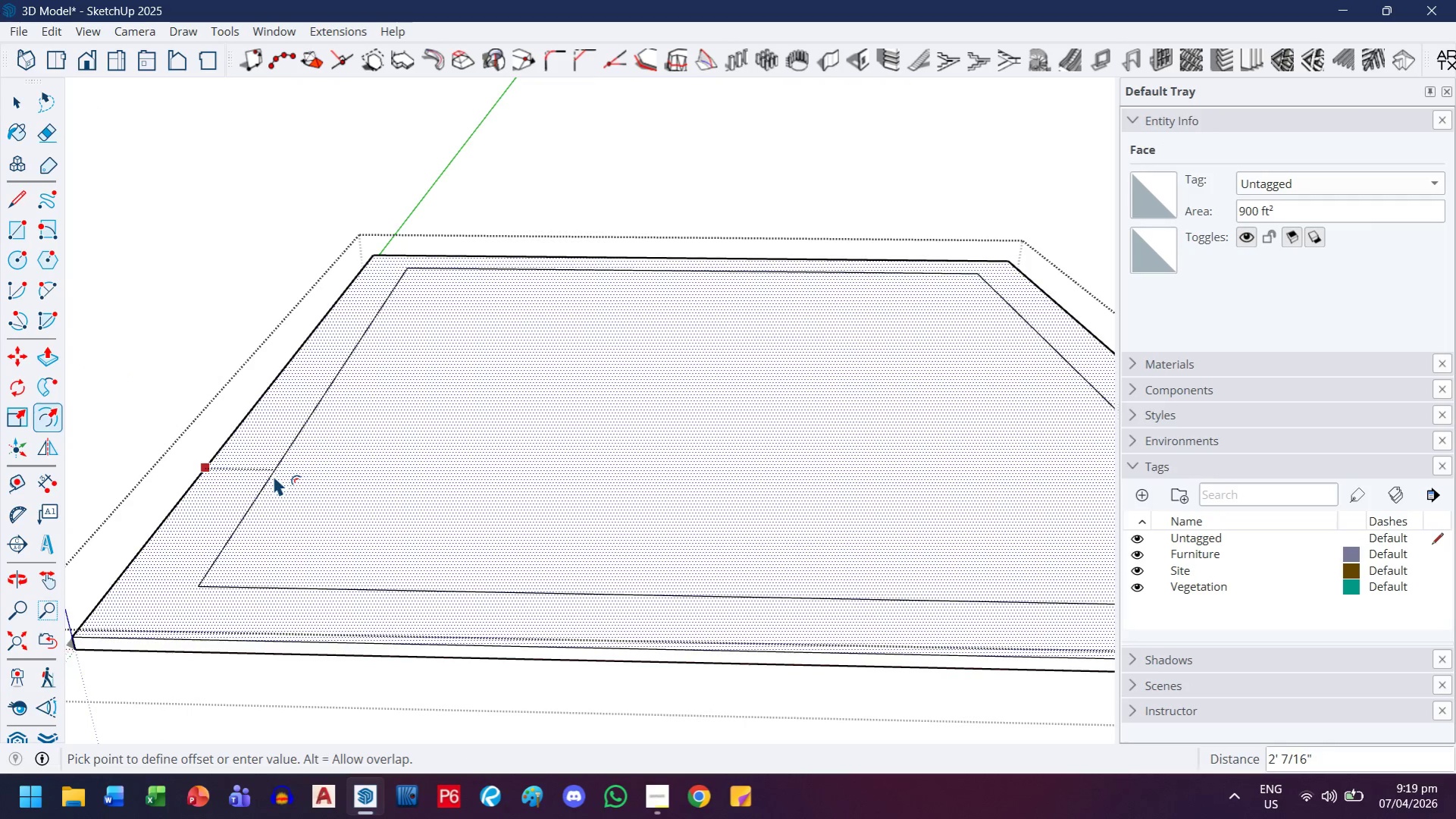 
key(4)
 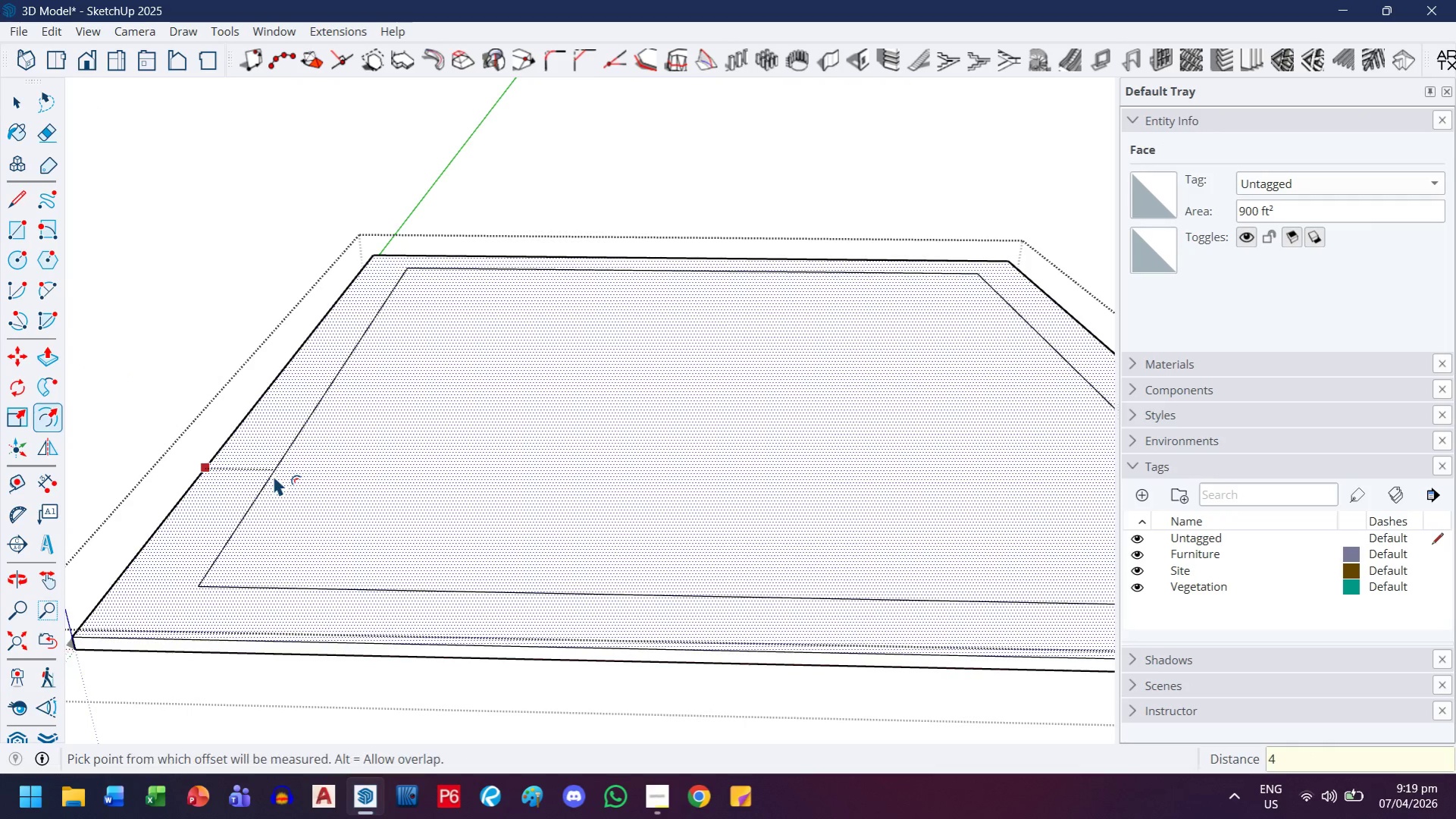 
key(Enter)
 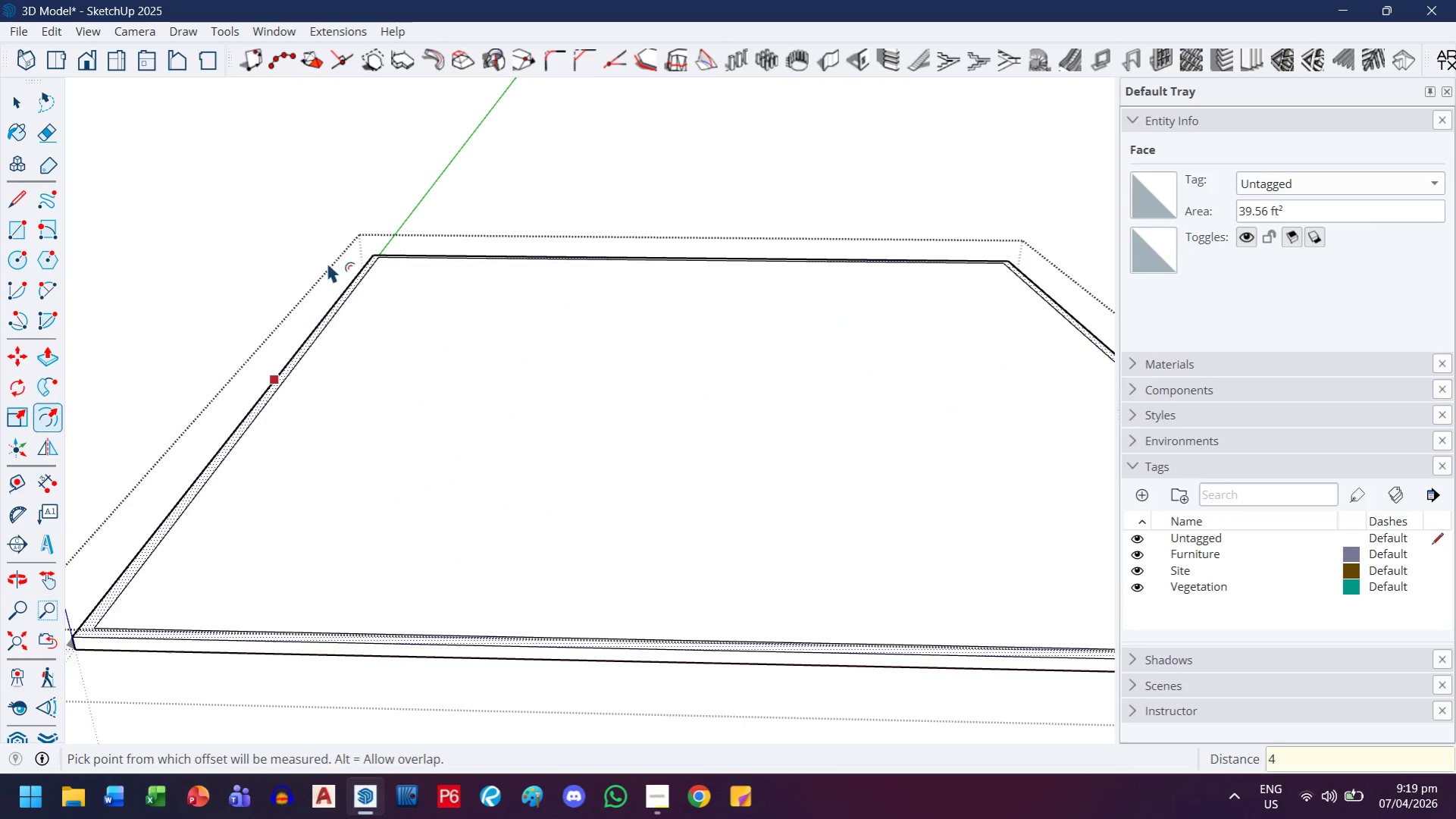 
key(H)
 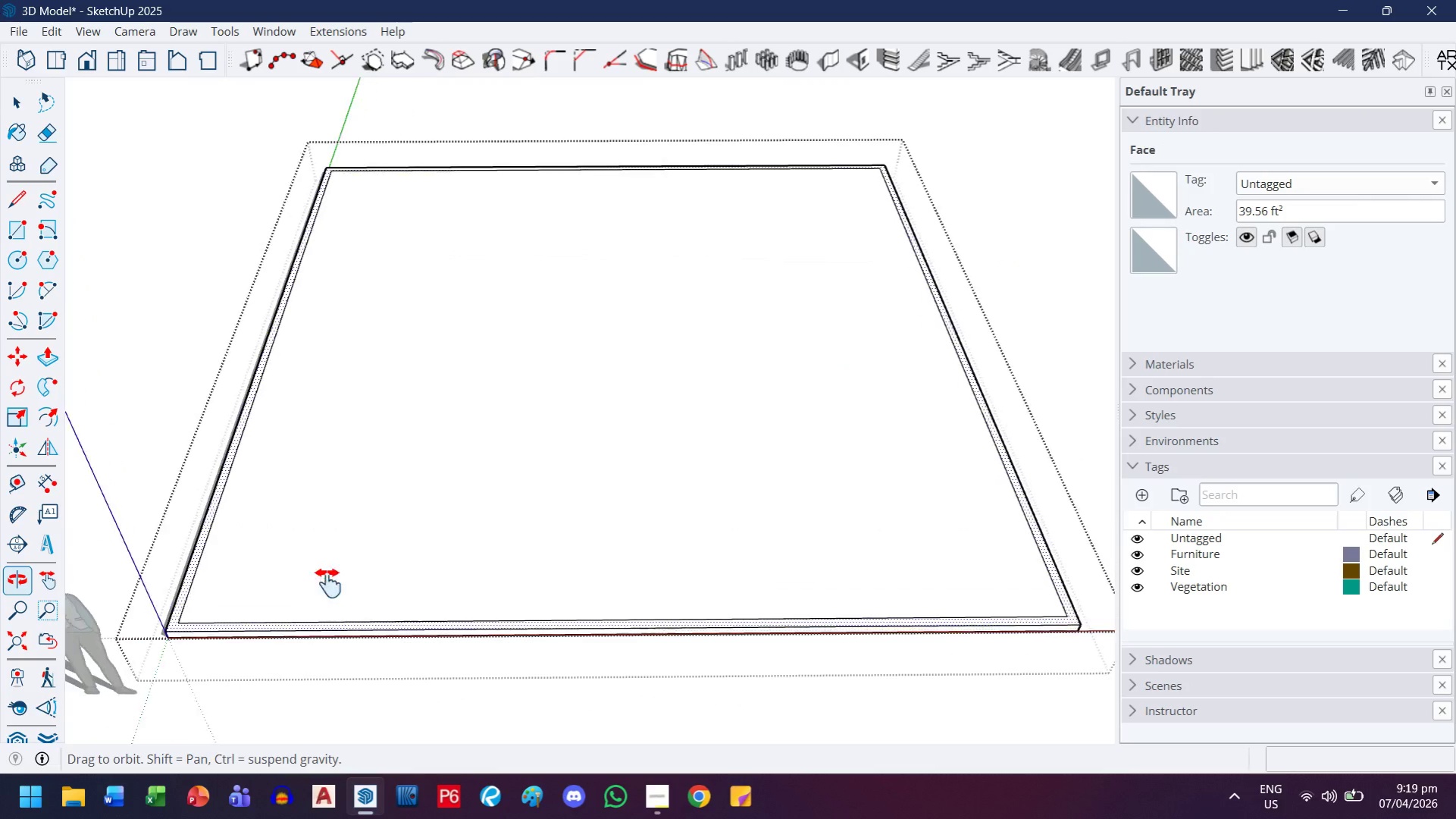 
scroll: coordinate [277, 291], scroll_direction: down, amount: 3.0
 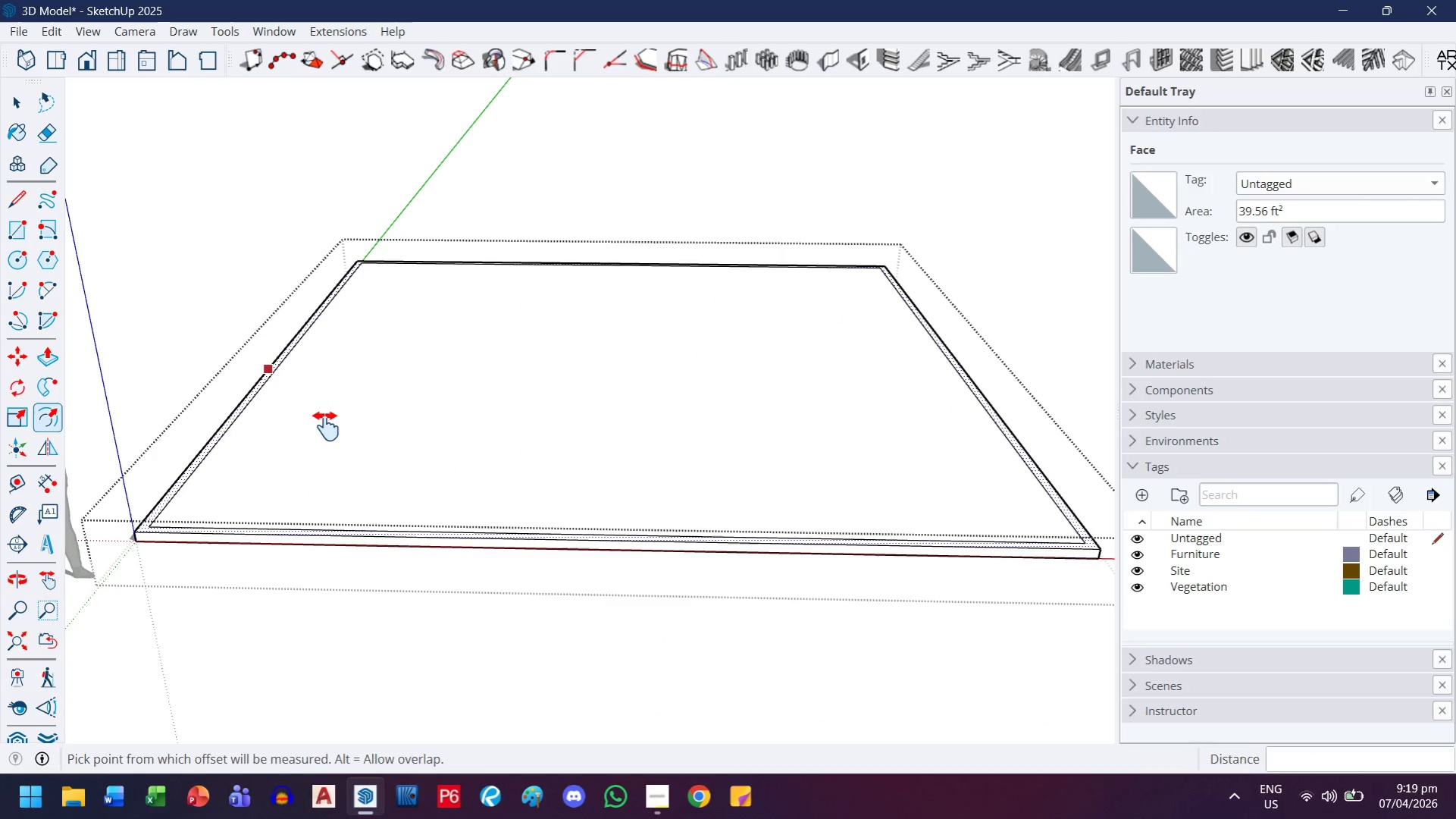 
left_click_drag(start_coordinate=[297, 549], to_coordinate=[352, 460])
 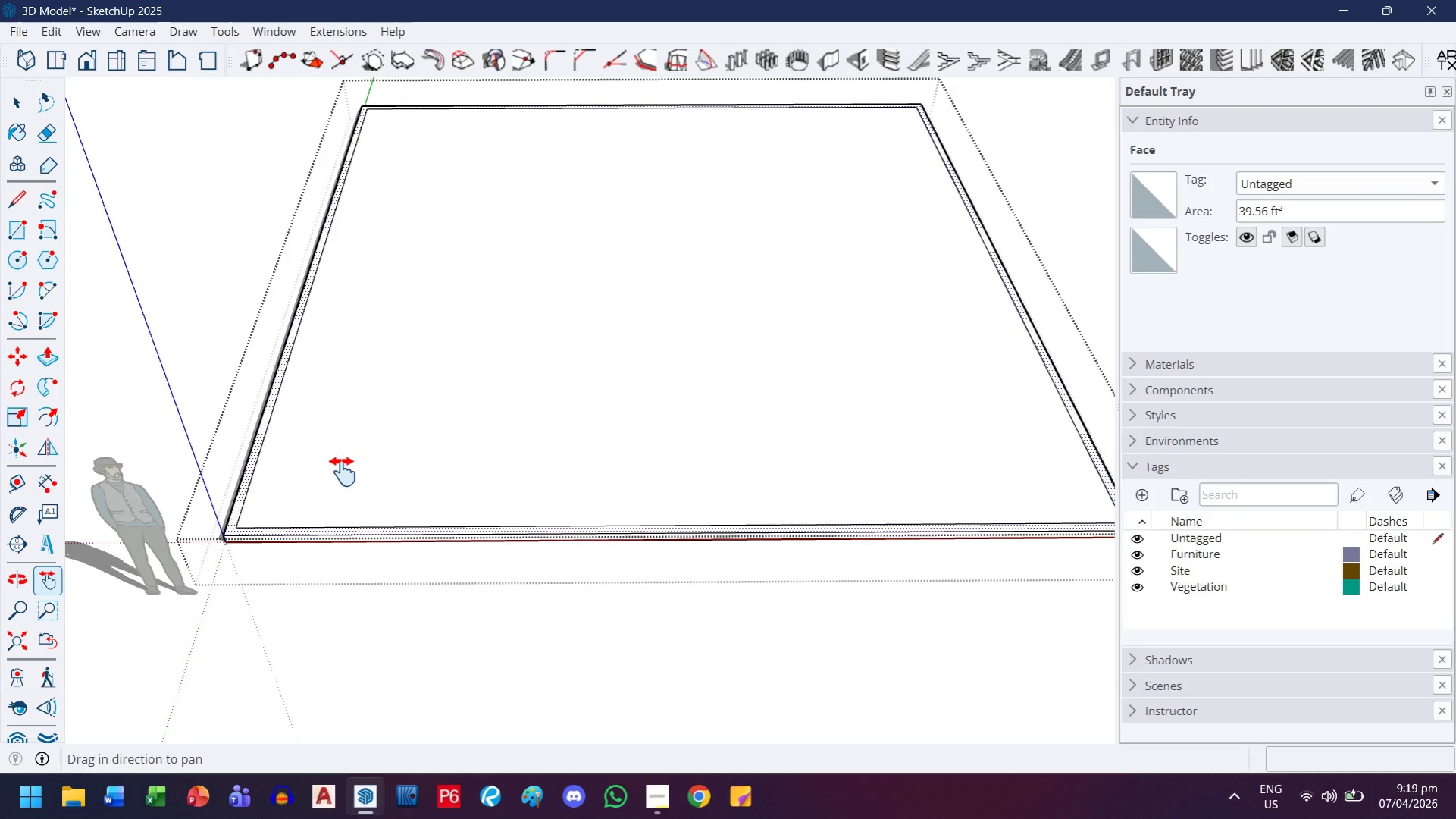 
key(Control+Z)
 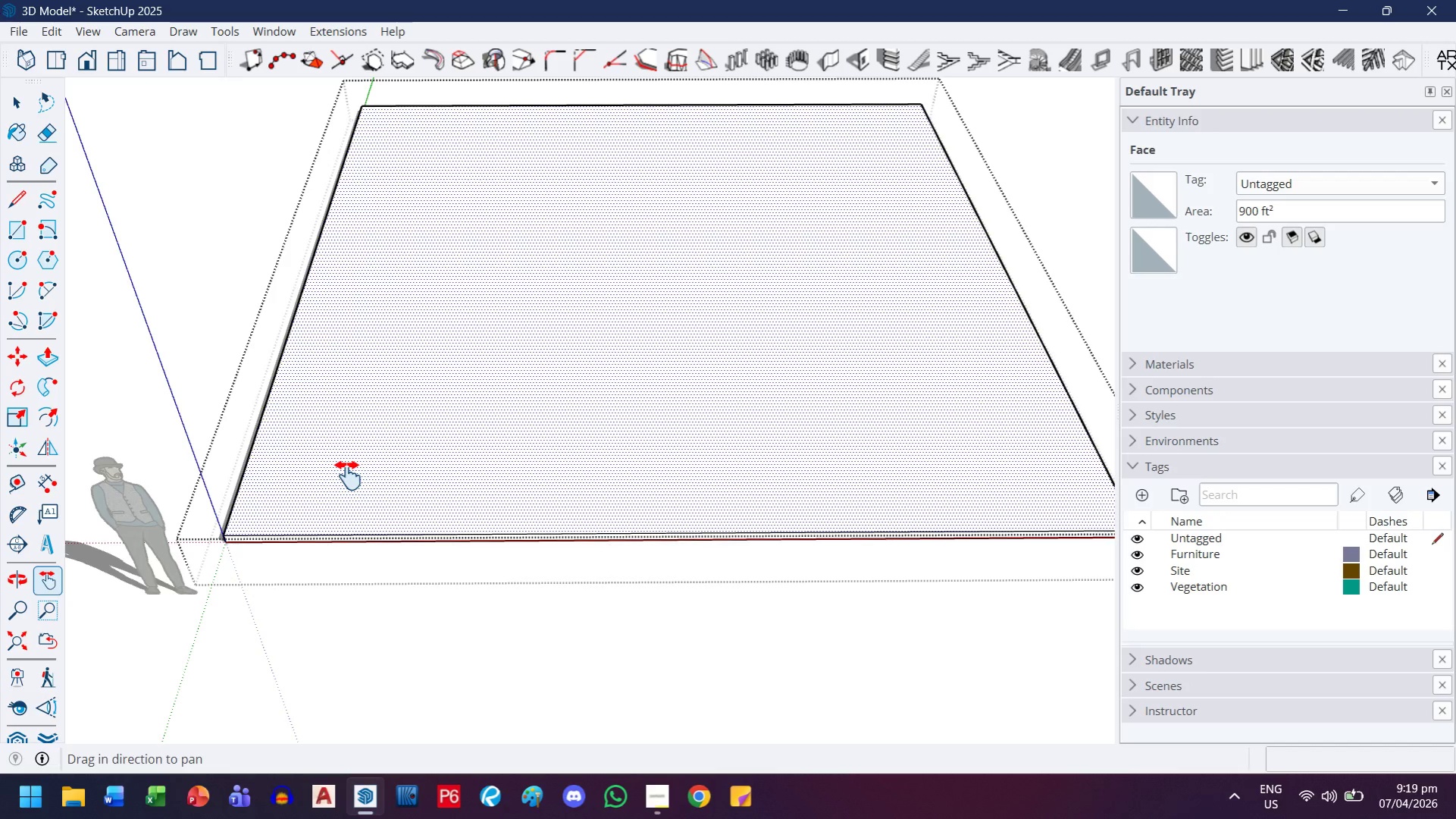 
wait(6.12)
 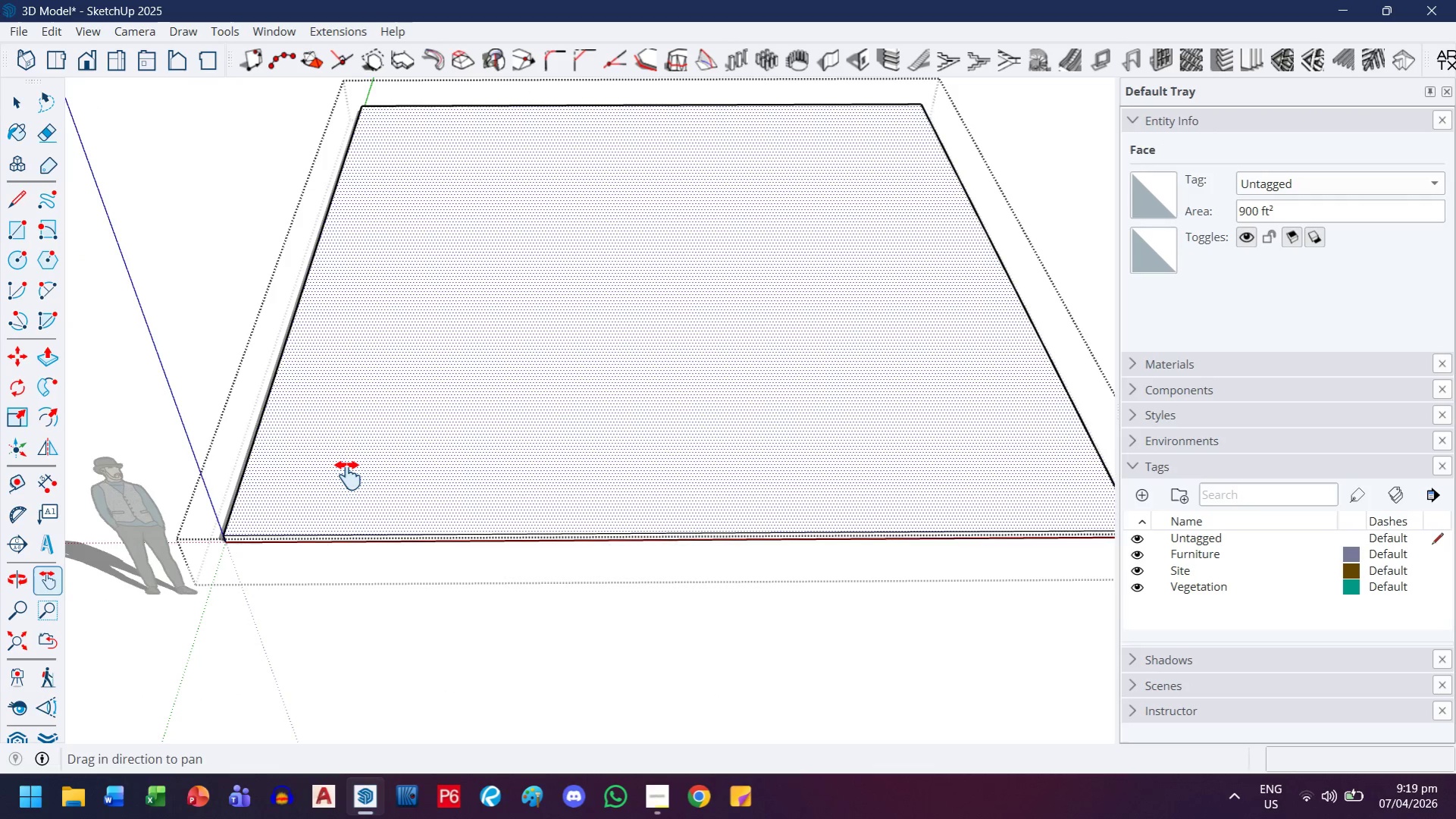 
key(F)
 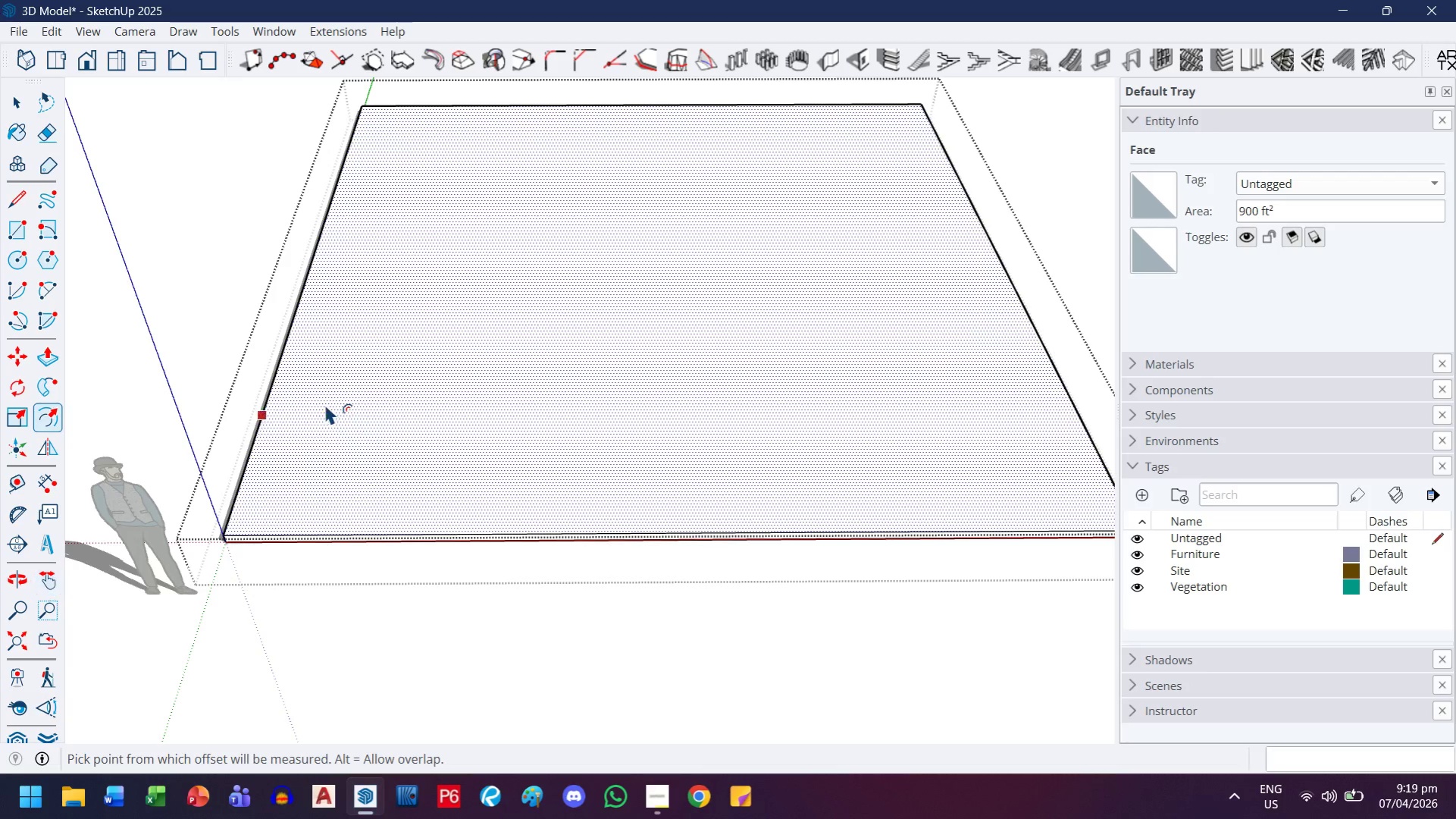 
left_click([324, 403])
 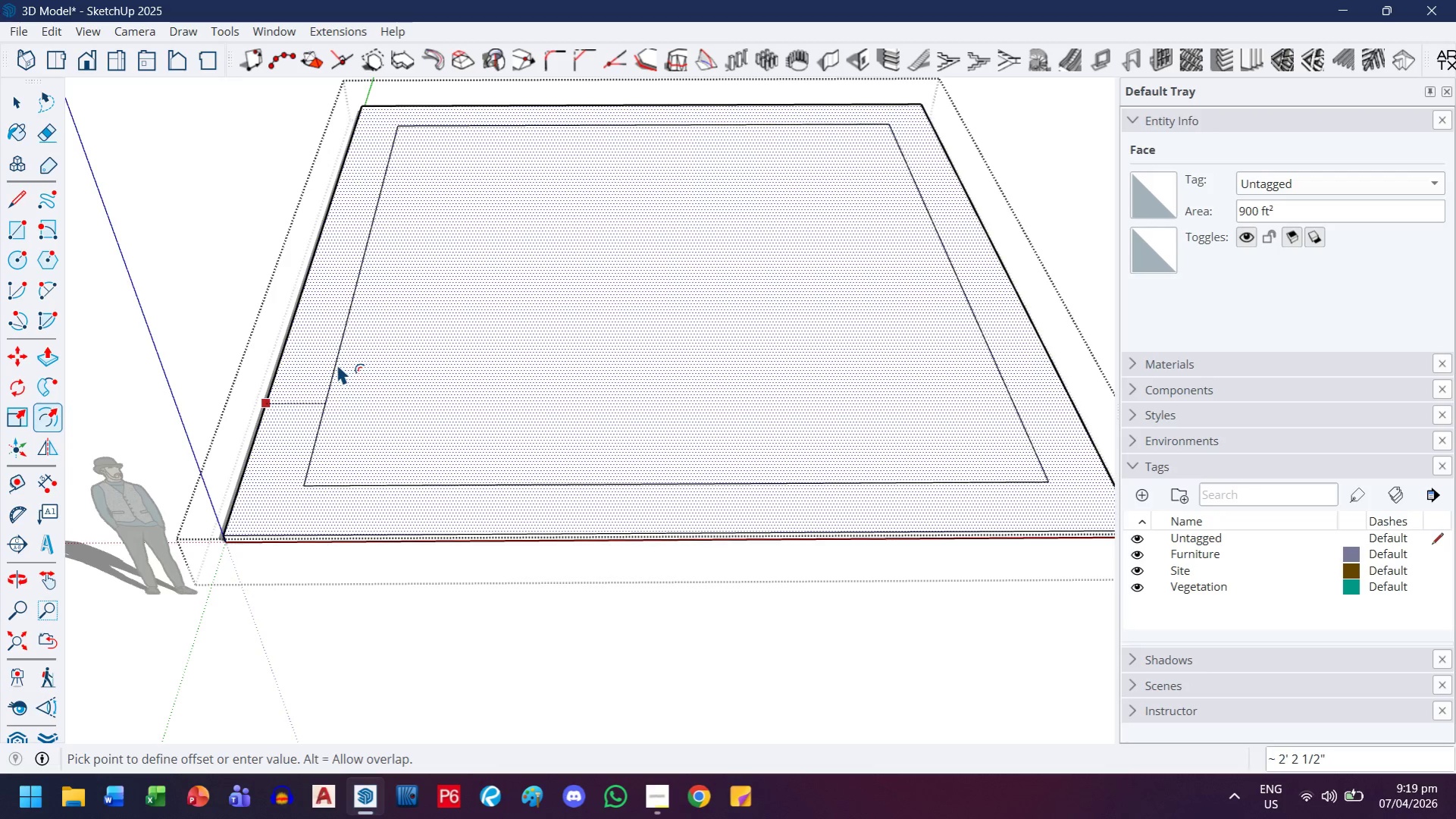 
key(6)
 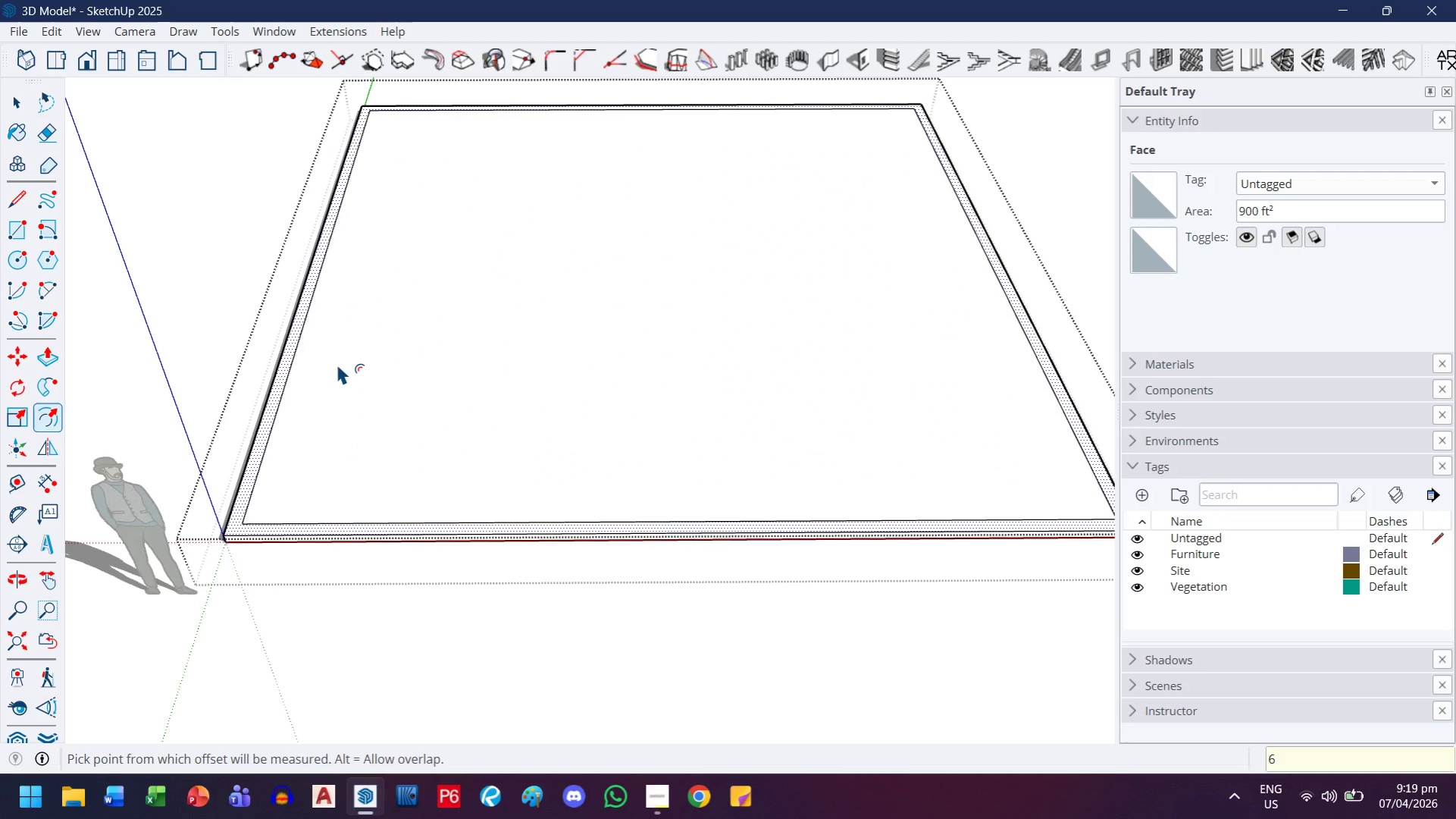 
key(Enter)
 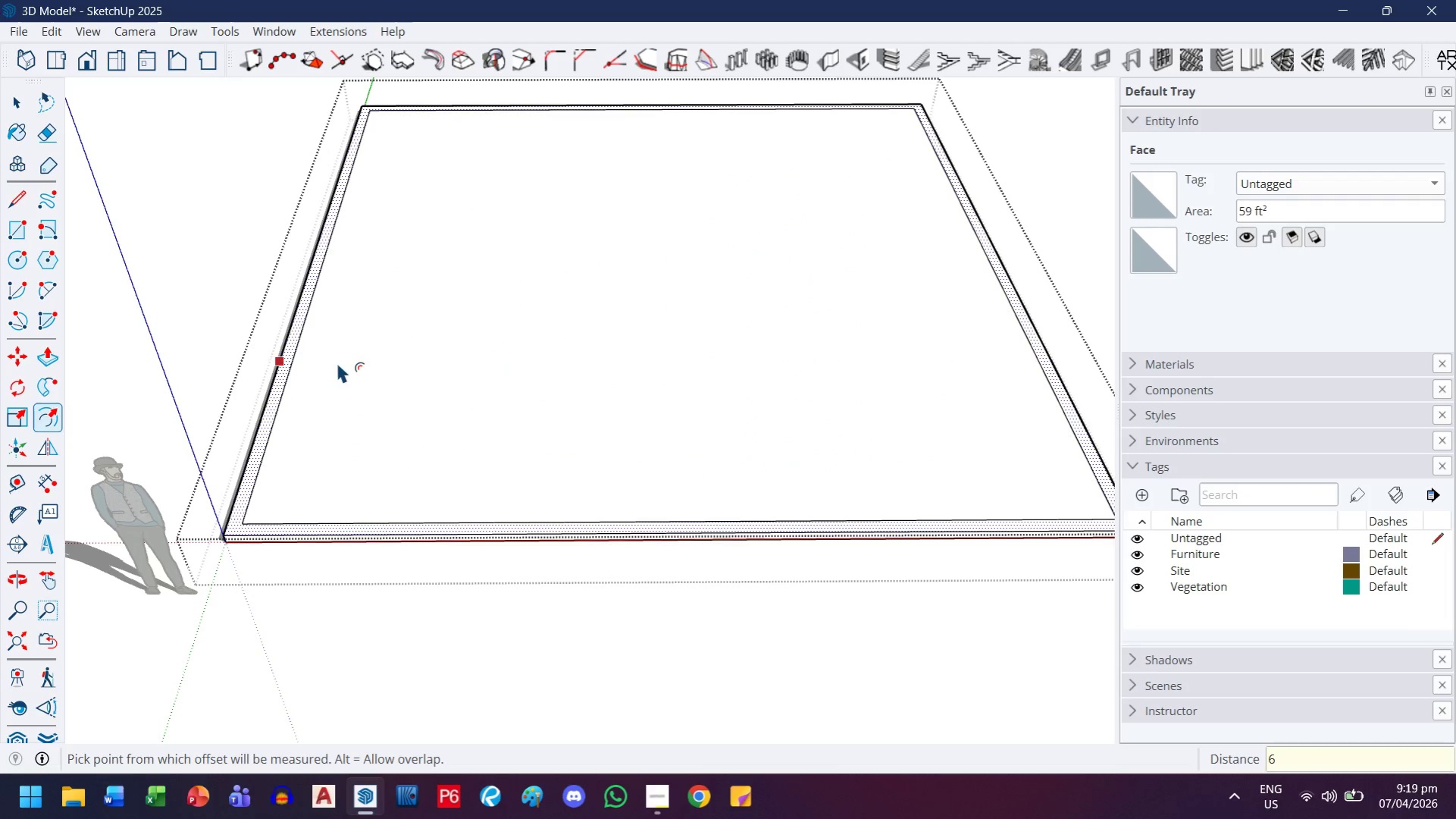 
key(L)
 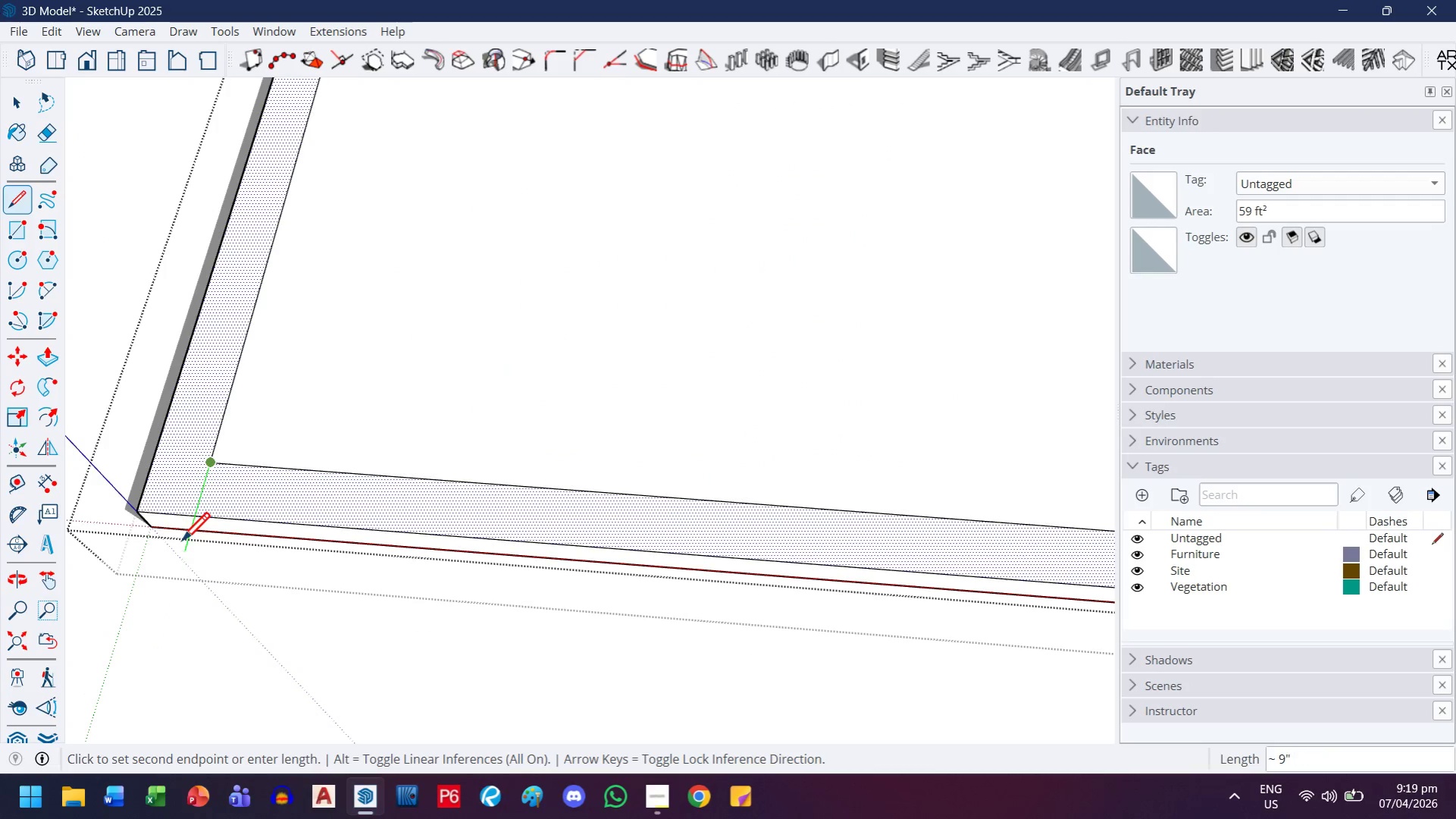 
scroll: coordinate [263, 513], scroll_direction: up, amount: 16.0
 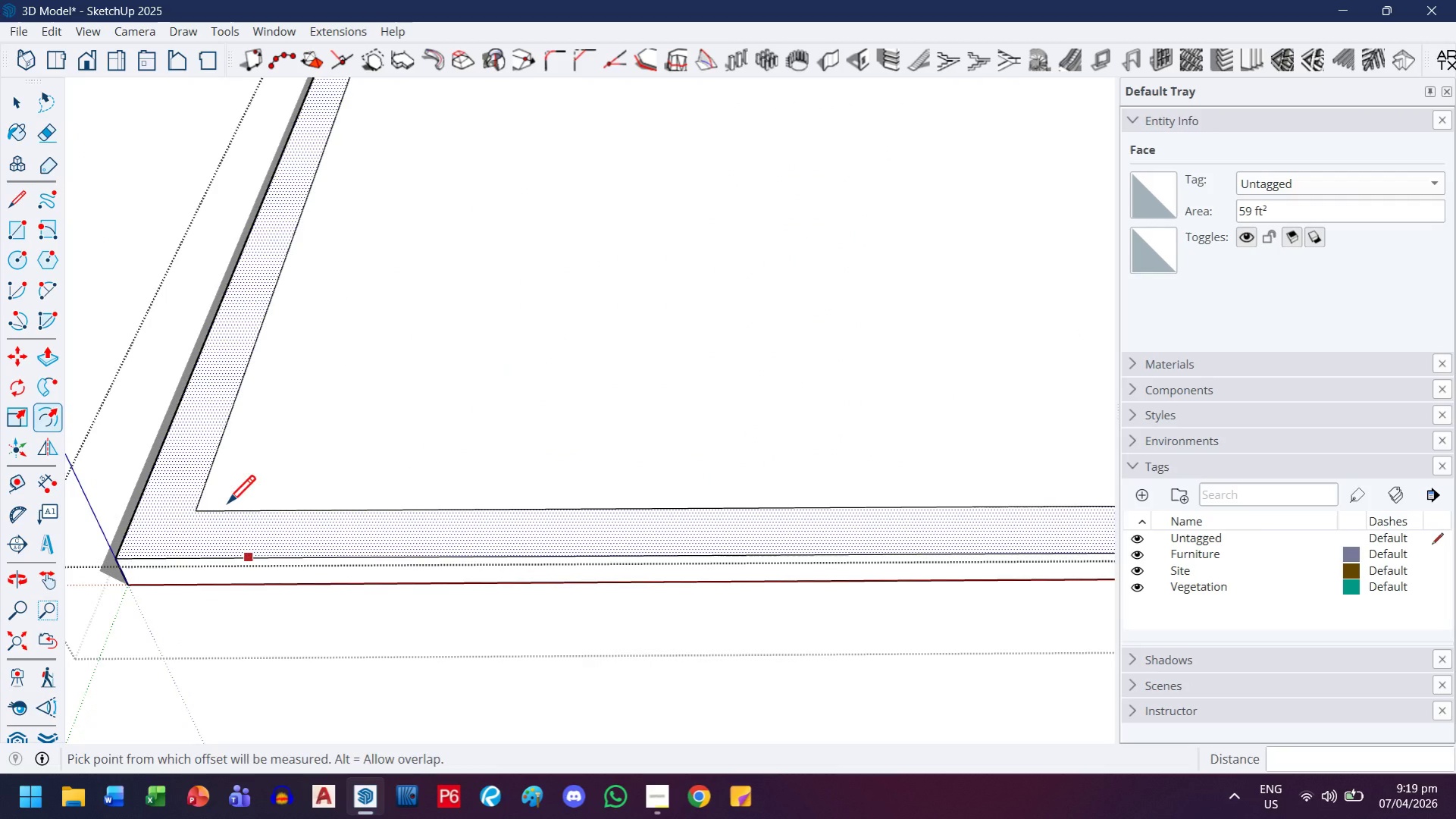 
key(Escape)
 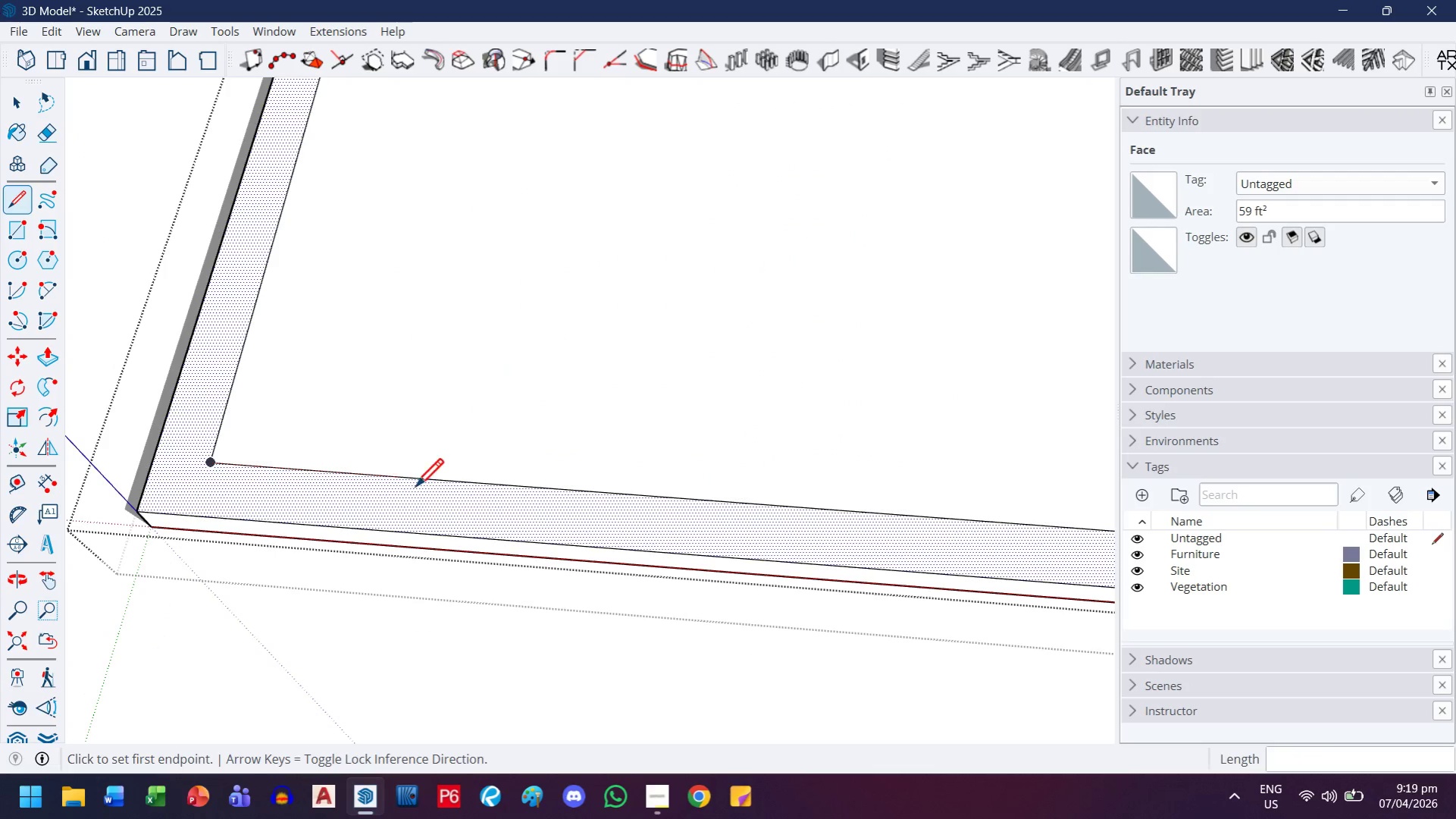 
key(E)
 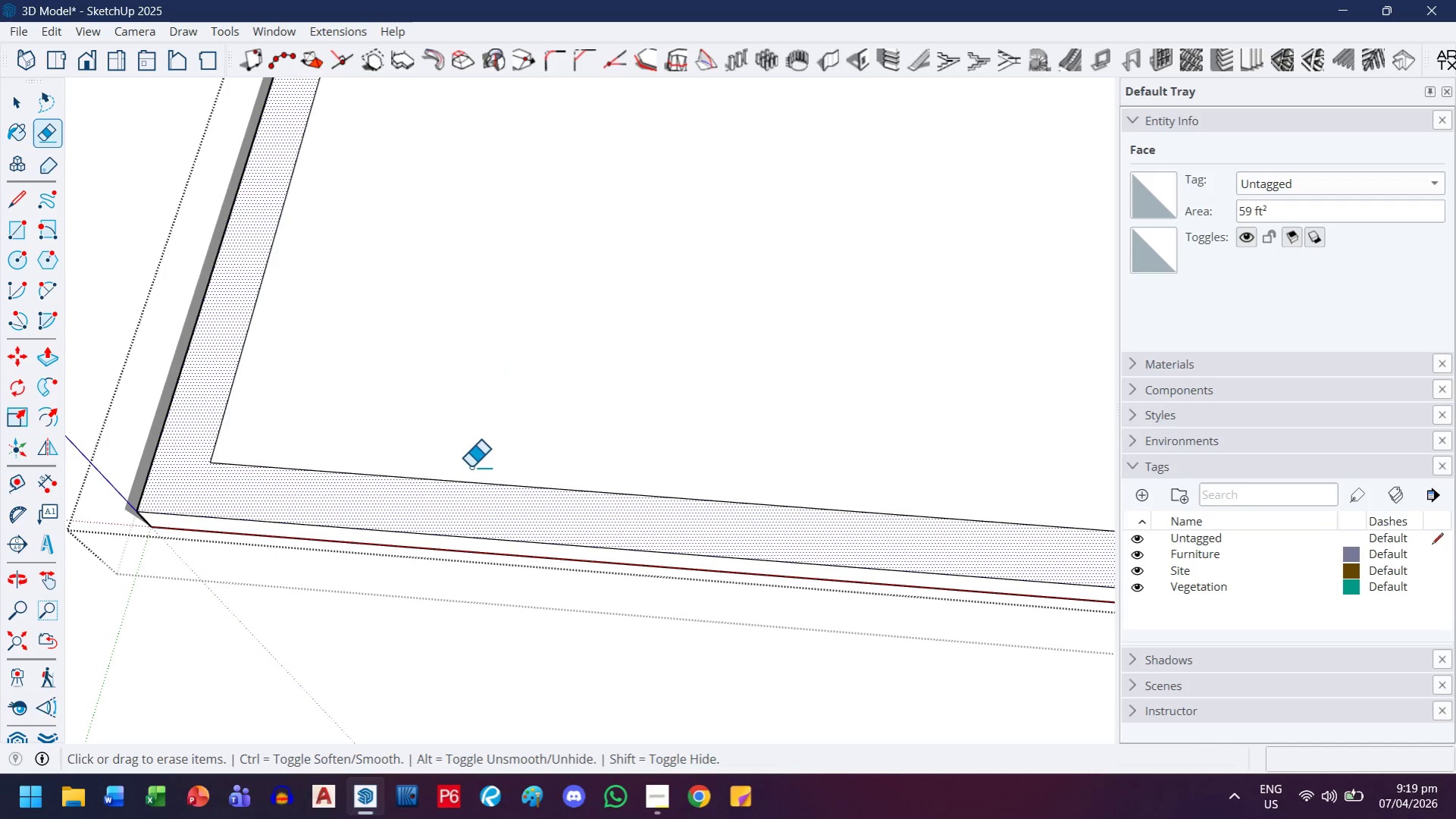 
left_click_drag(start_coordinate=[471, 466], to_coordinate=[461, 488])
 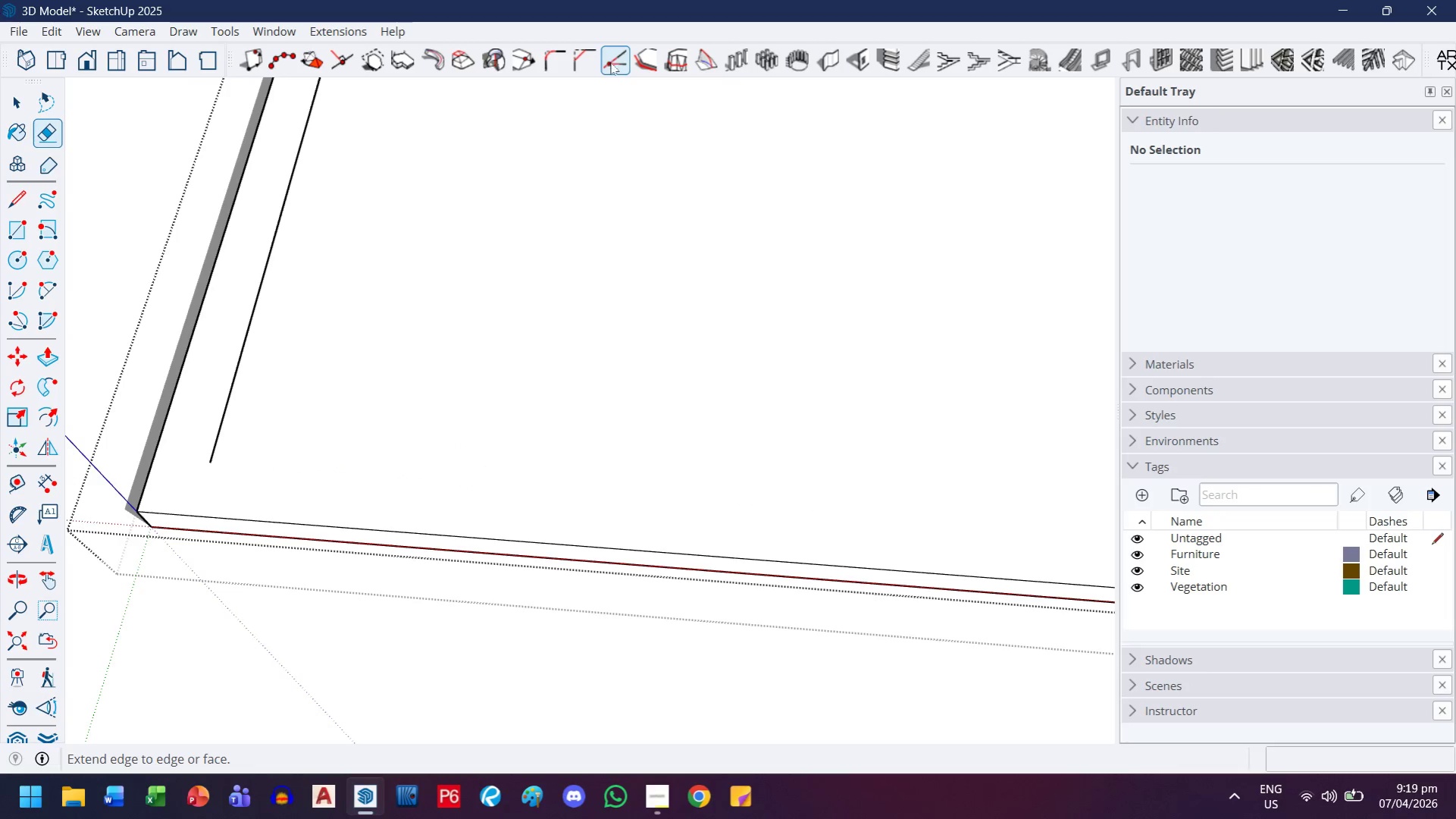 
left_click_drag(start_coordinate=[610, 65], to_coordinate=[610, 70])
 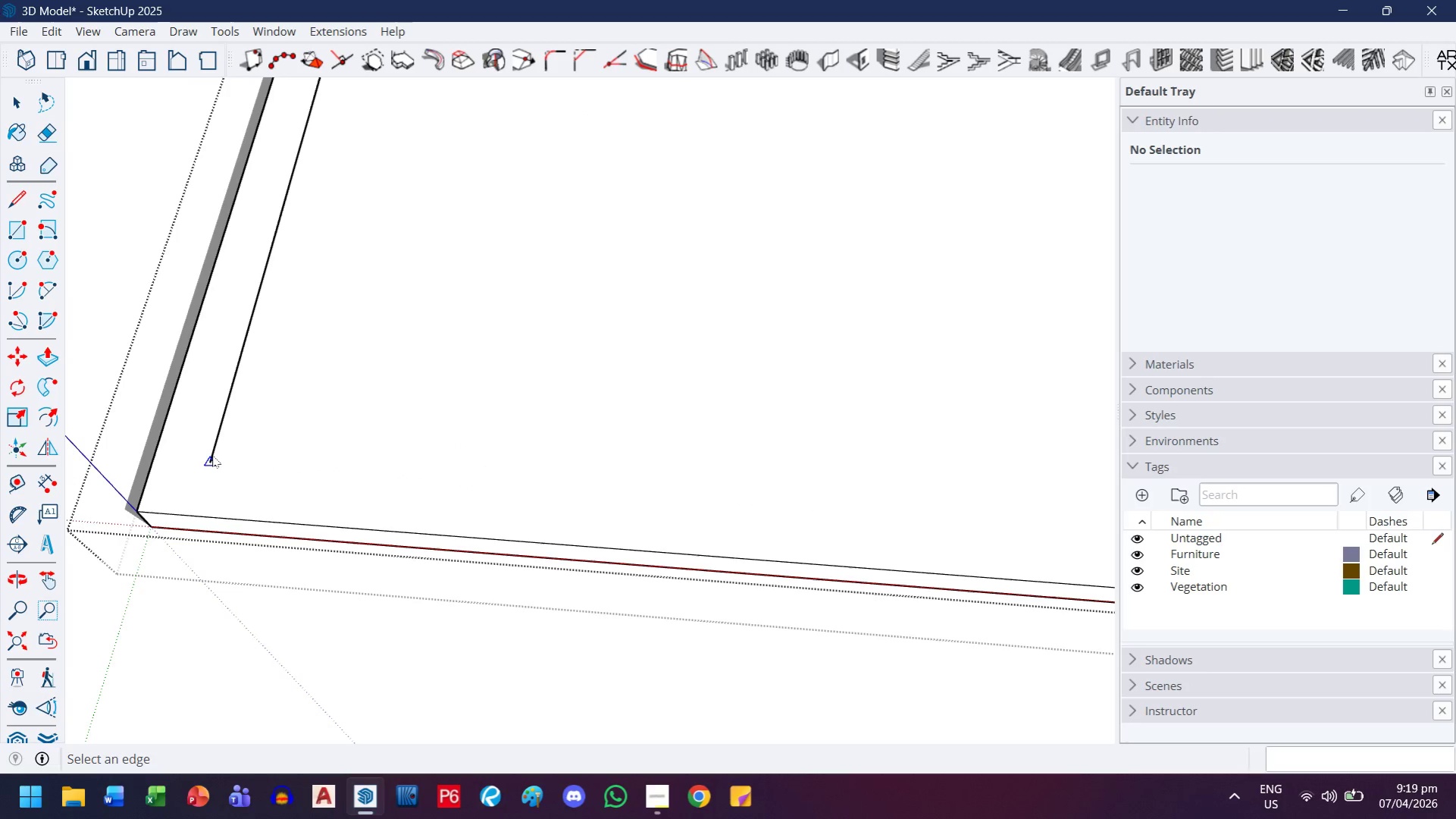 
left_click([212, 455])
 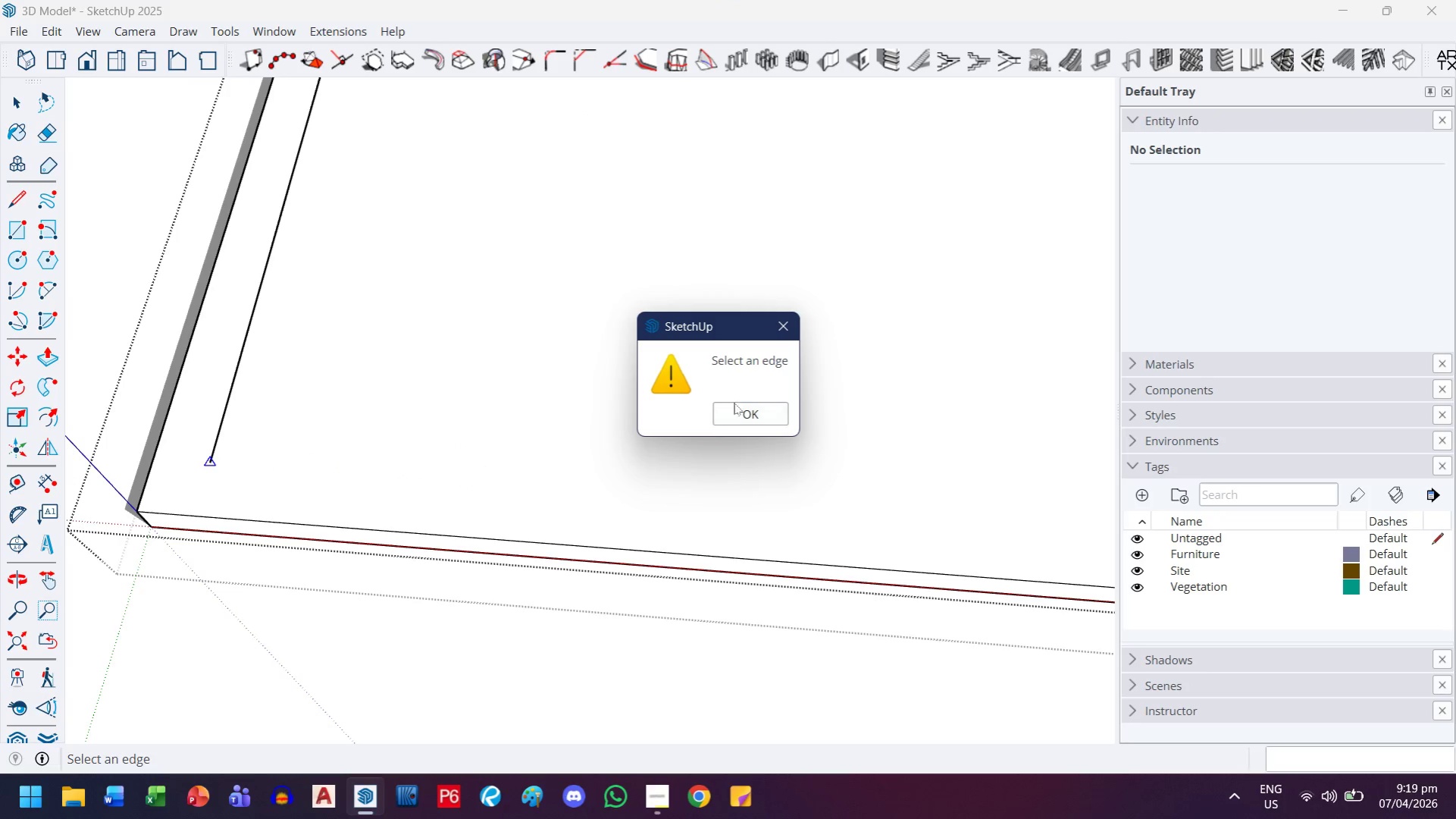 
left_click([745, 411])
 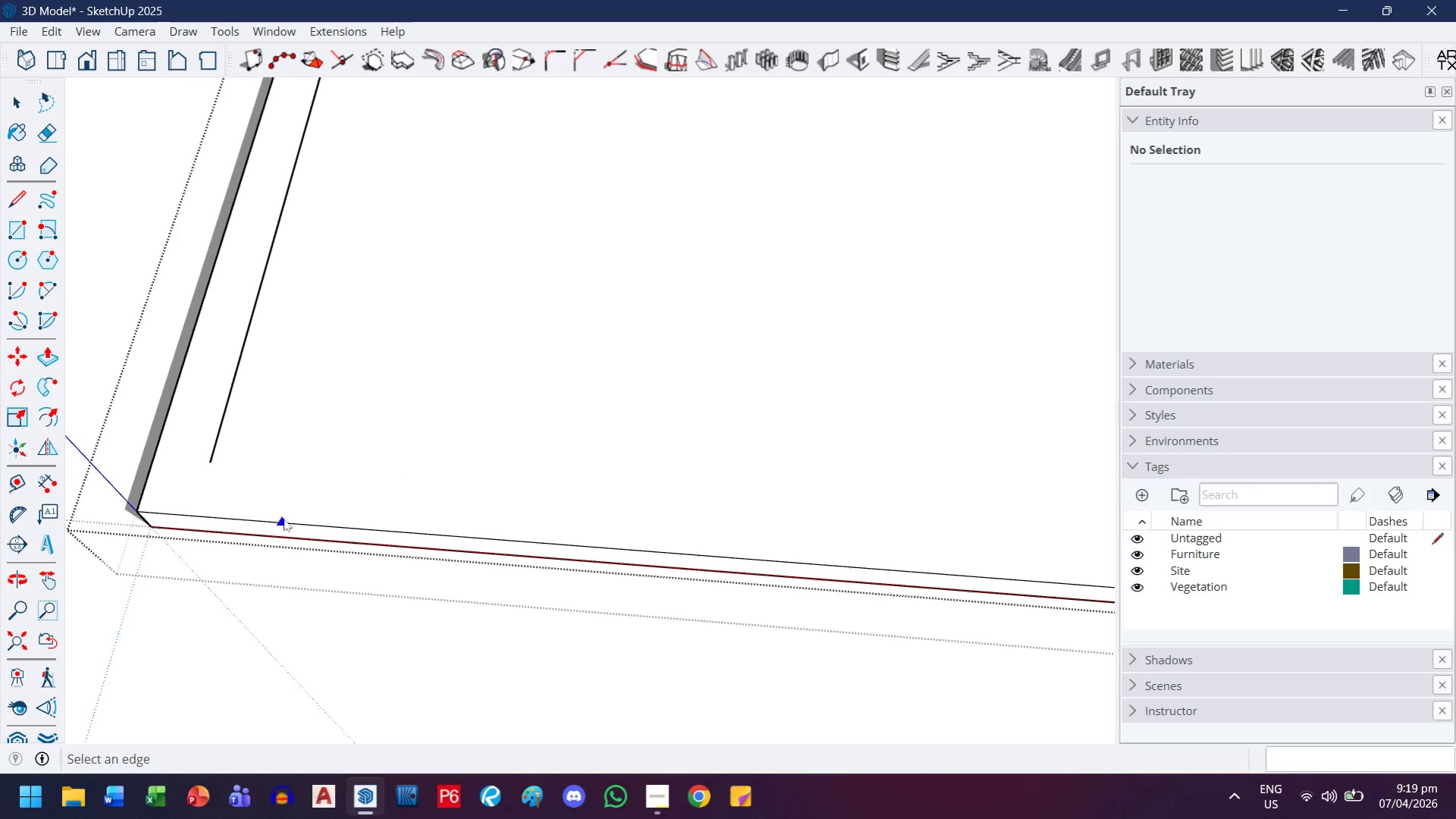 
left_click([283, 519])
 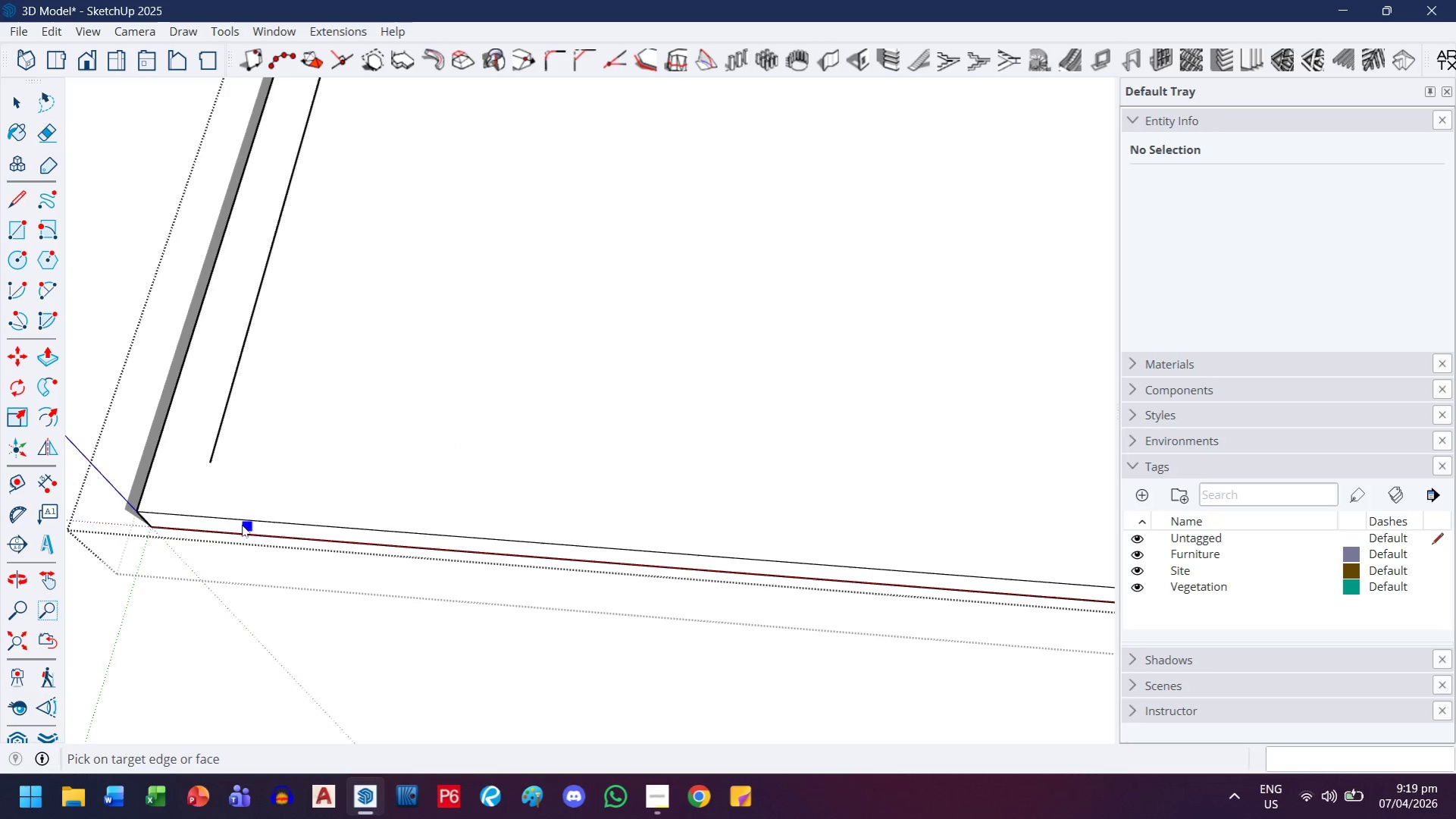 
left_click([239, 522])
 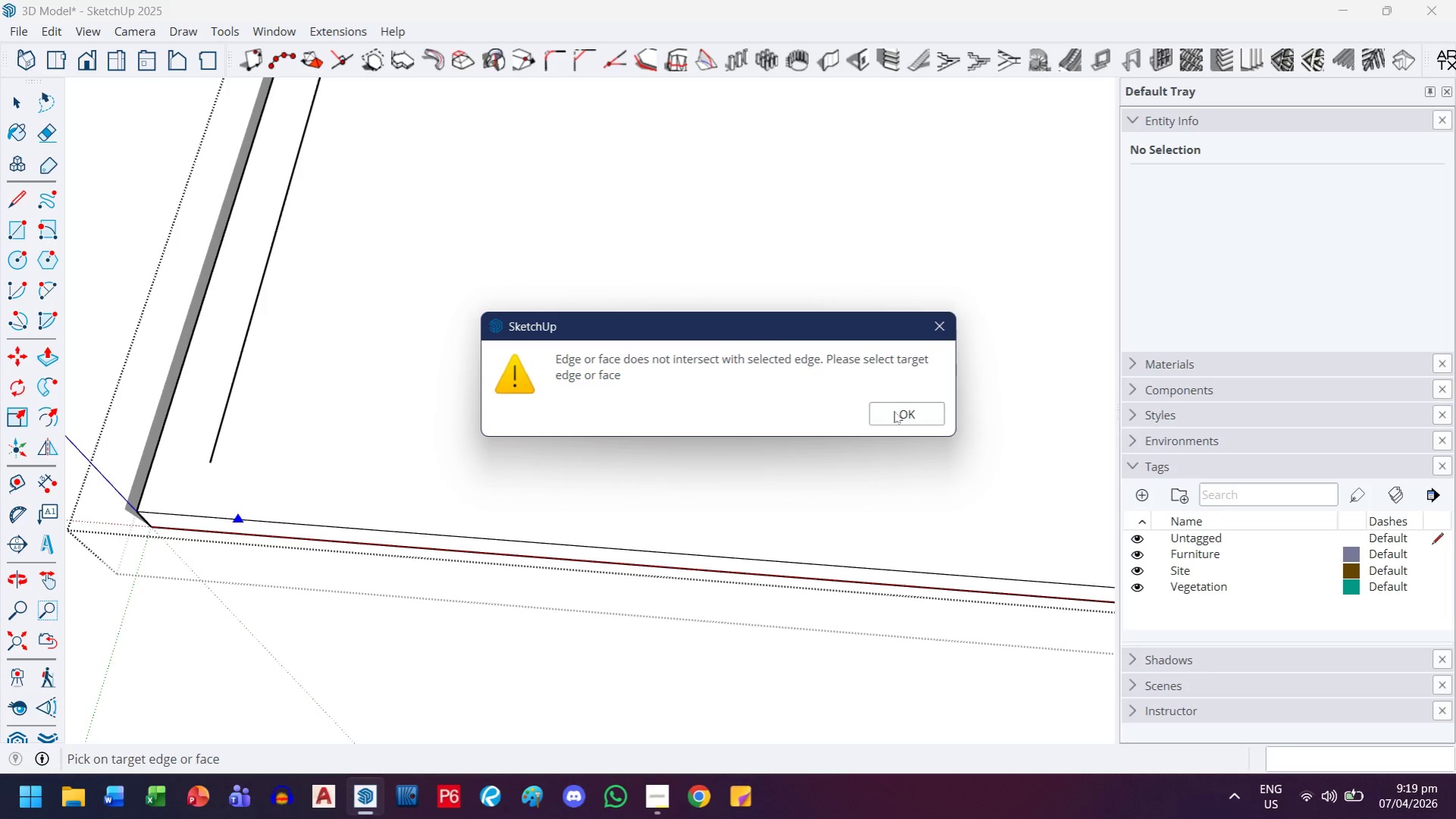 
left_click([892, 416])
 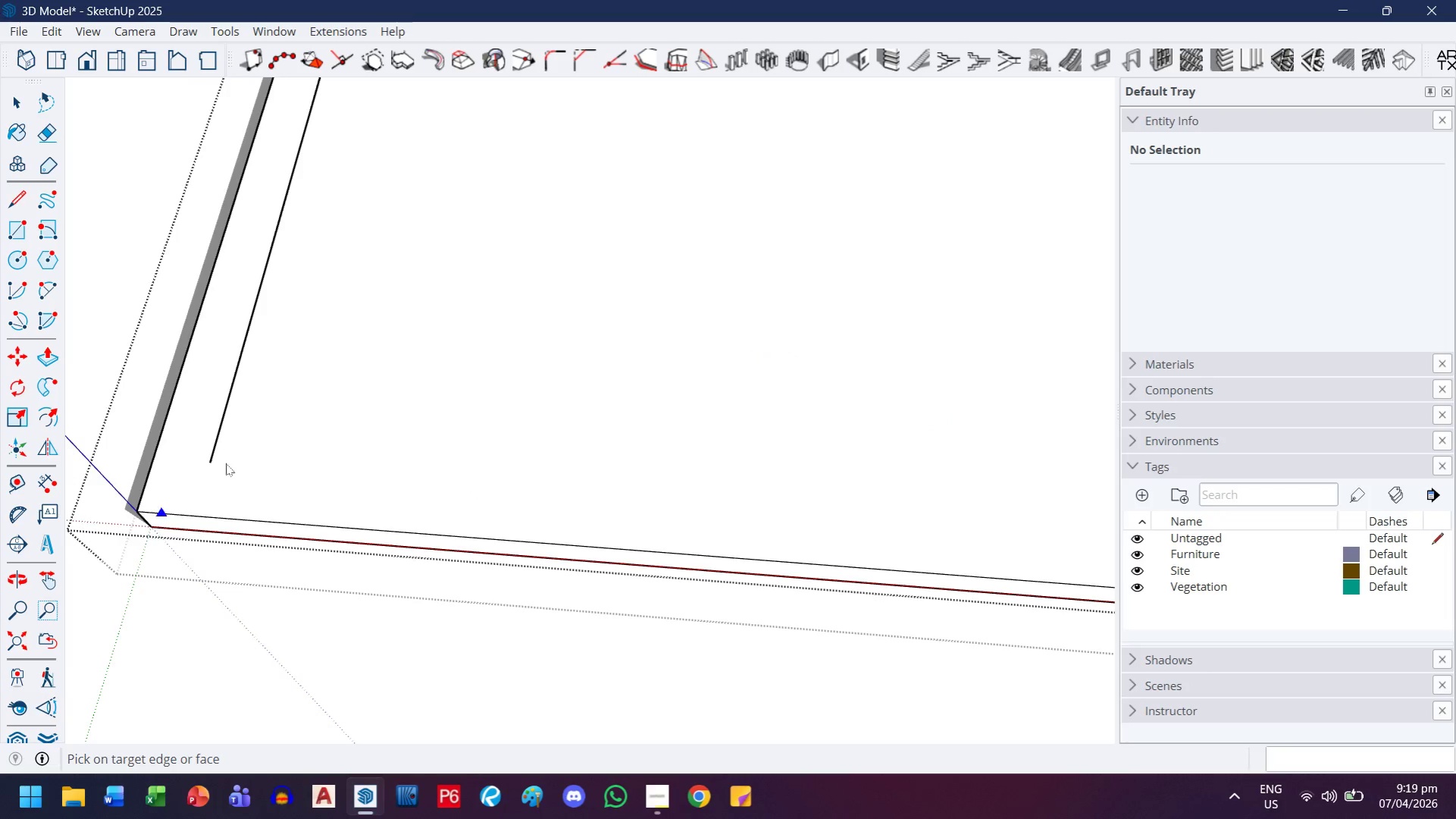 
scroll: coordinate [224, 472], scroll_direction: down, amount: 1.0
 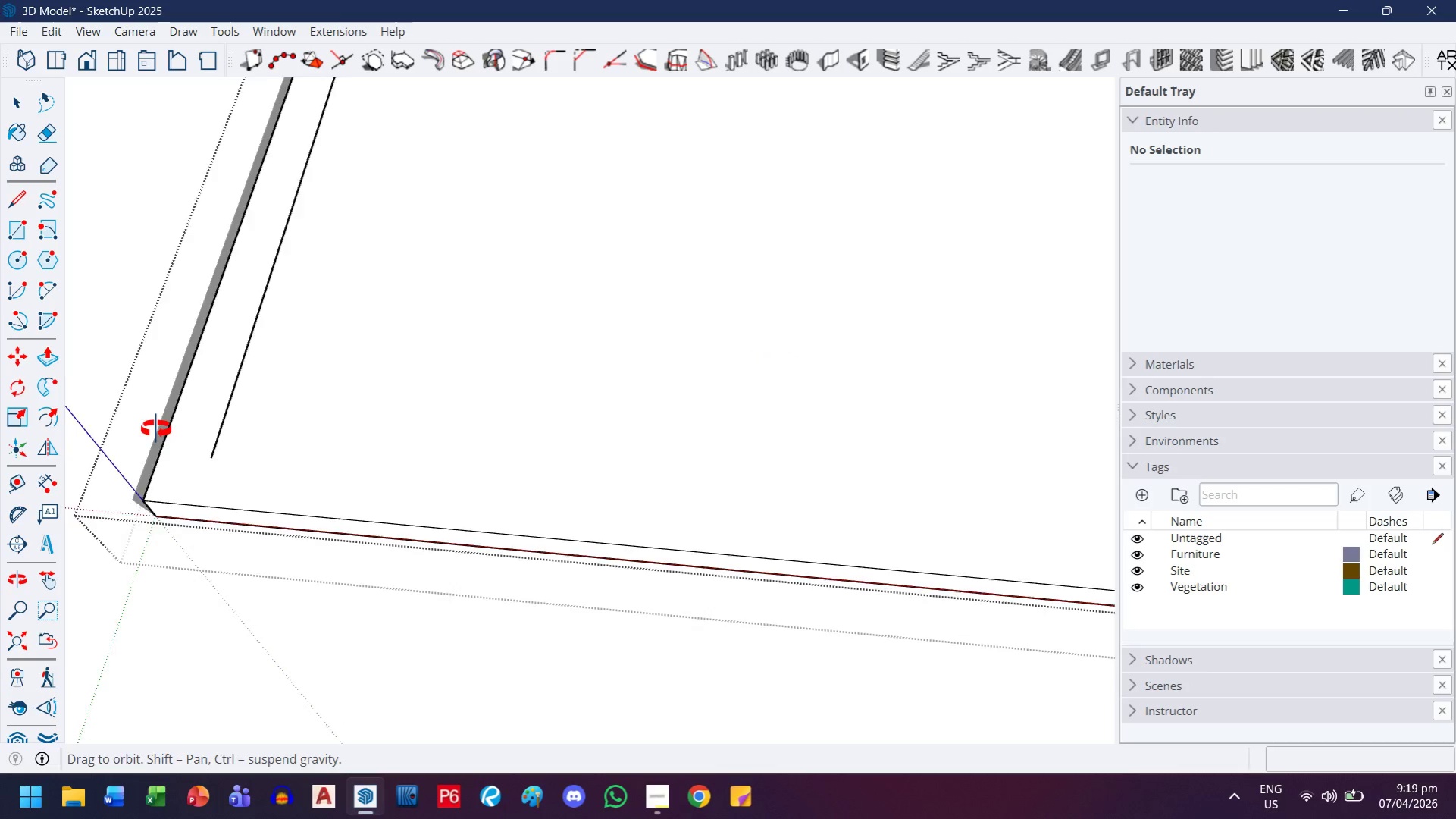 
scroll: coordinate [155, 427], scroll_direction: up, amount: 1.0
 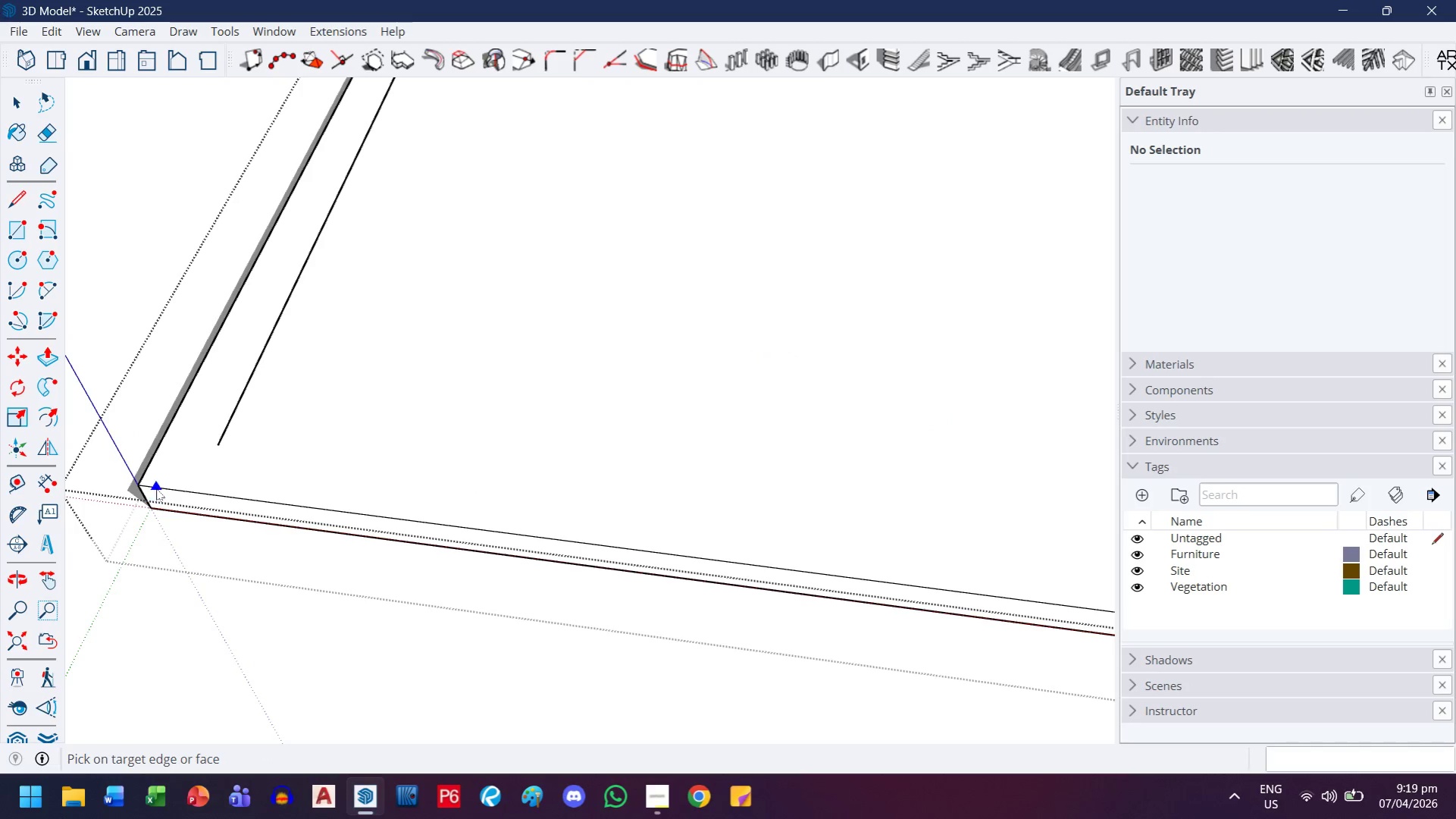 
left_click([156, 488])
 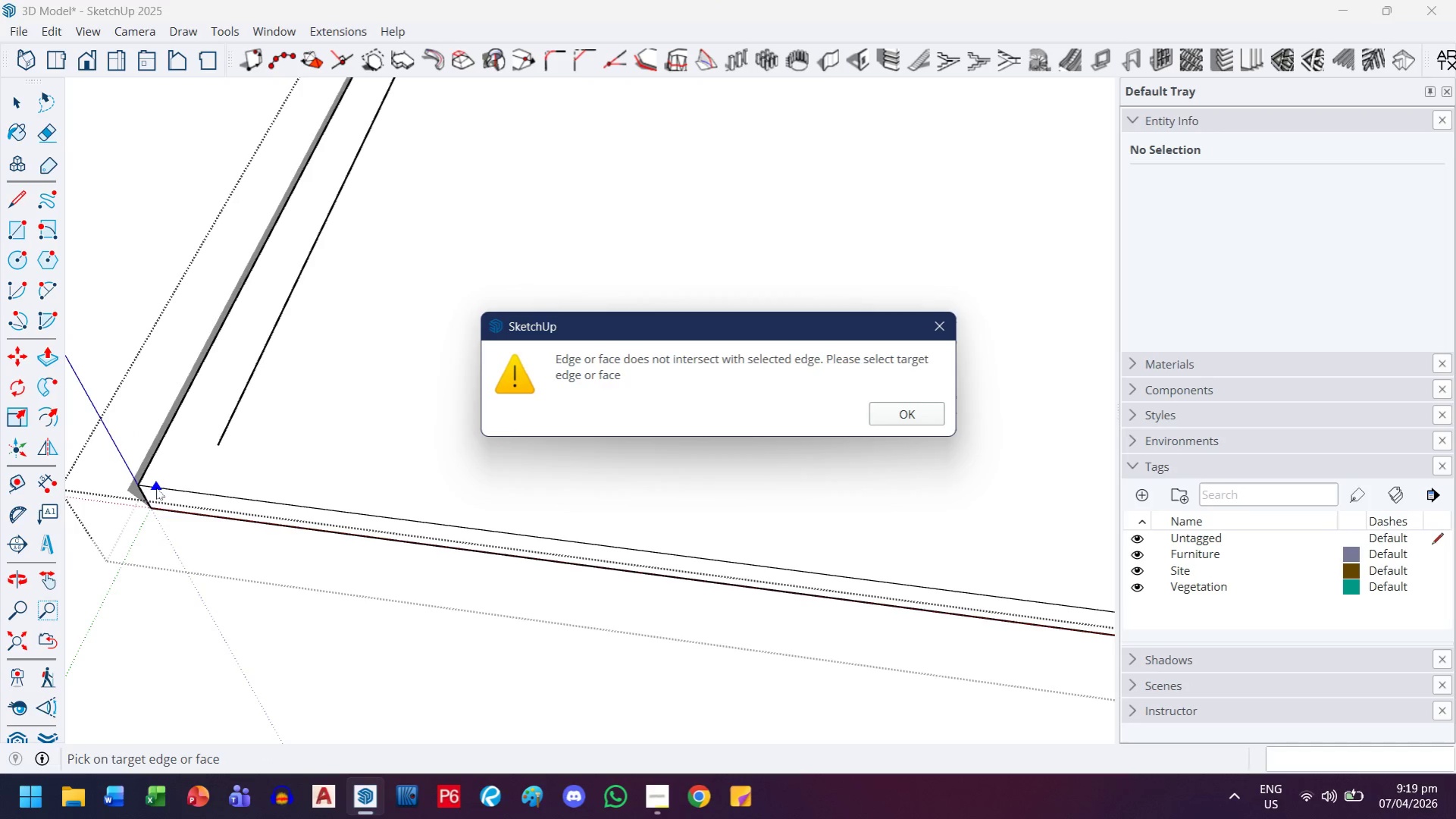 
key(Escape)
 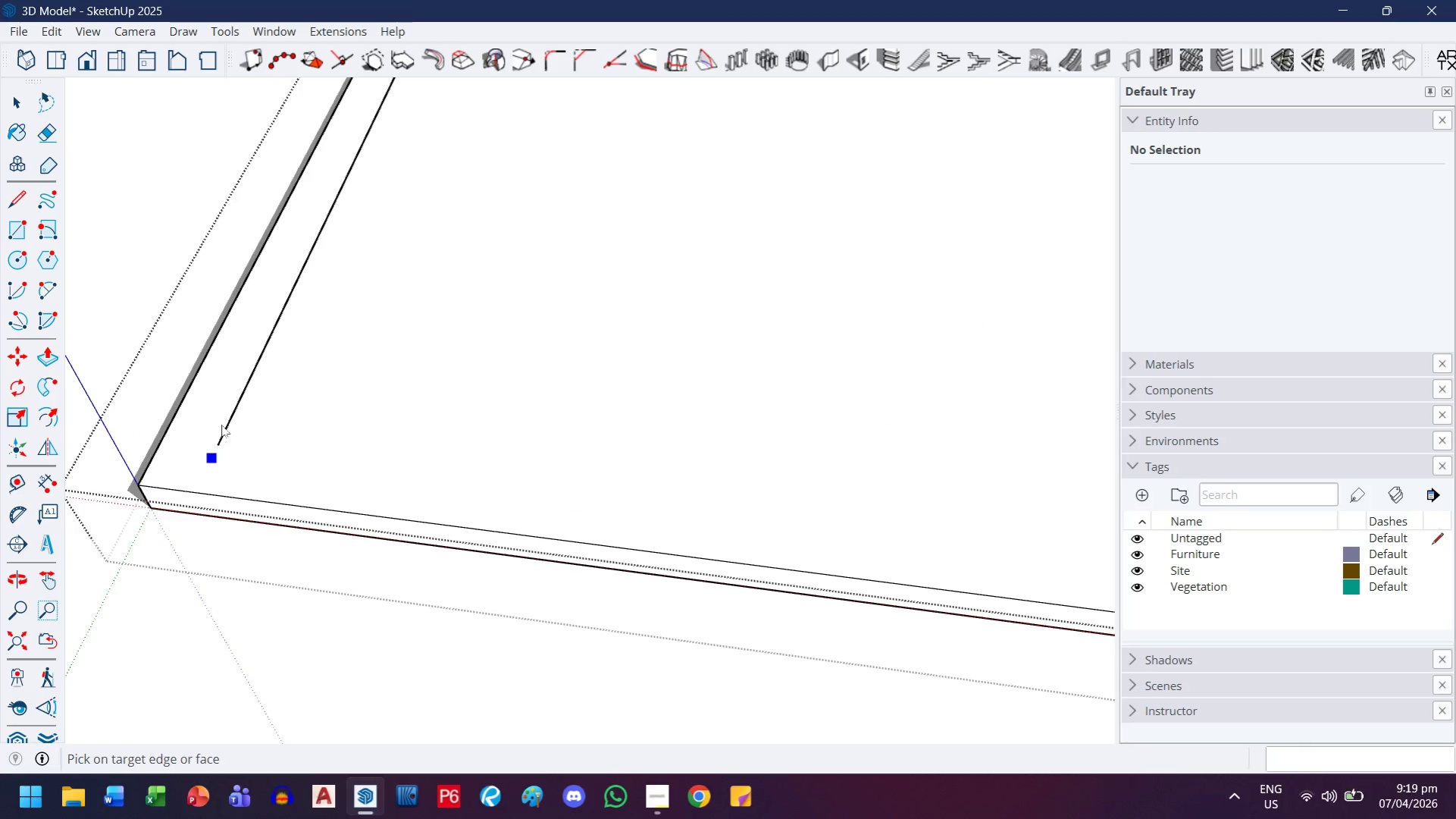 
key(Escape)
 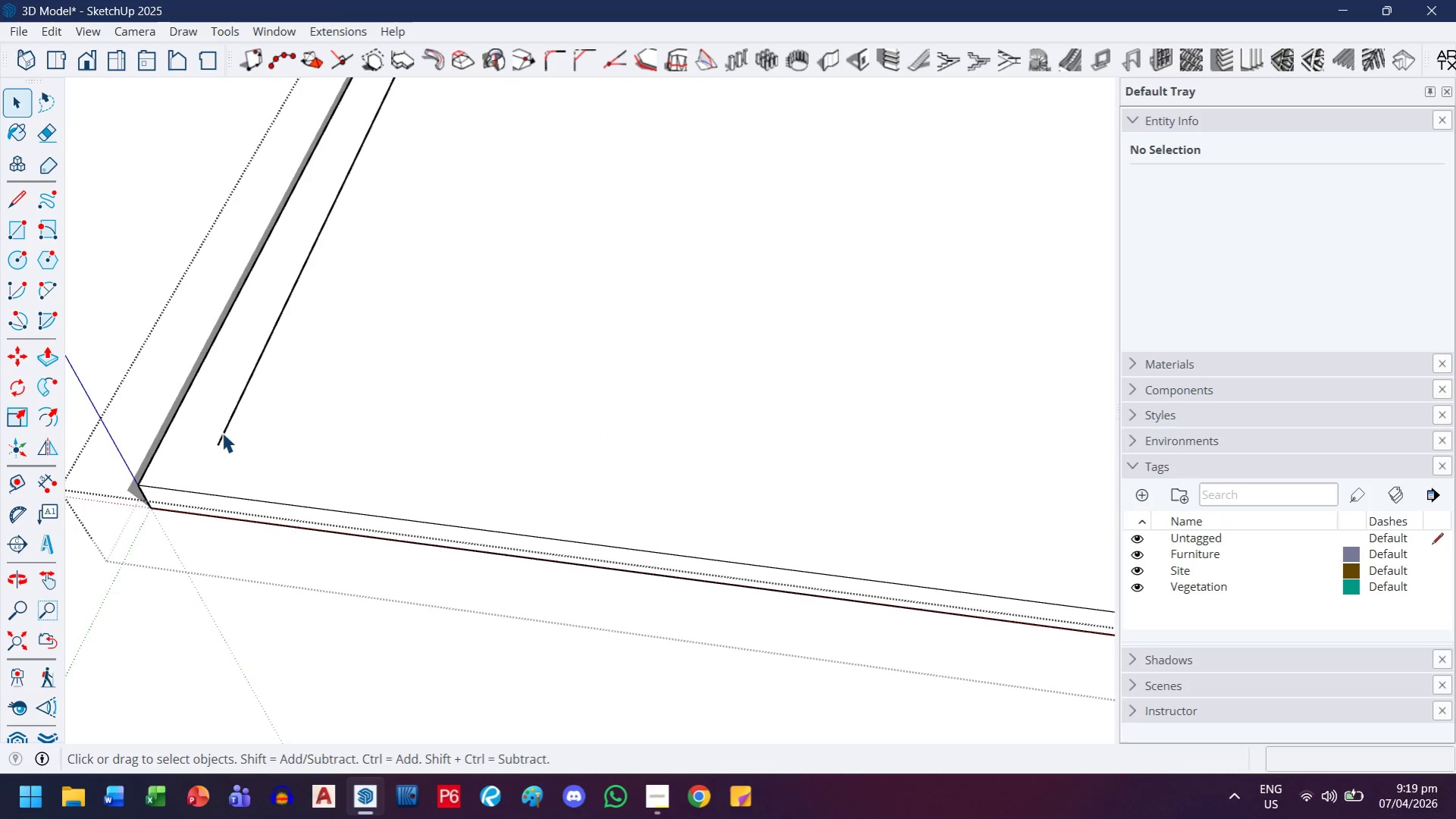 
left_click([222, 432])
 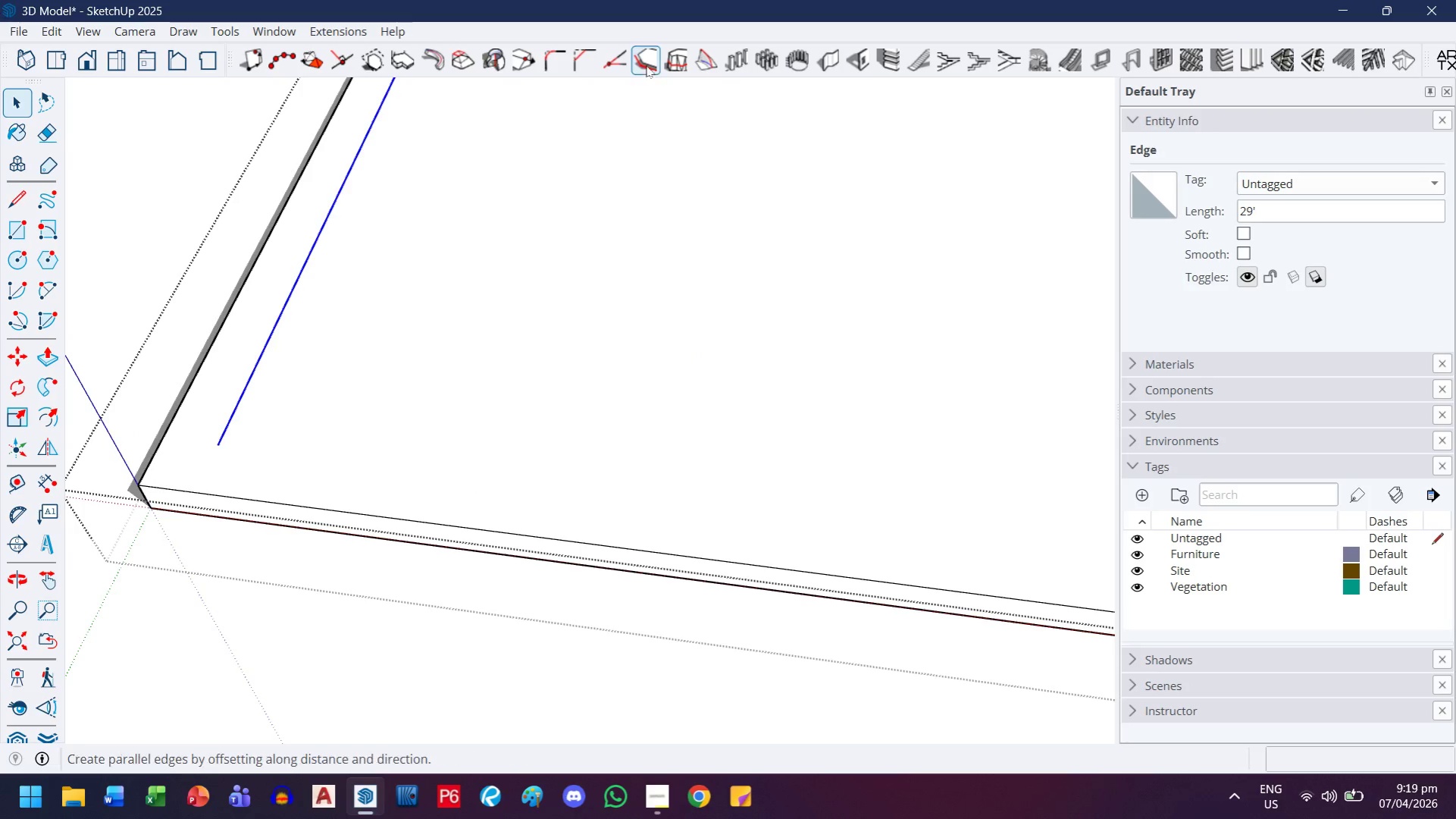 
left_click([609, 60])
 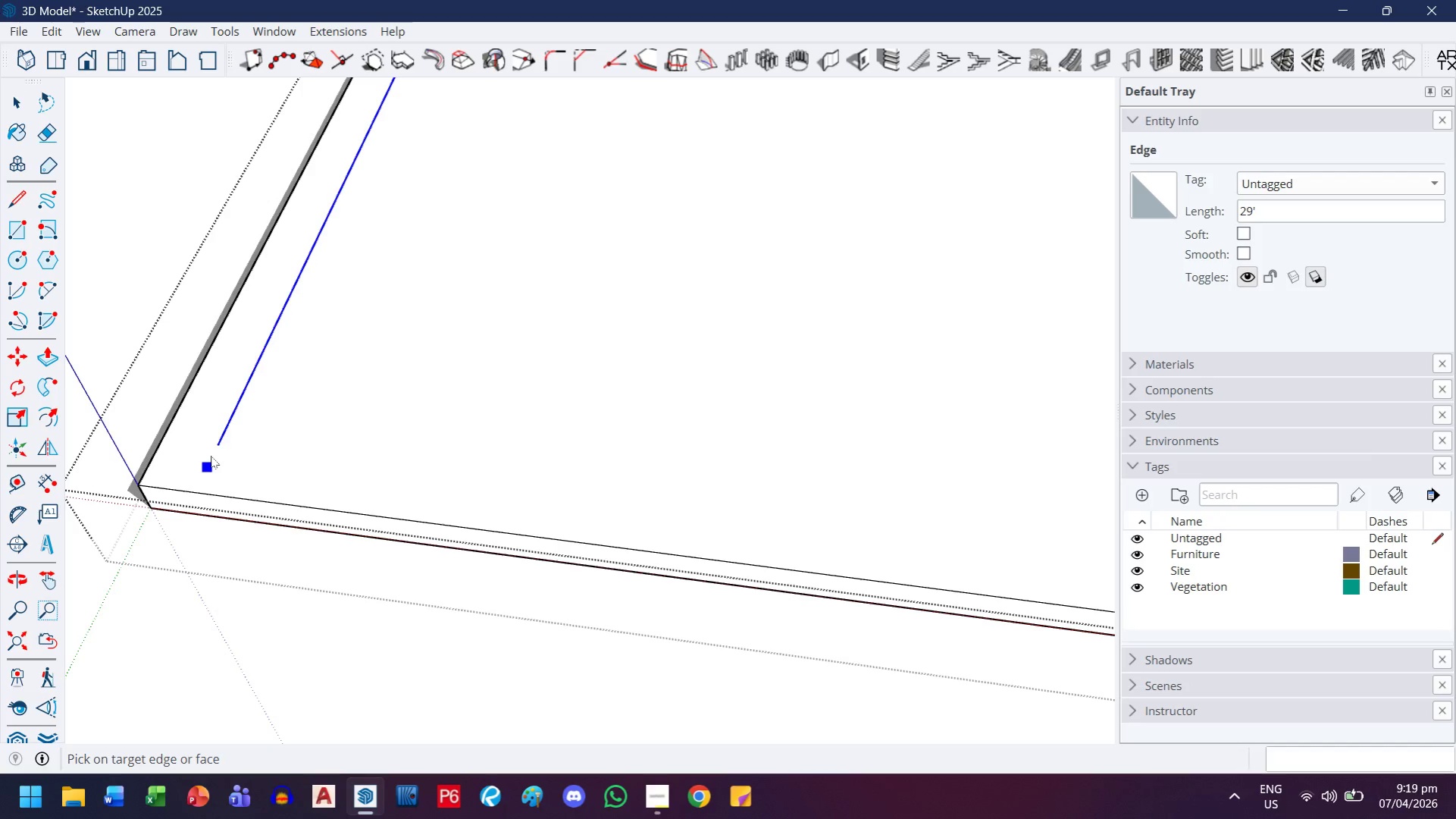 
left_click([194, 492])
 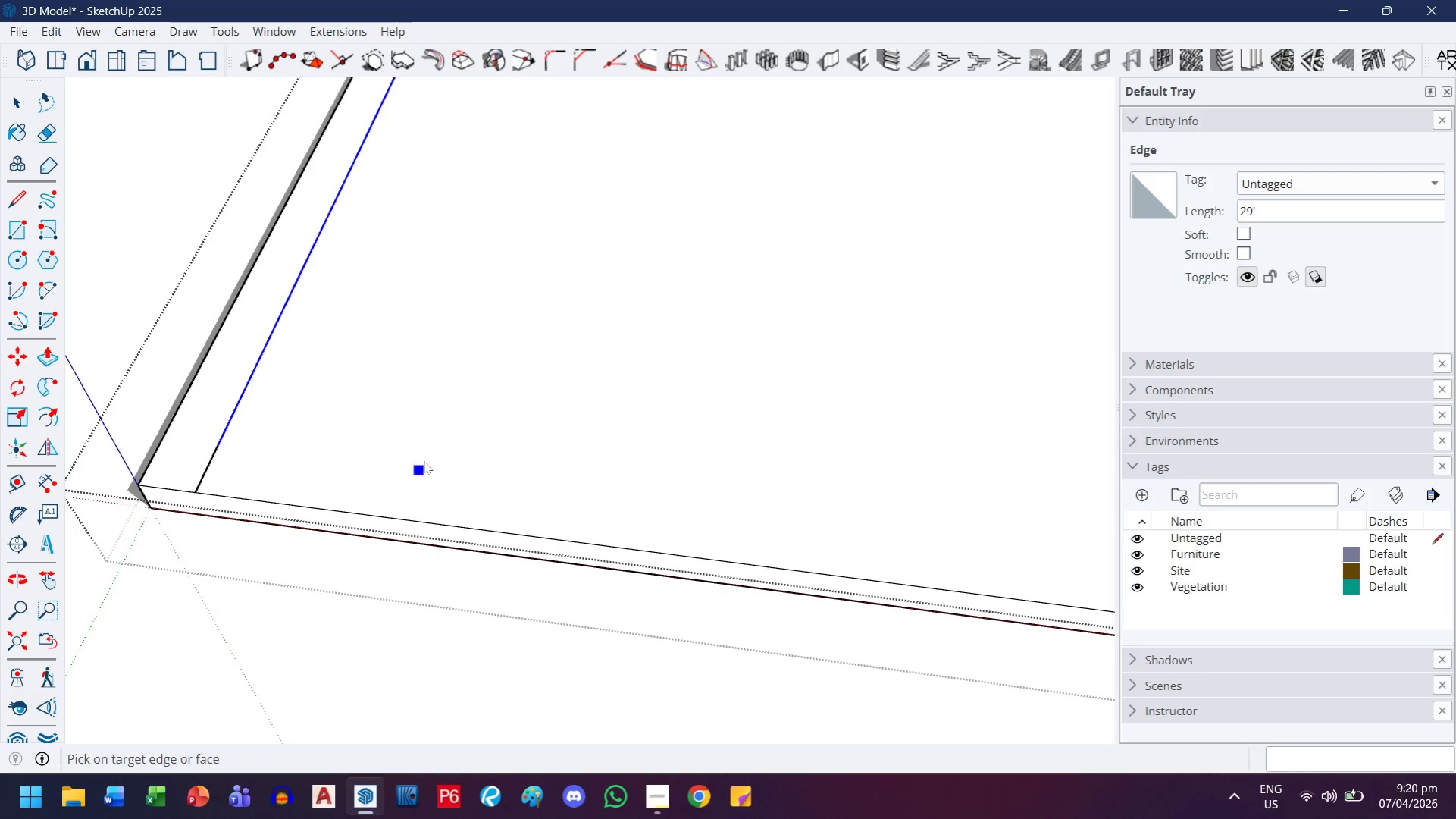 
key(H)
 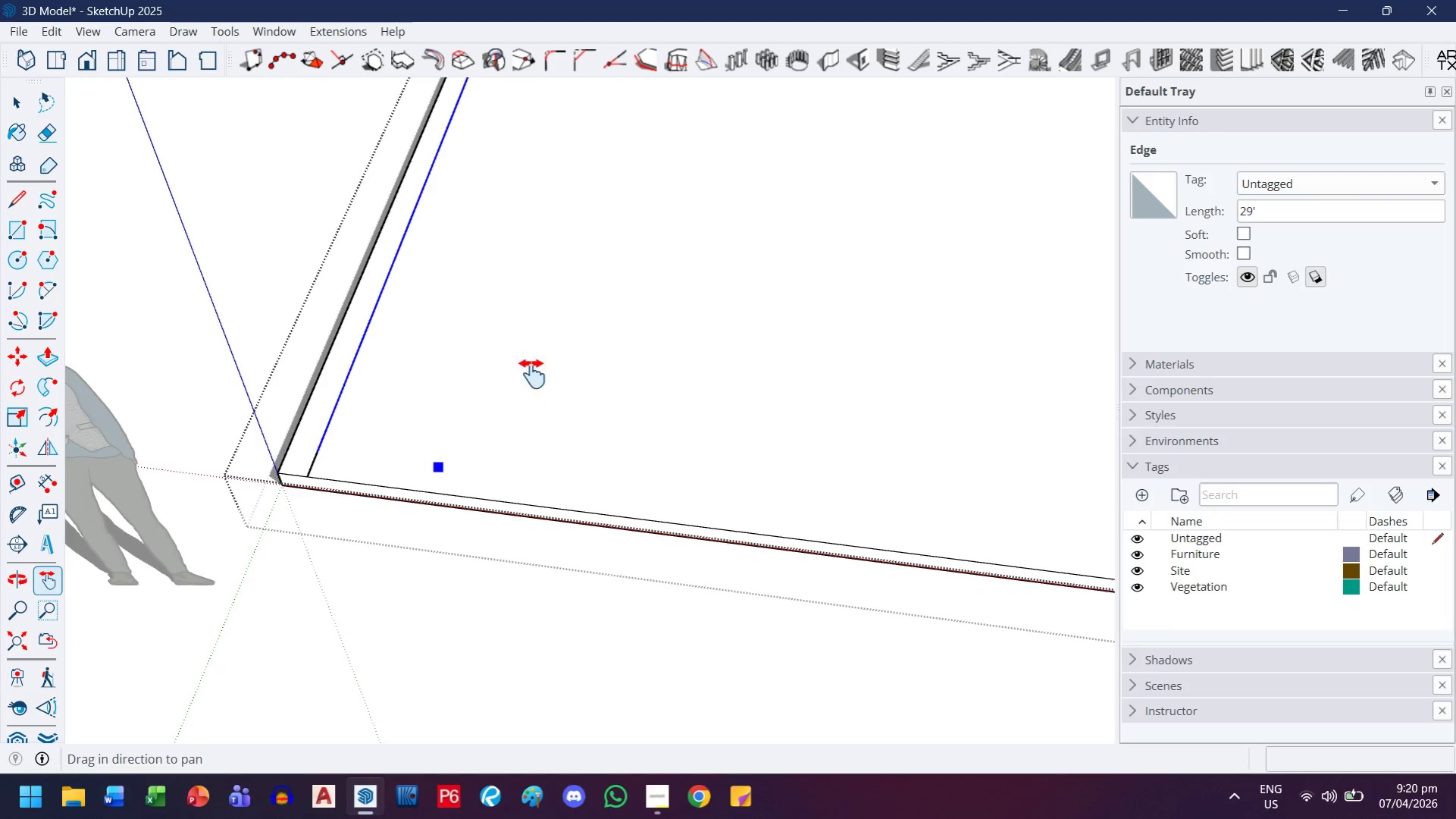 
left_click_drag(start_coordinate=[555, 395], to_coordinate=[142, 231])
 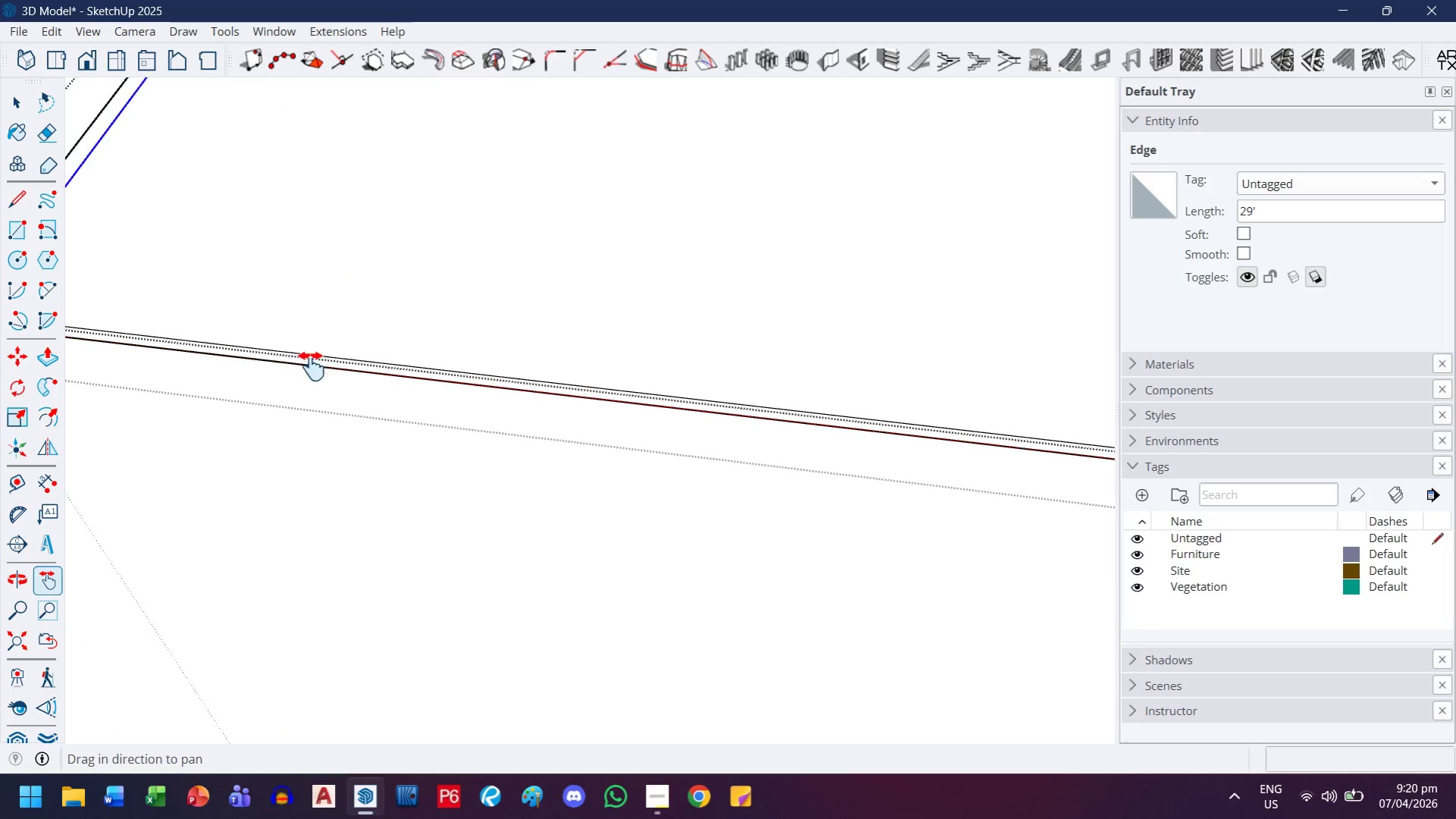 
scroll: coordinate [427, 457], scroll_direction: down, amount: 9.0
 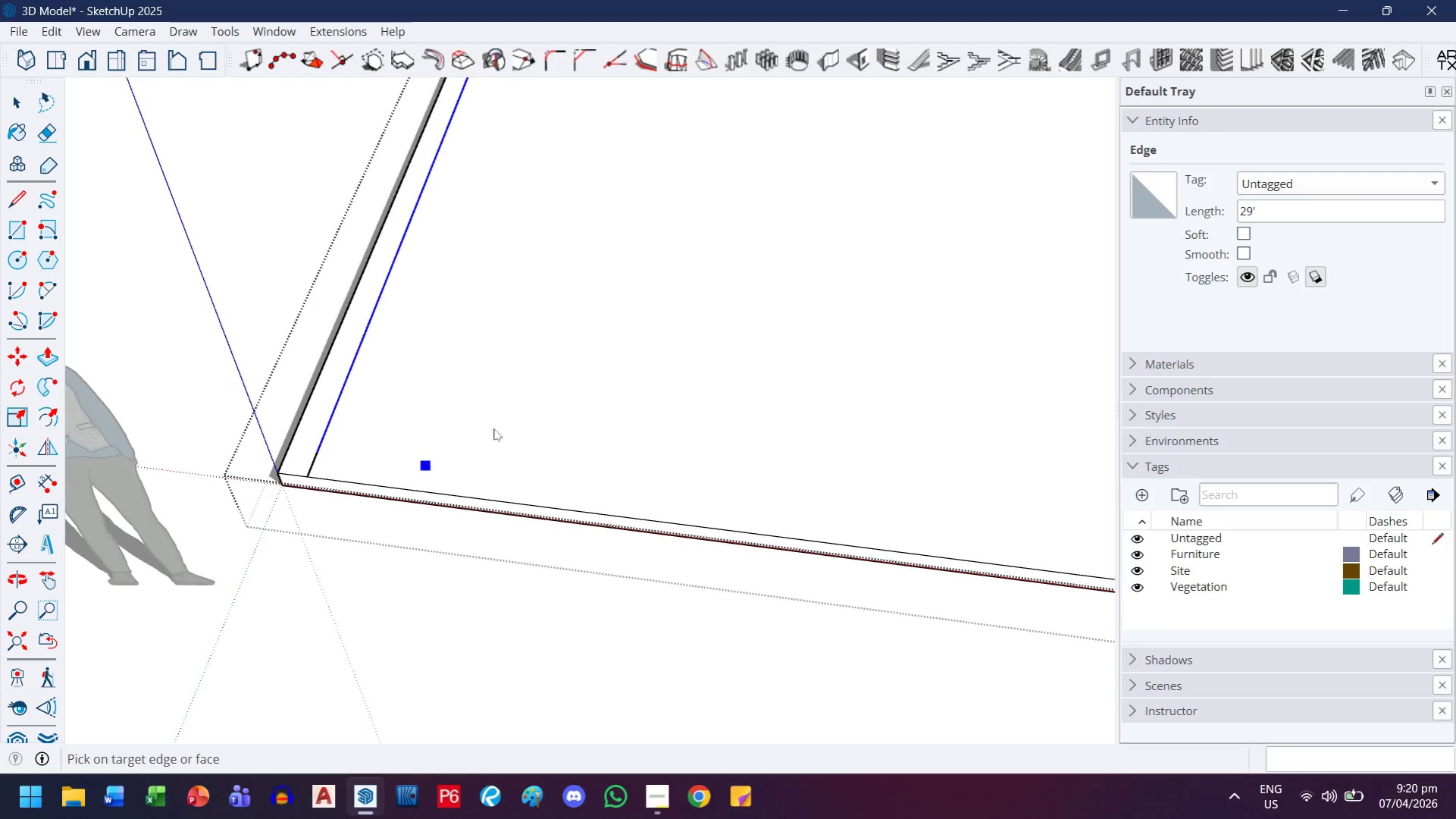 
left_click_drag(start_coordinate=[710, 299], to_coordinate=[664, 291])
 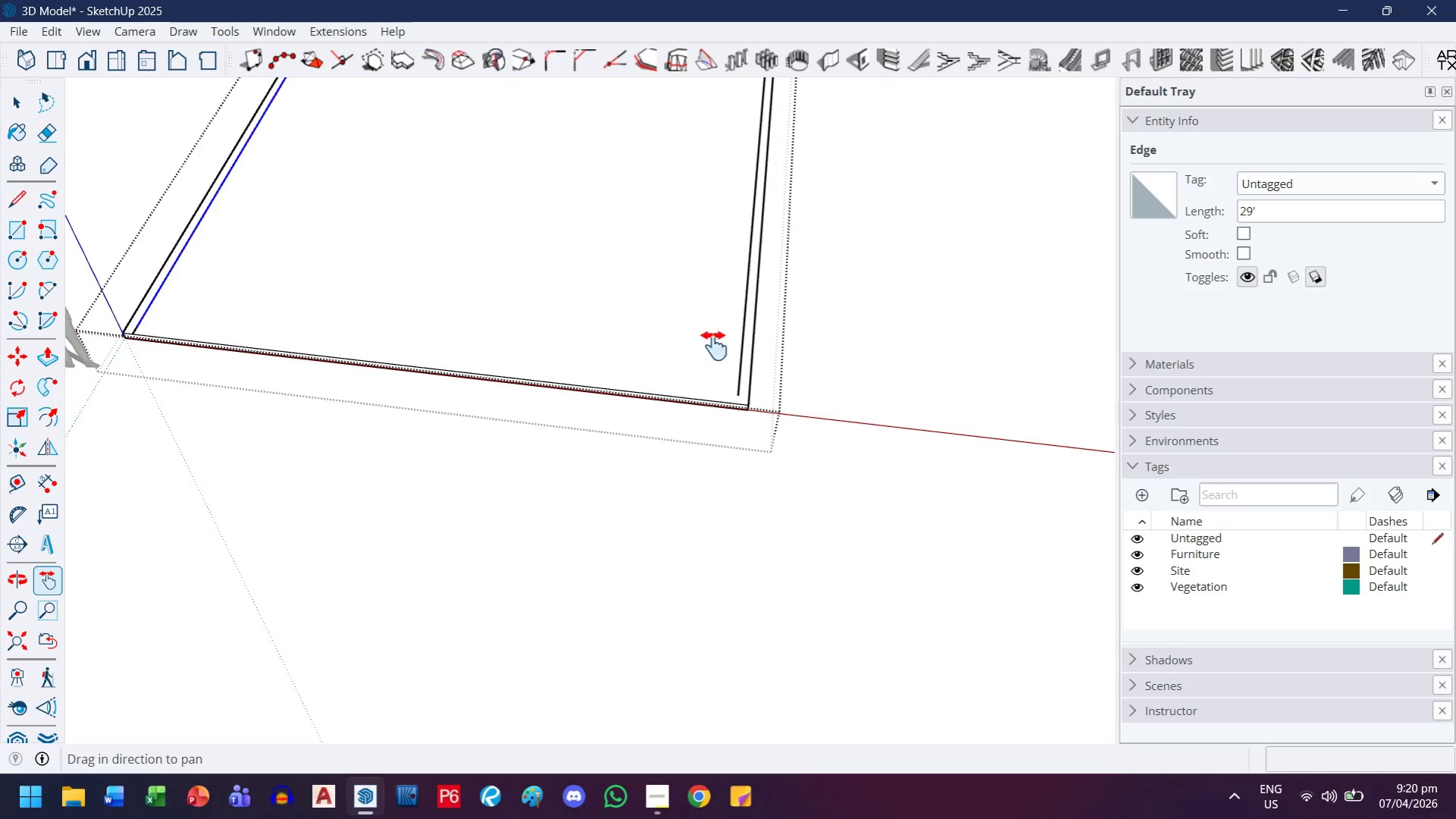 
scroll: coordinate [371, 358], scroll_direction: down, amount: 12.0
 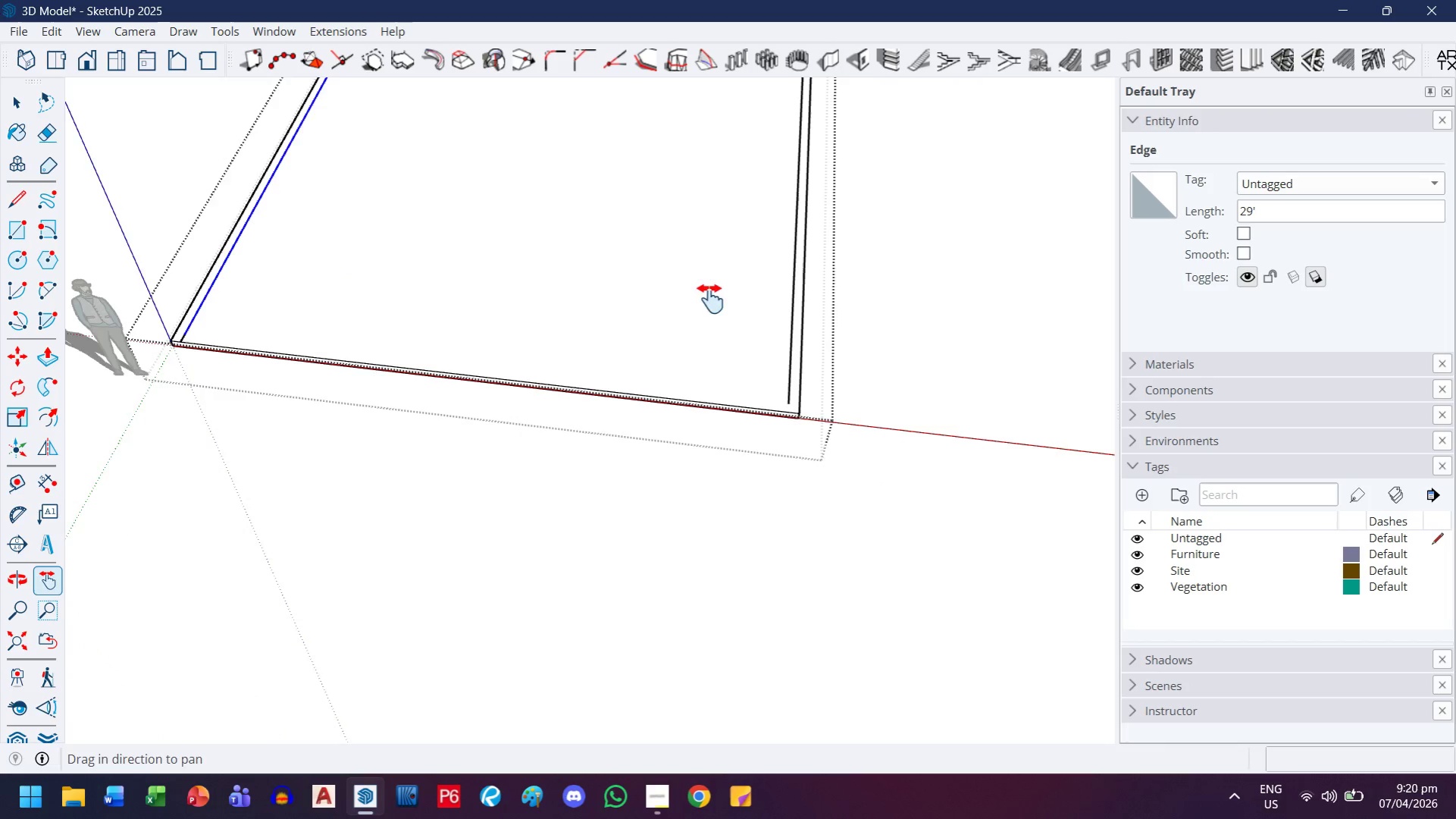 
key(Escape)
 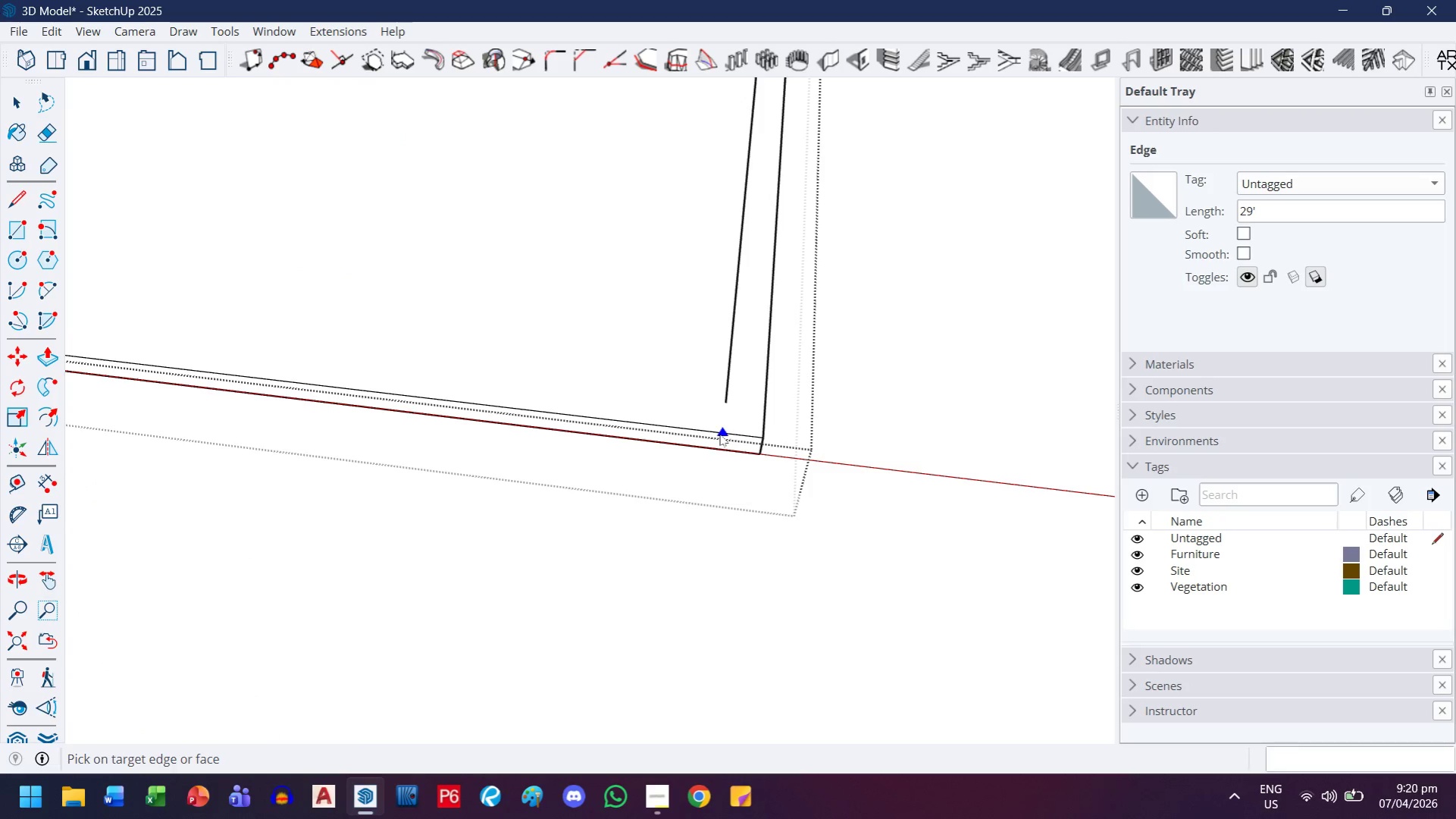 
scroll: coordinate [745, 484], scroll_direction: up, amount: 12.0
 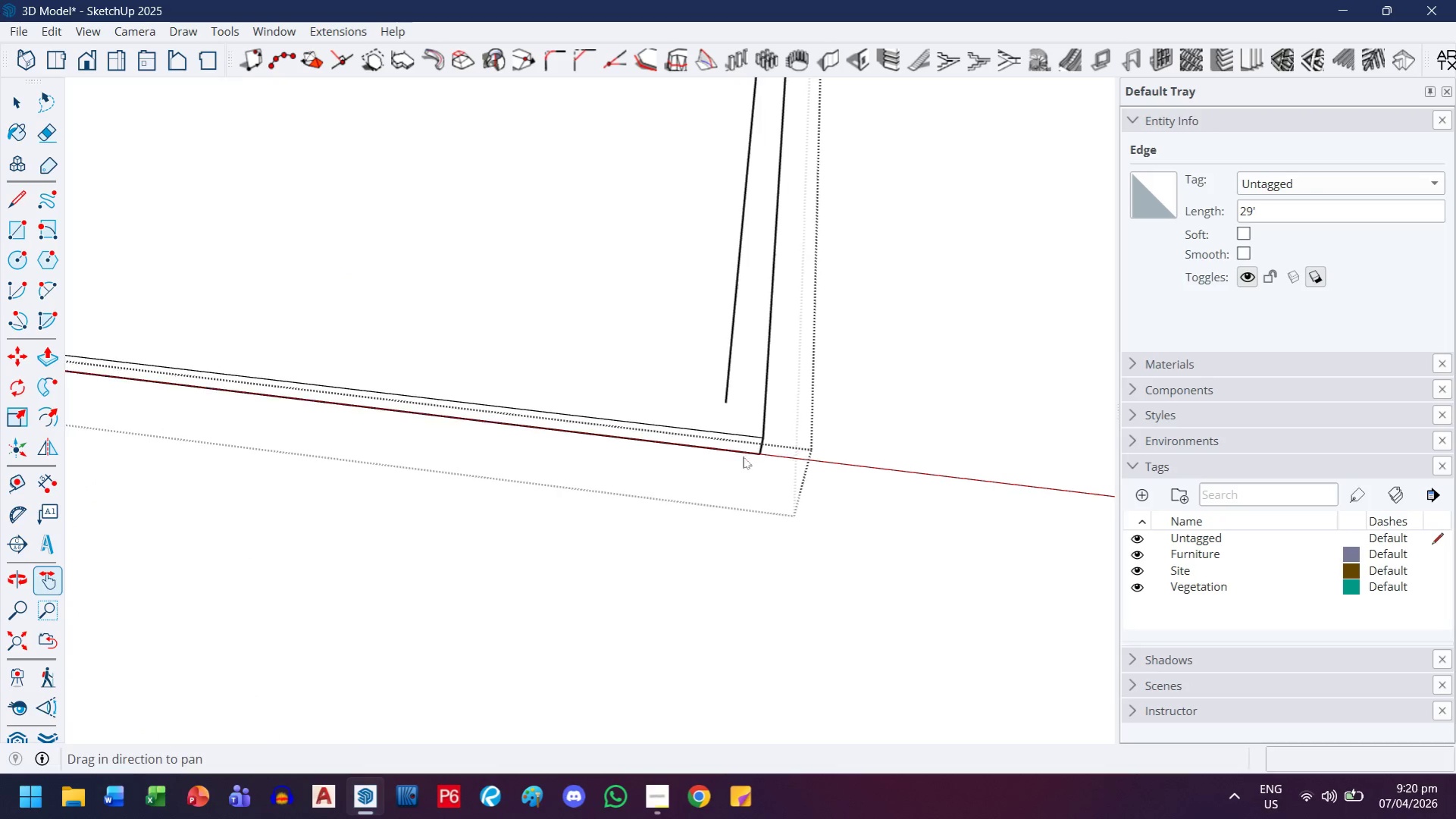 
left_click([722, 406])
 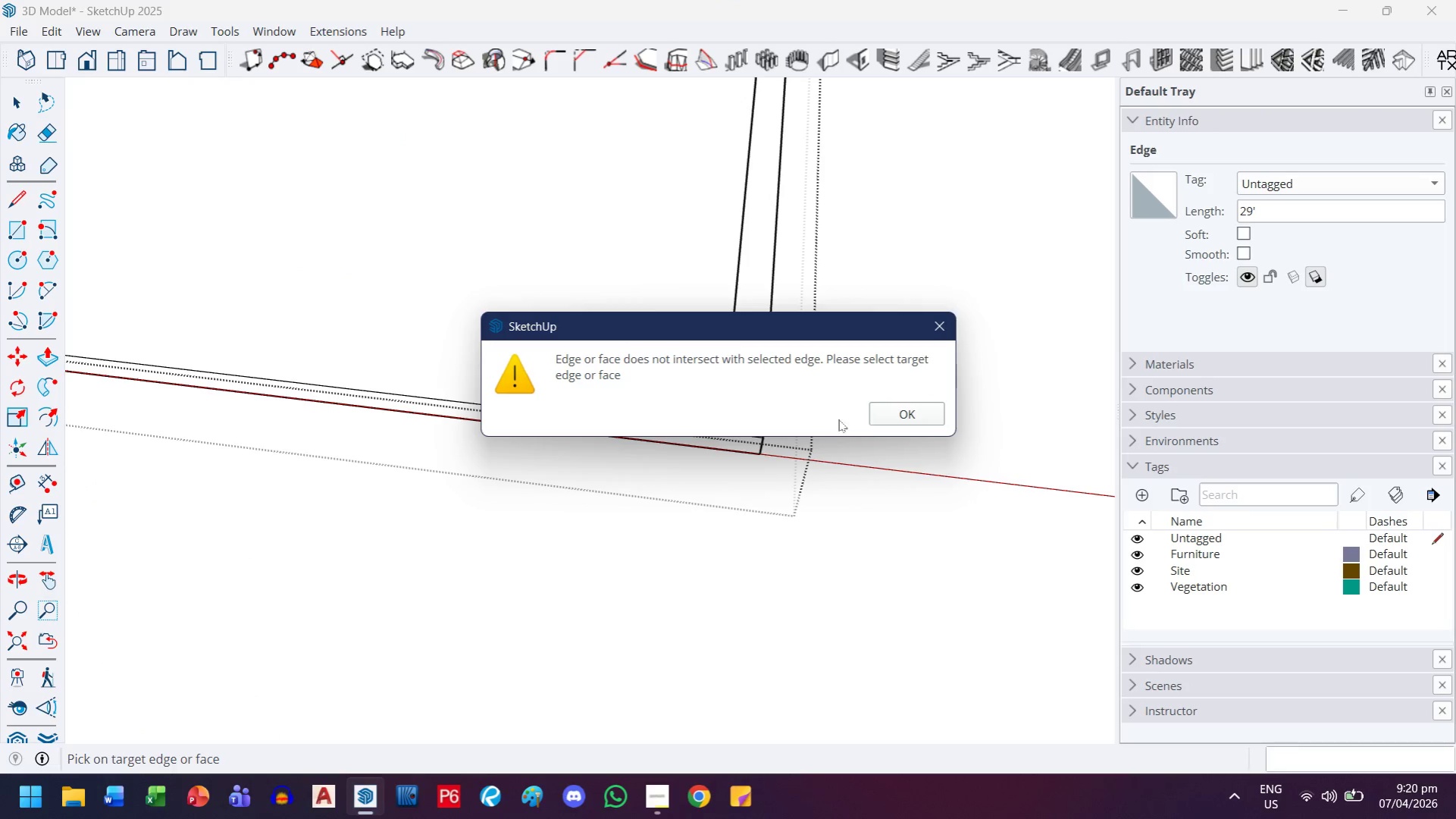 
left_click([900, 410])
 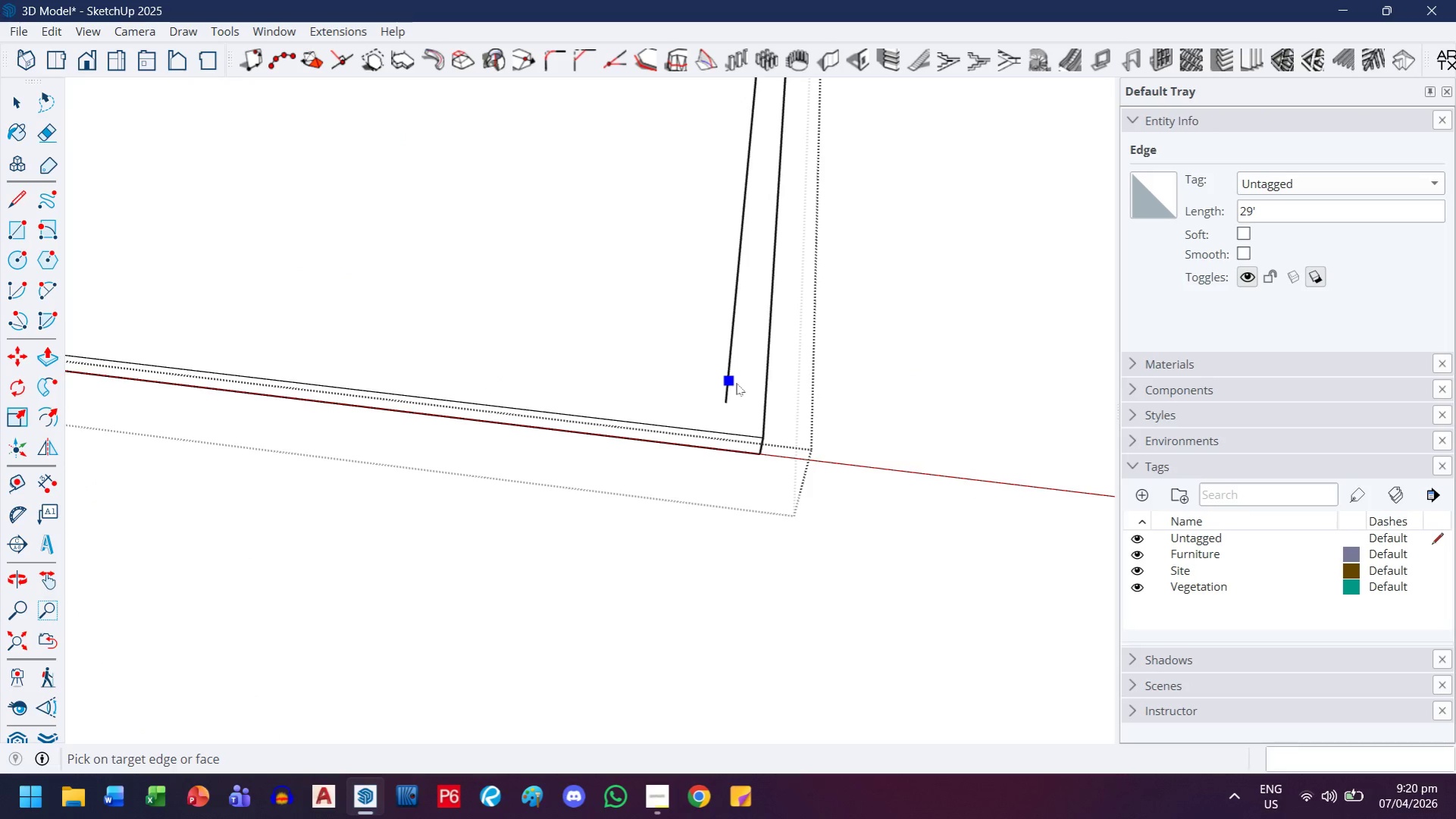 
key(Escape)
 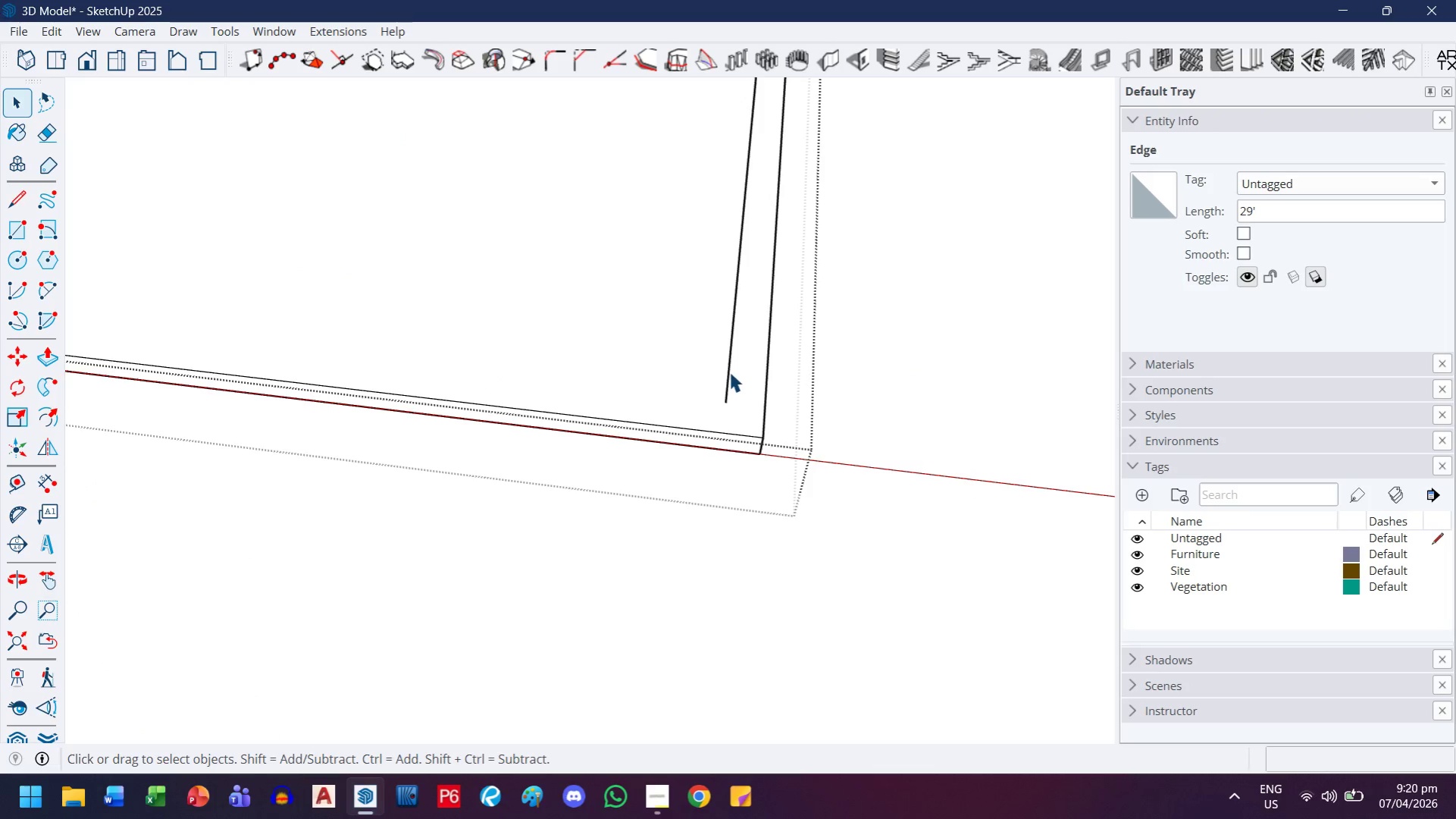 
left_click([729, 372])
 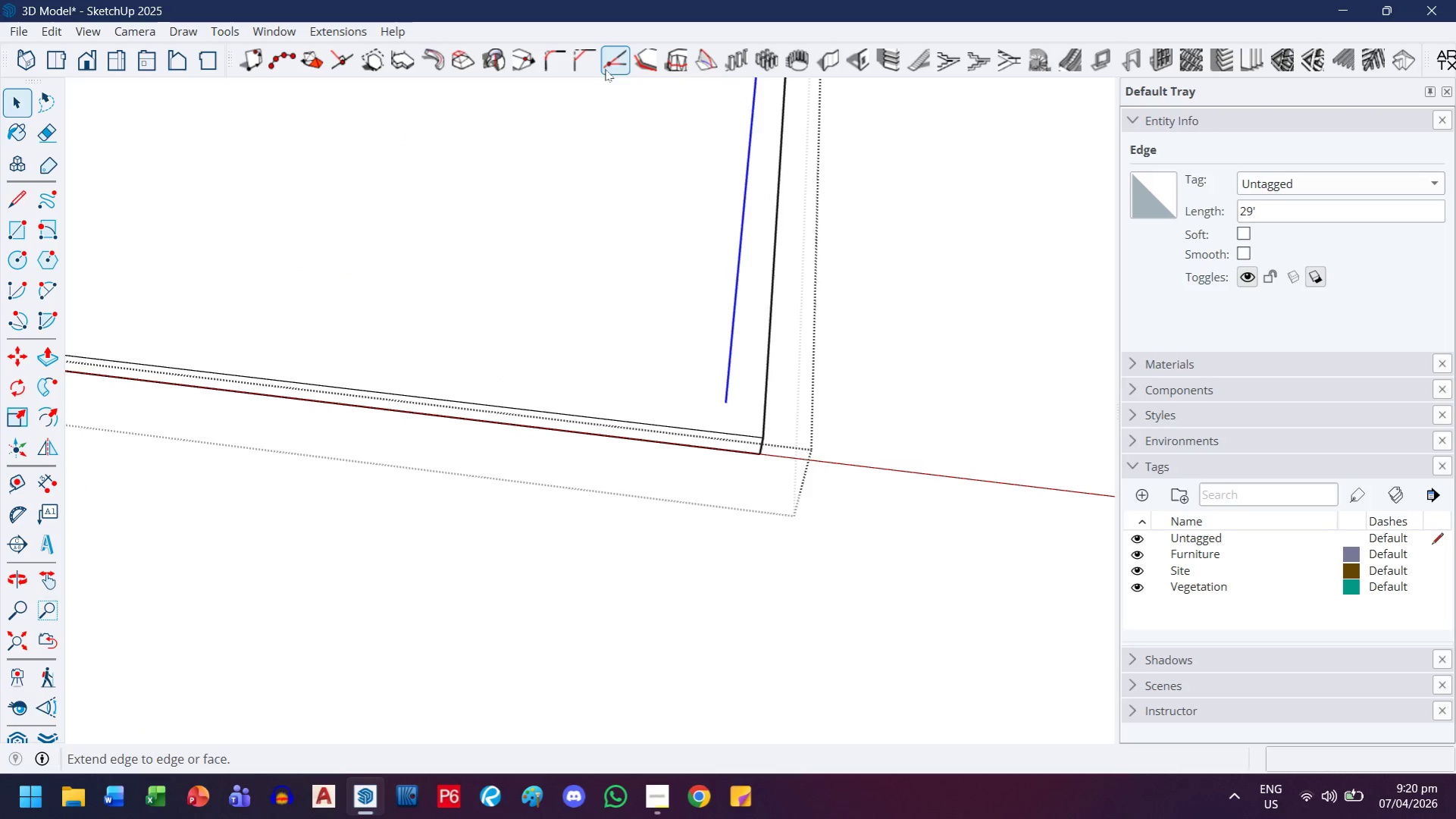 
left_click([612, 61])
 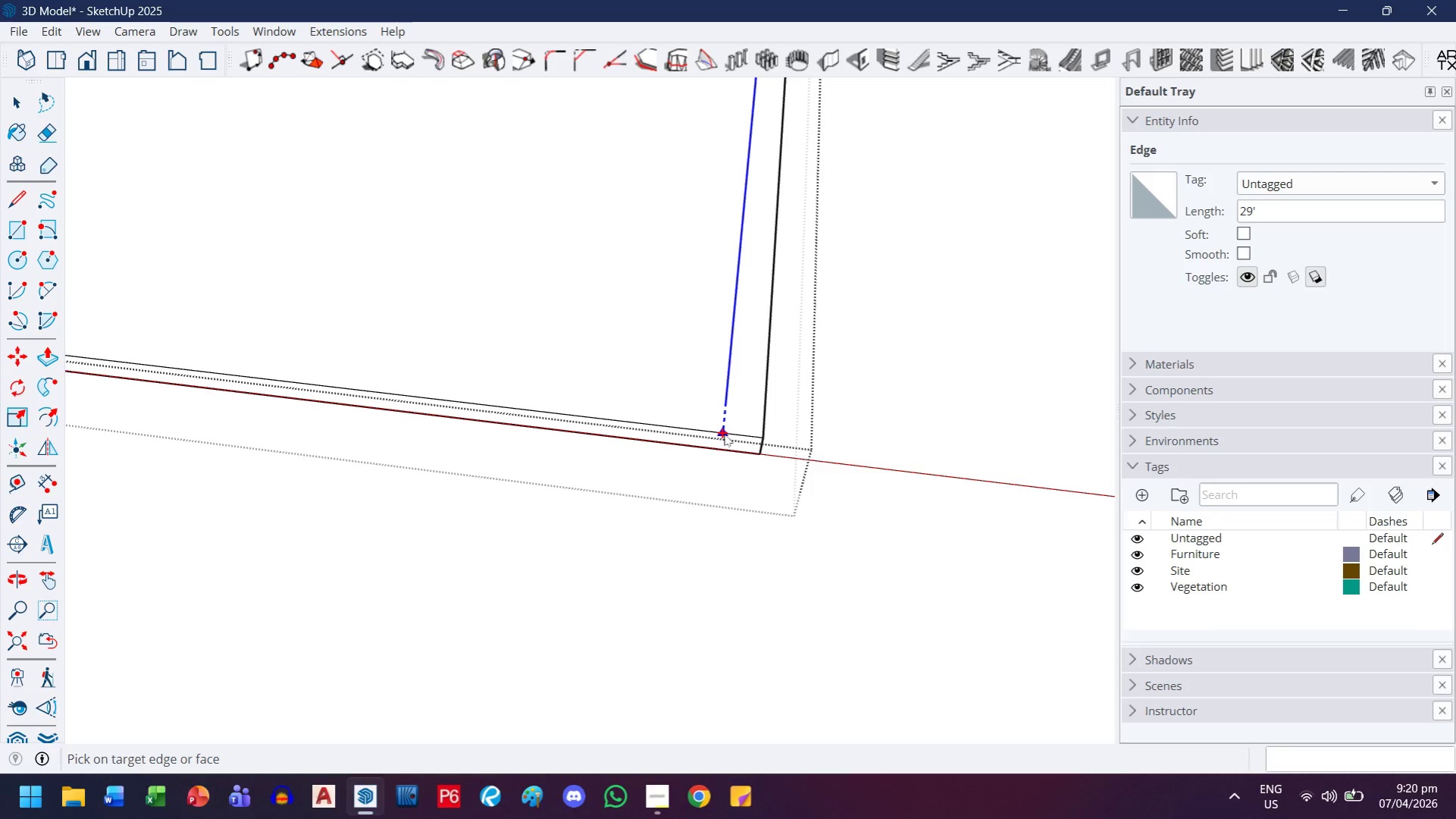 
left_click([724, 434])
 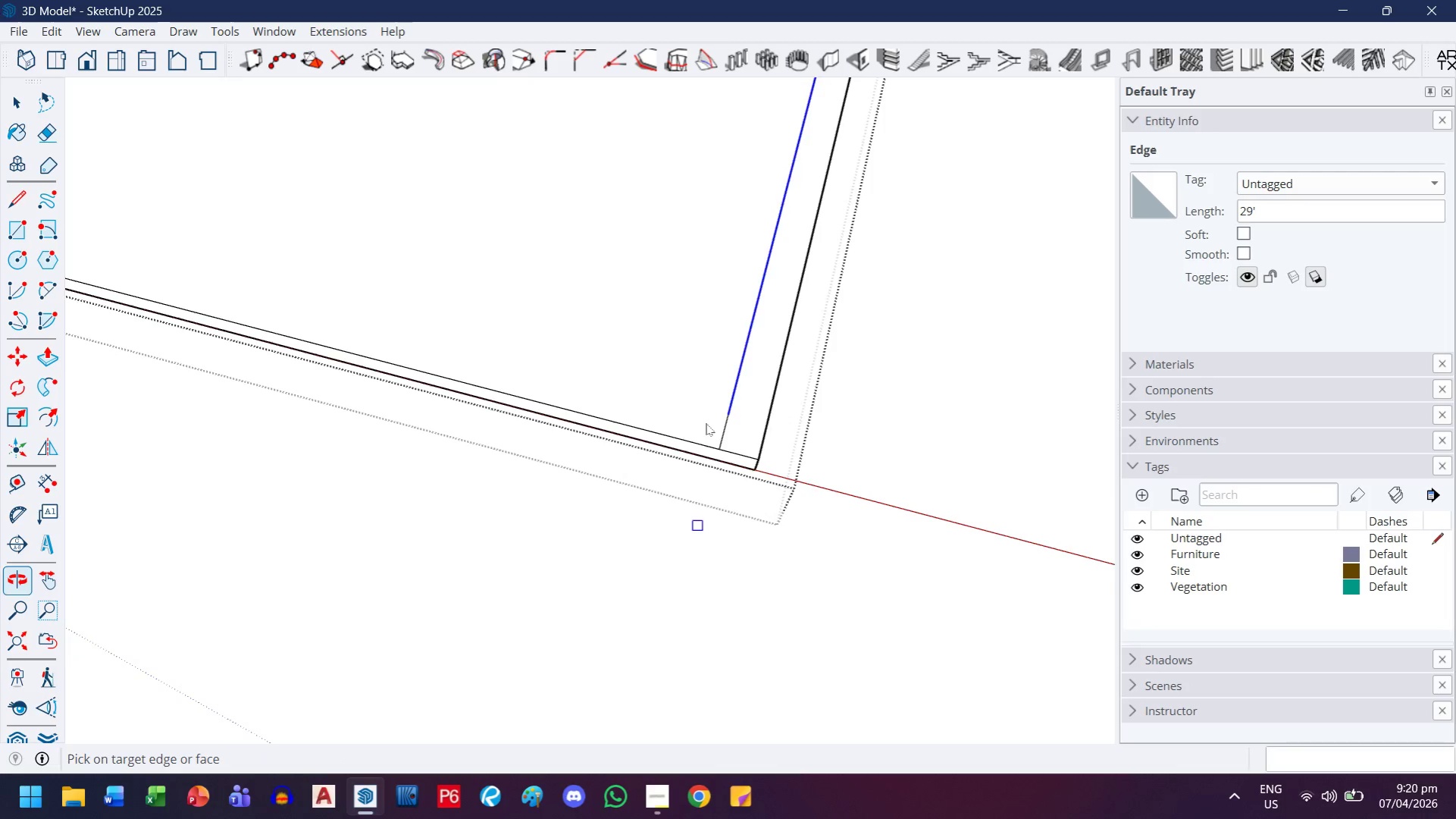 
key(Escape)
 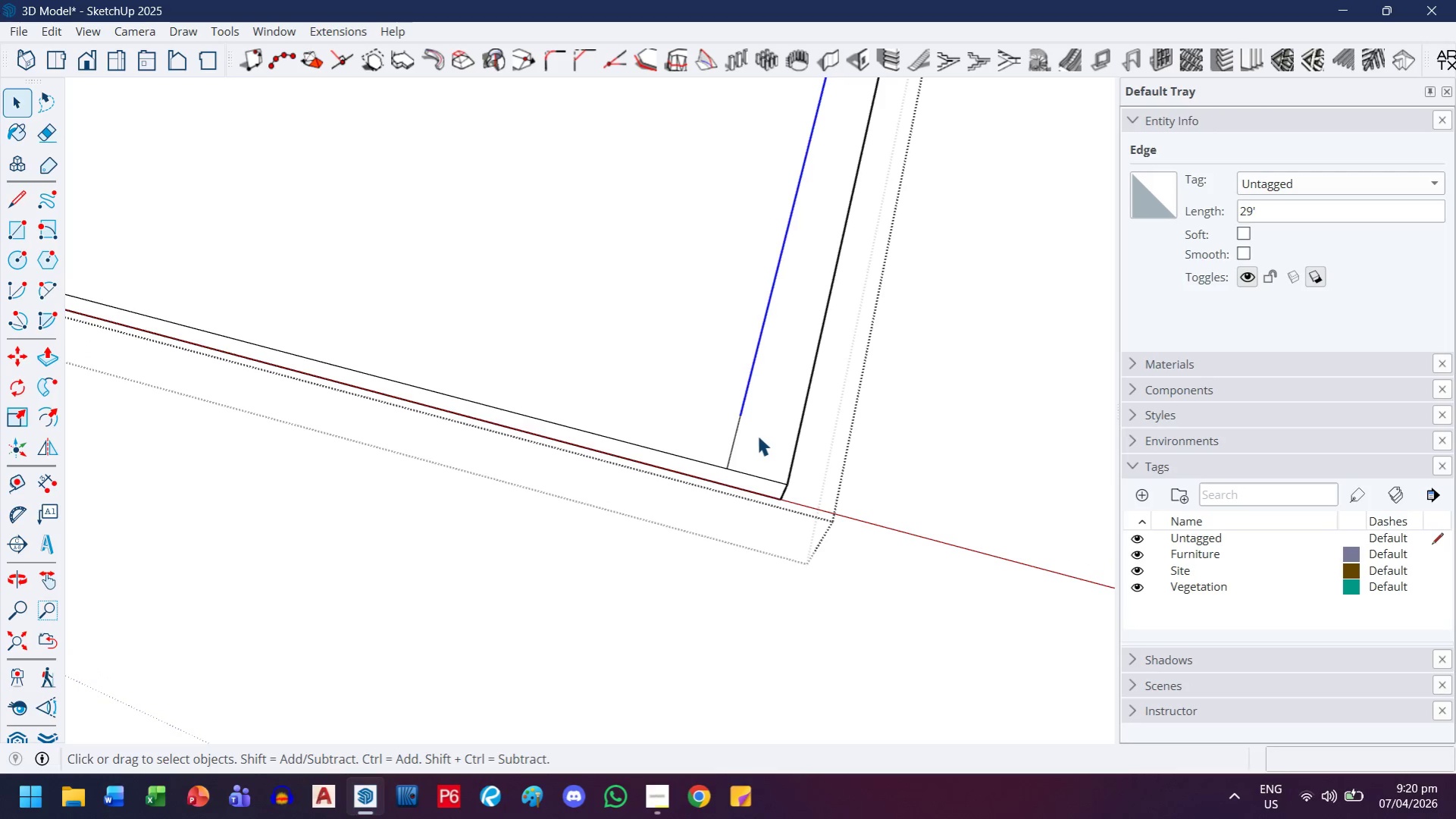 
scroll: coordinate [704, 414], scroll_direction: up, amount: 4.0
 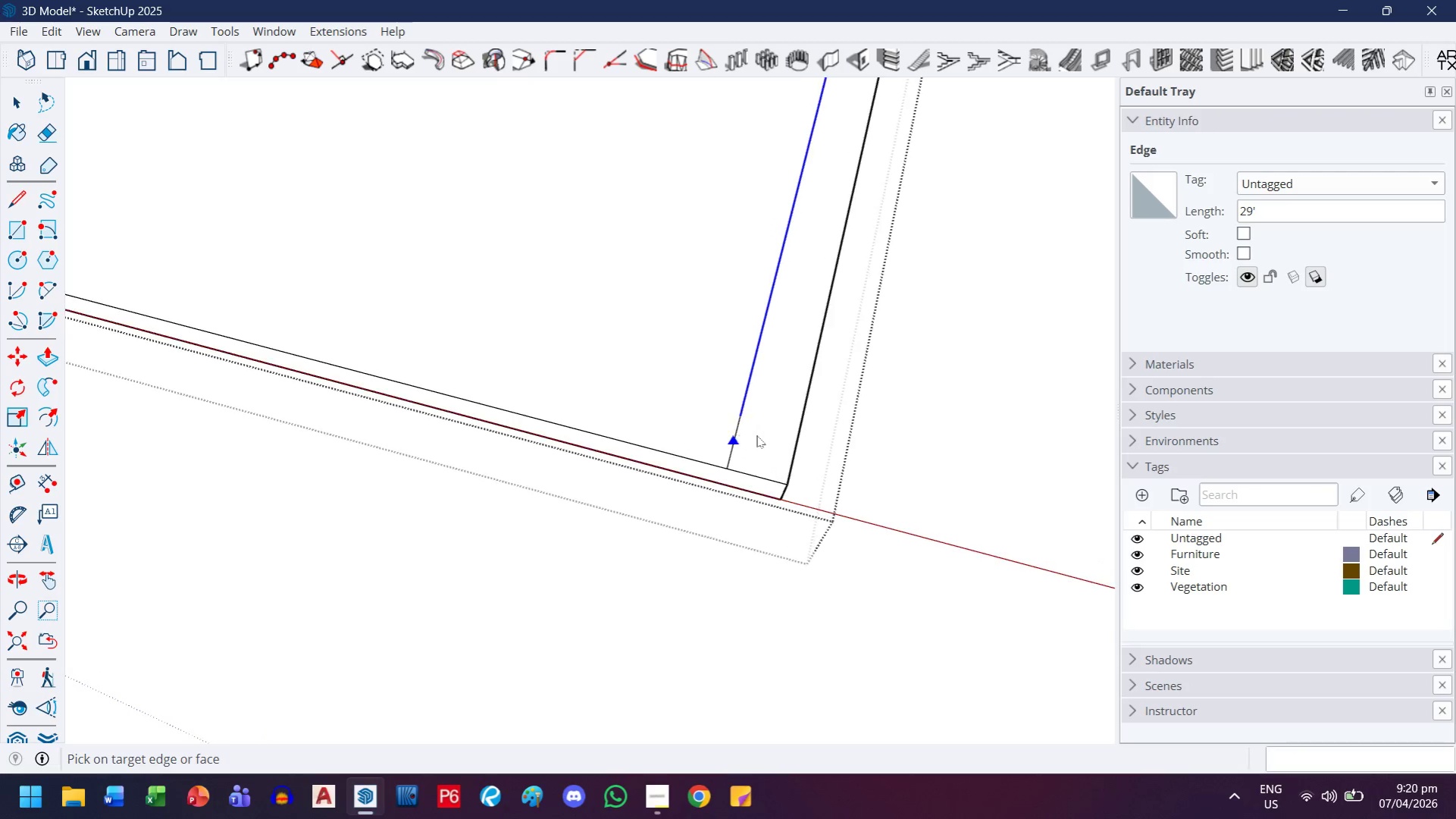 
key(Escape)
 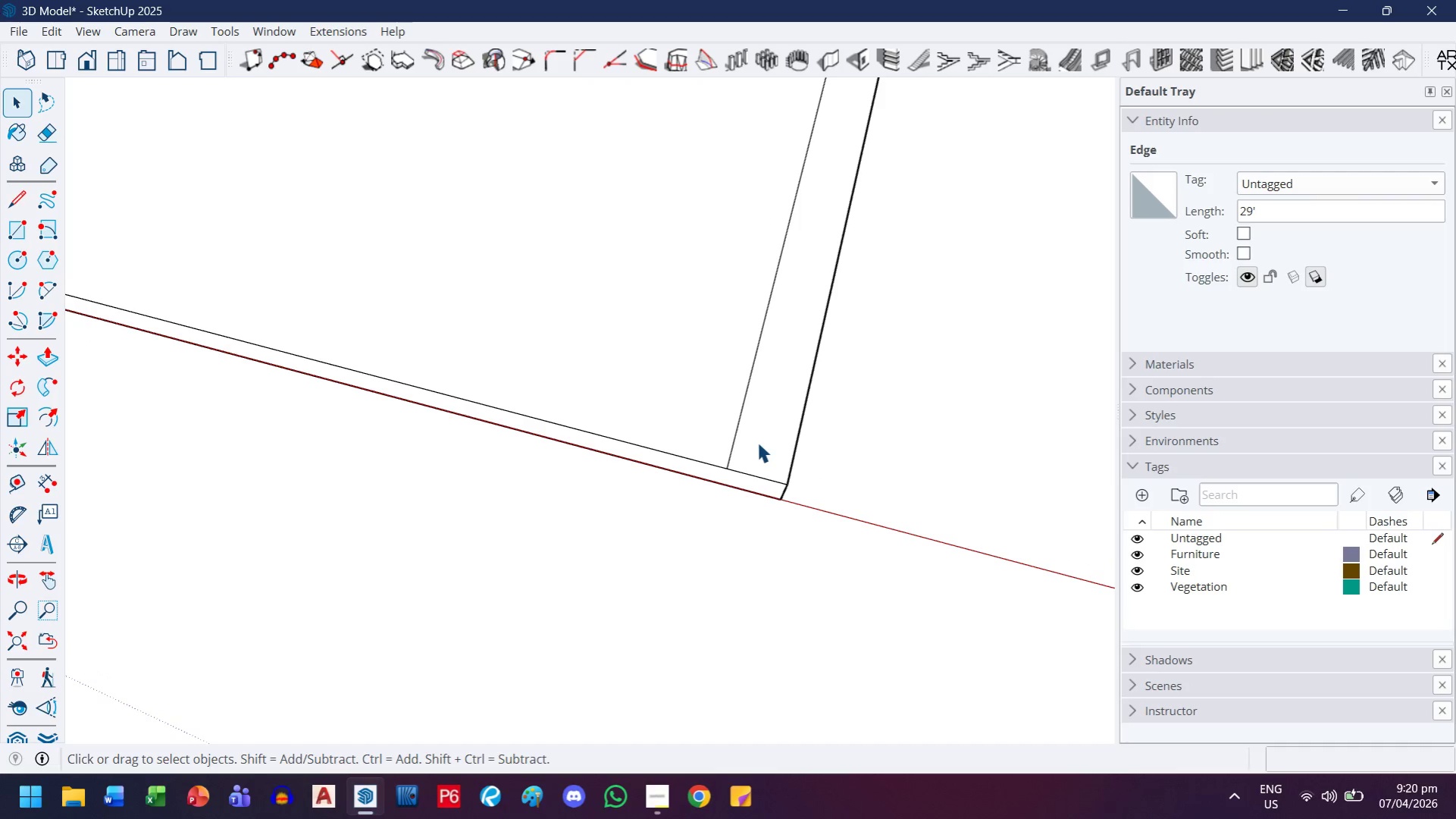 
left_click([757, 442])
 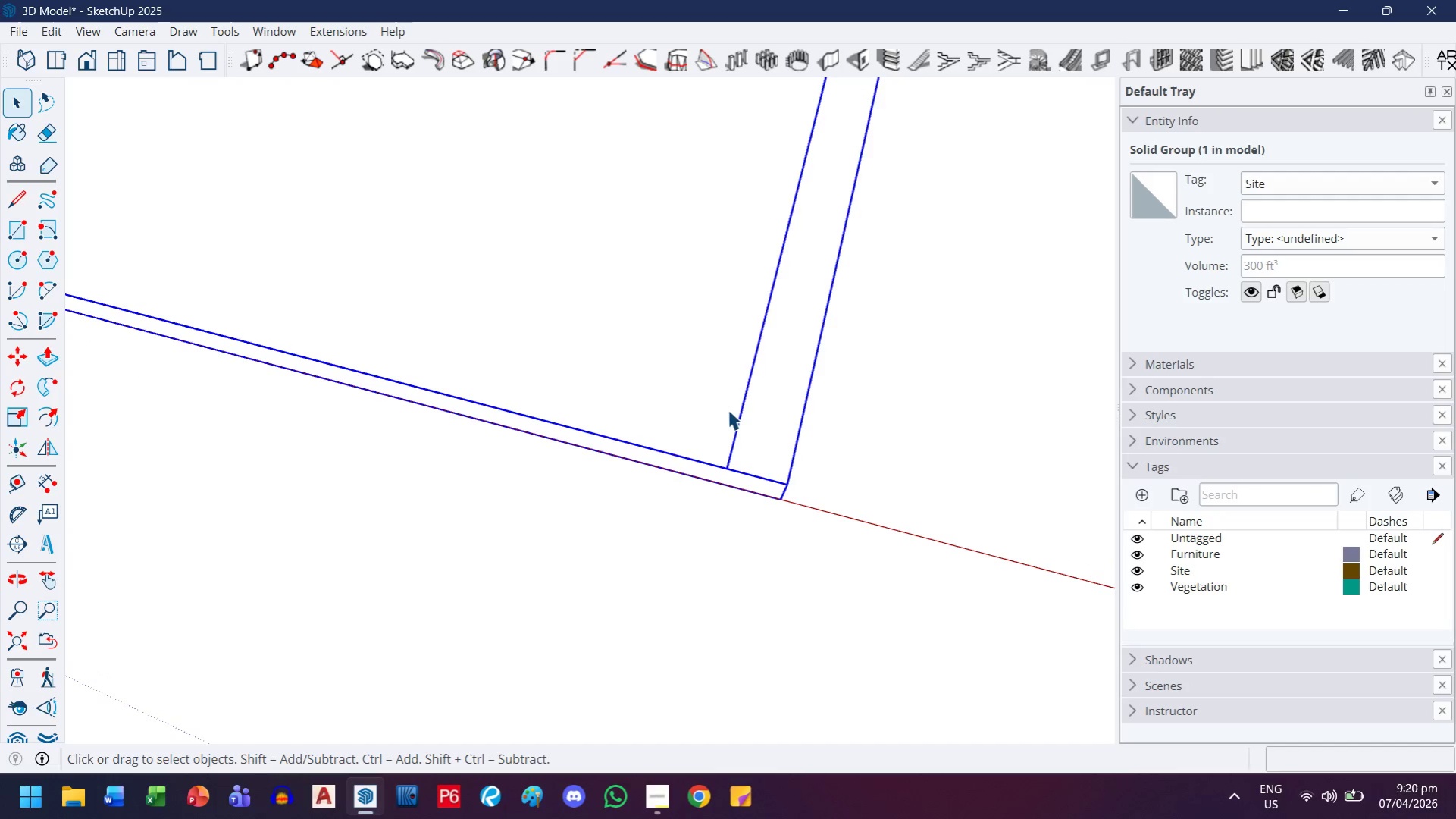 
double_click([728, 410])
 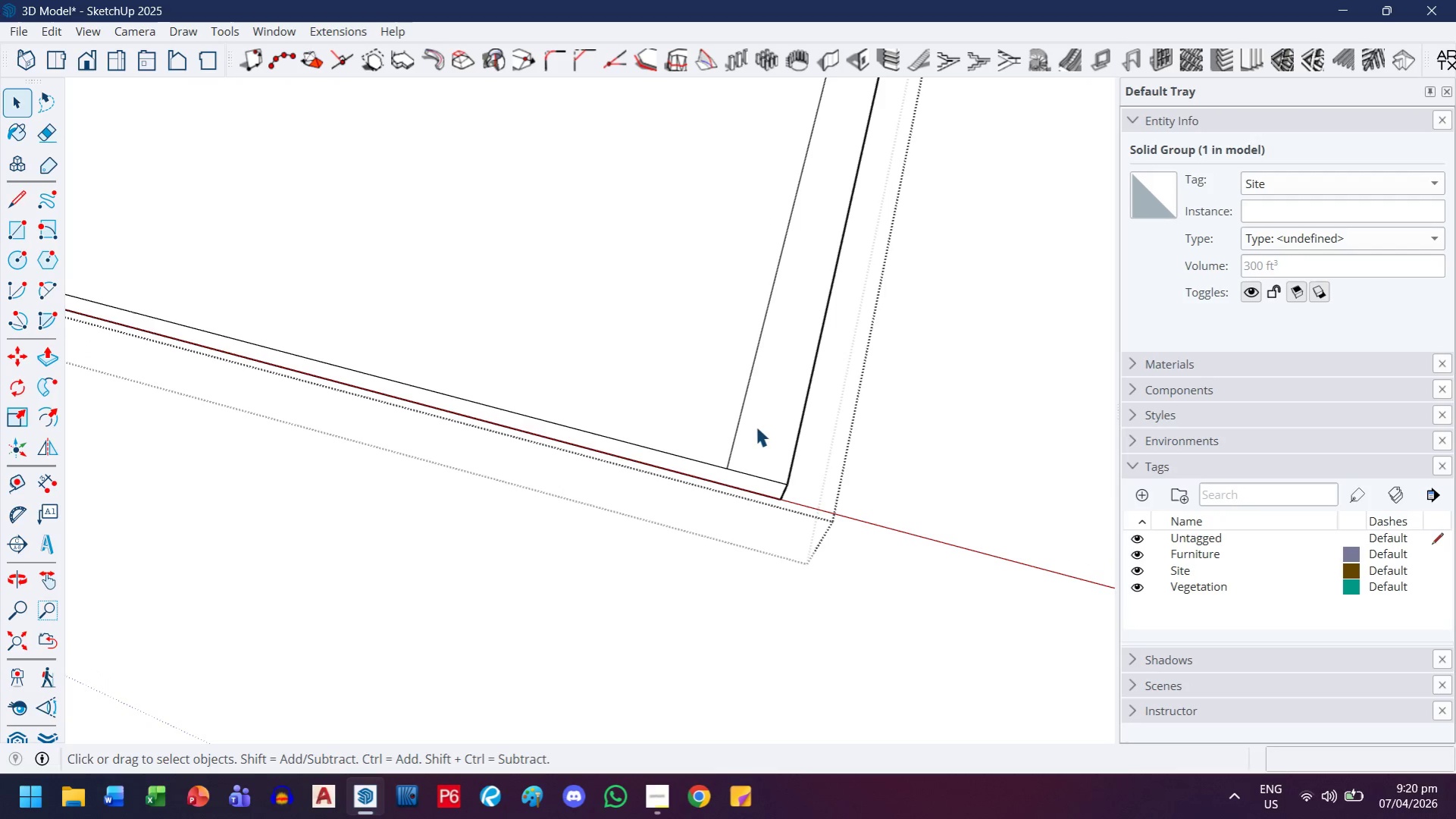 
triple_click([758, 428])
 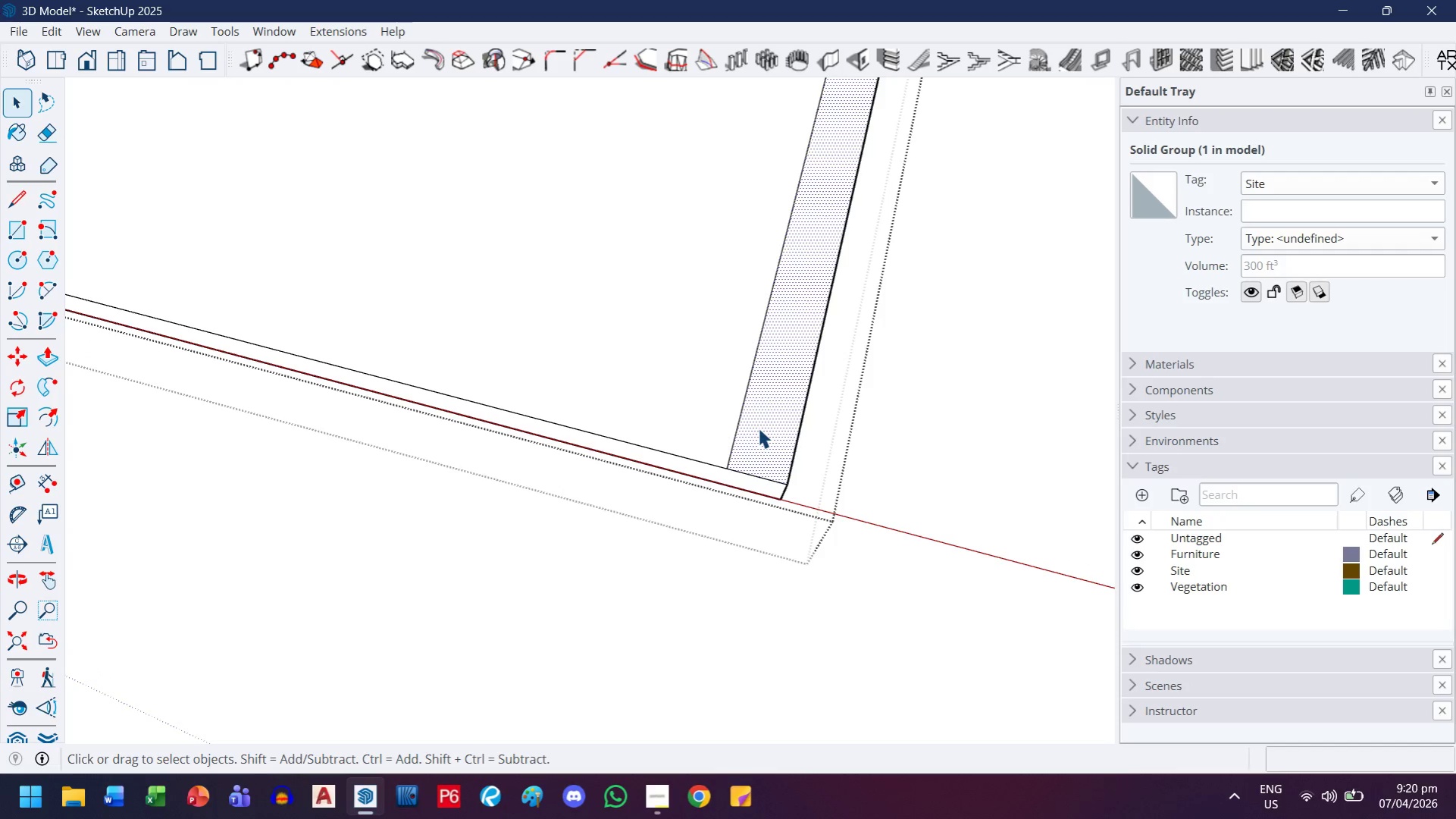 
scroll: coordinate [744, 424], scroll_direction: down, amount: 8.0
 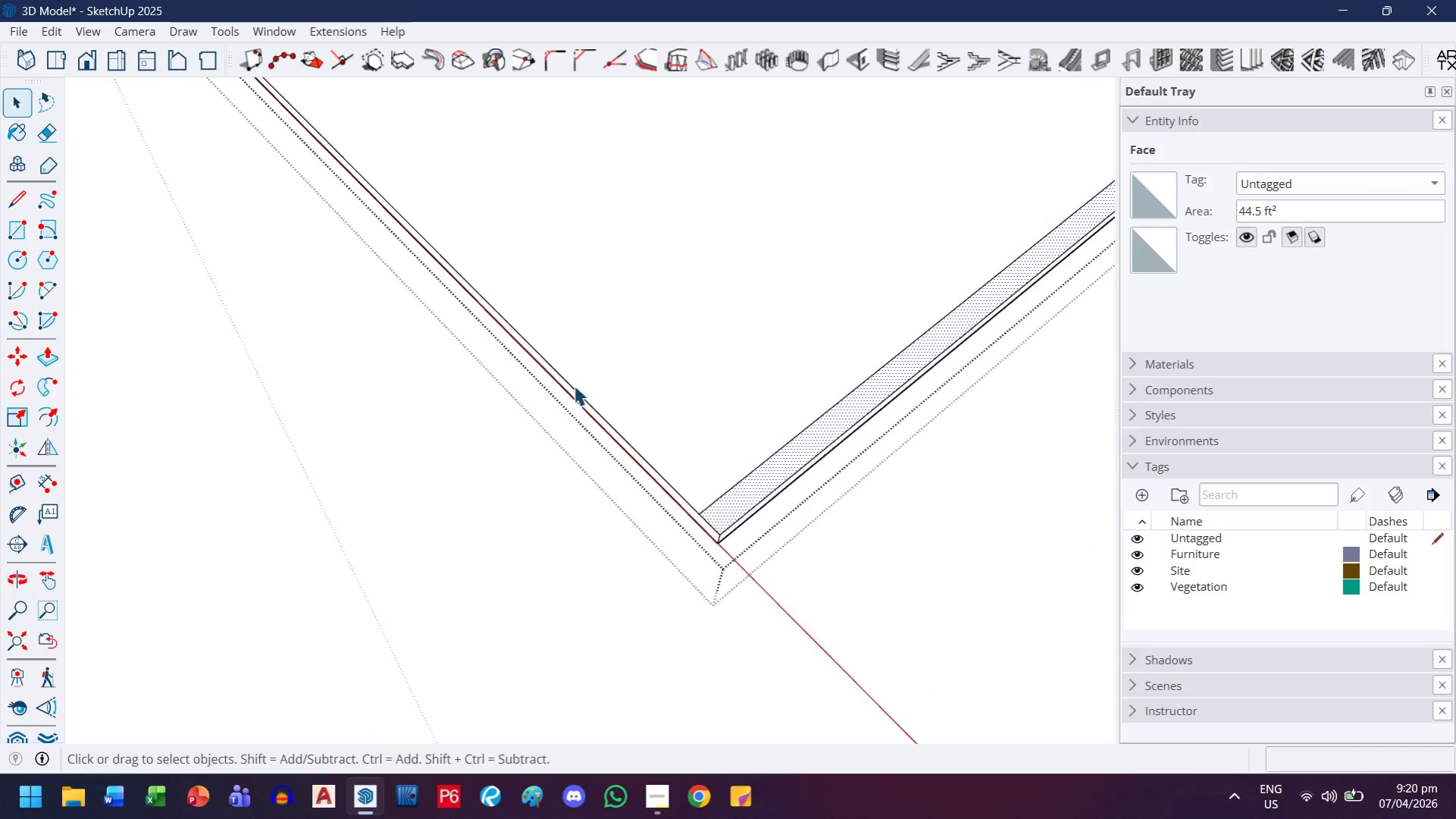 
key(P)
 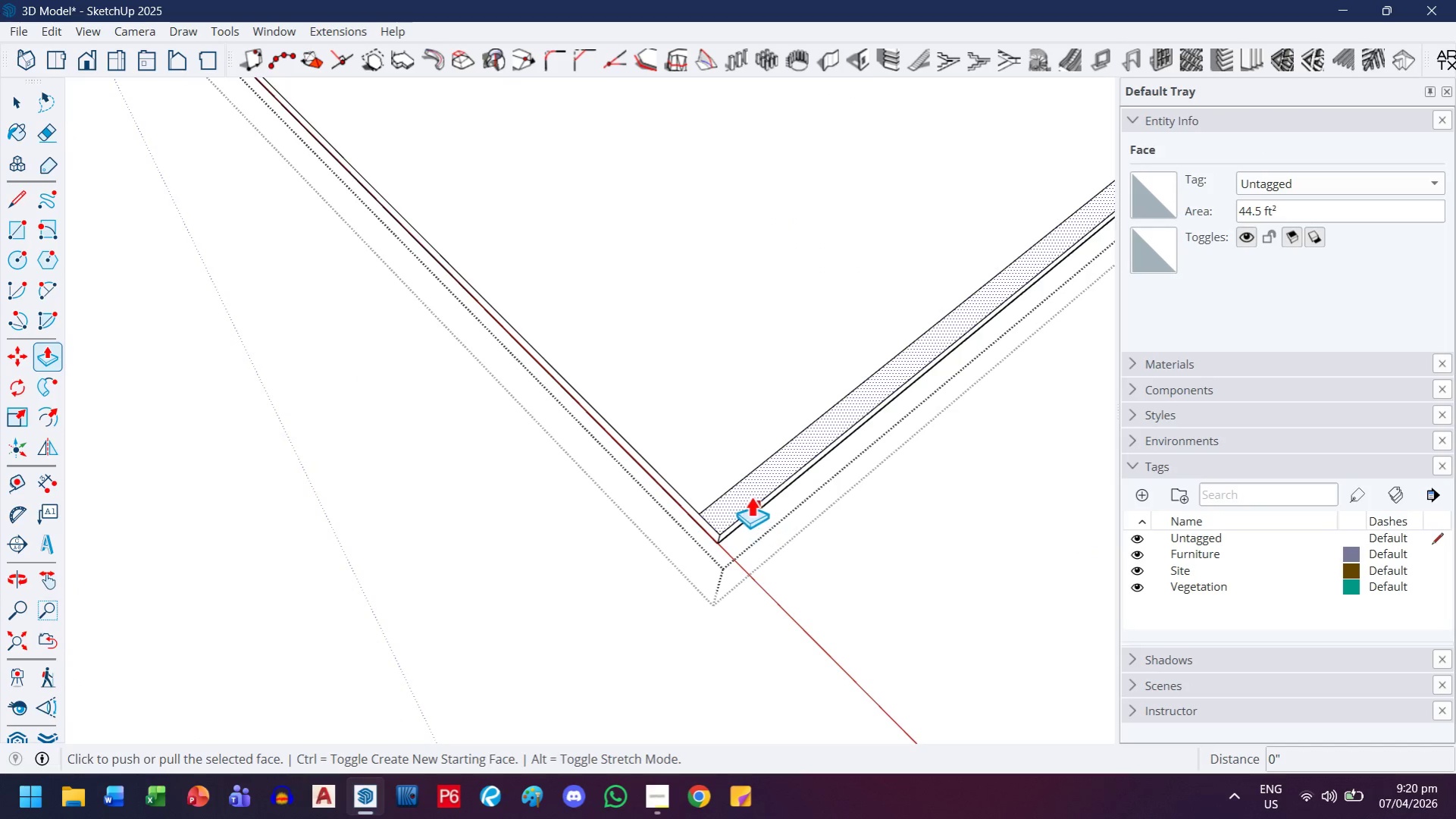 
left_click([750, 496])
 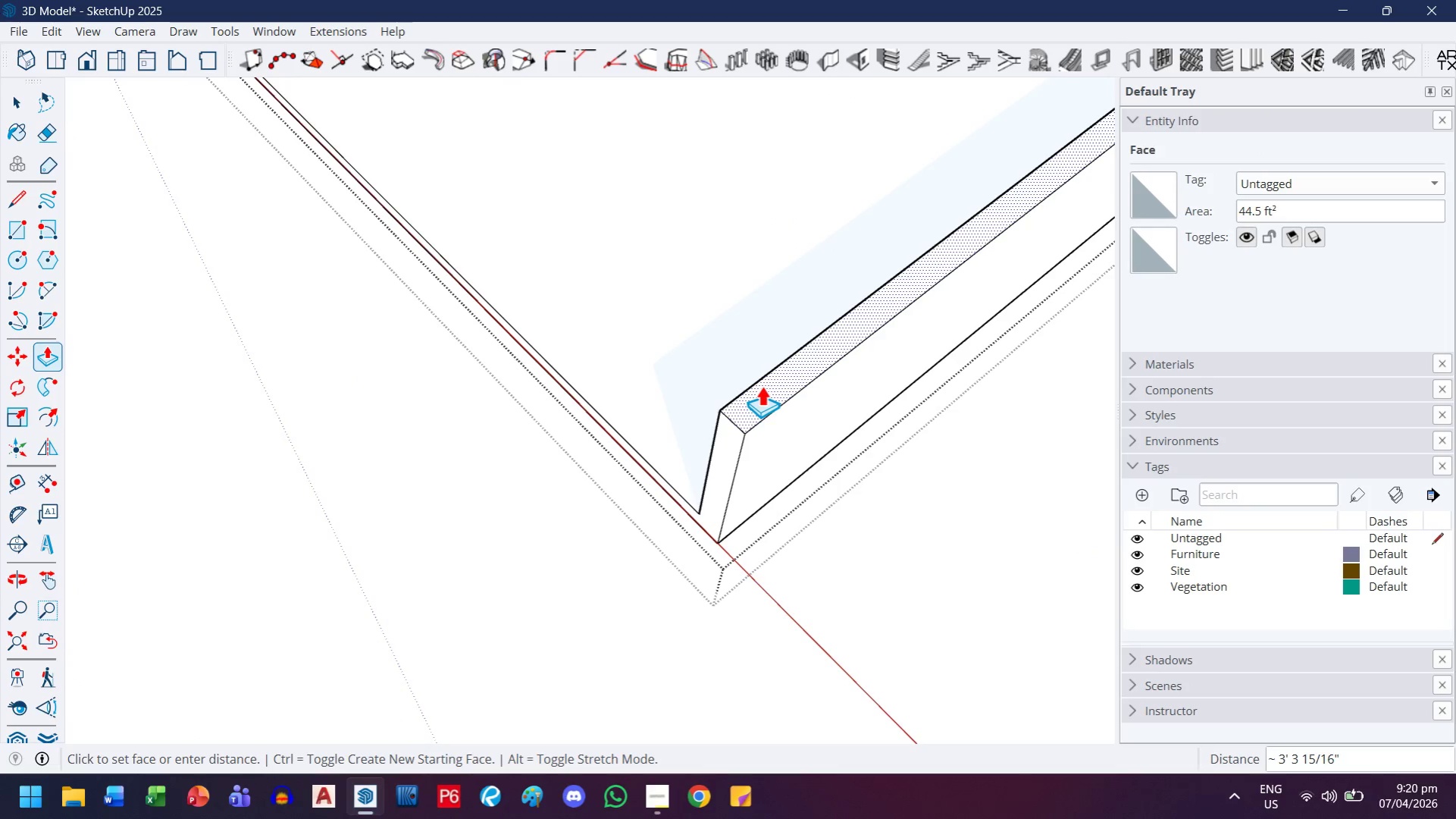 
key(8)
 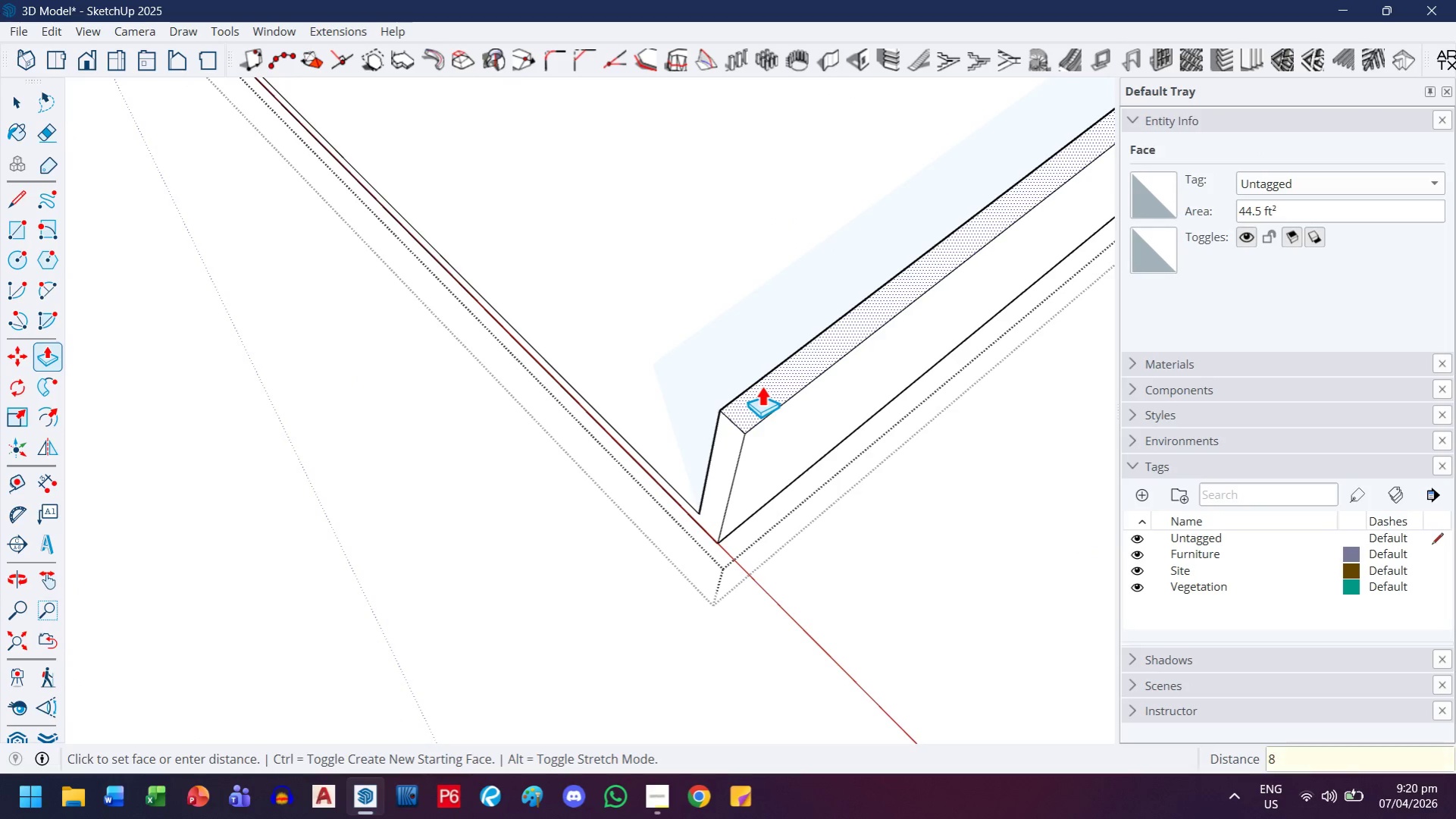 
key(Quote)
 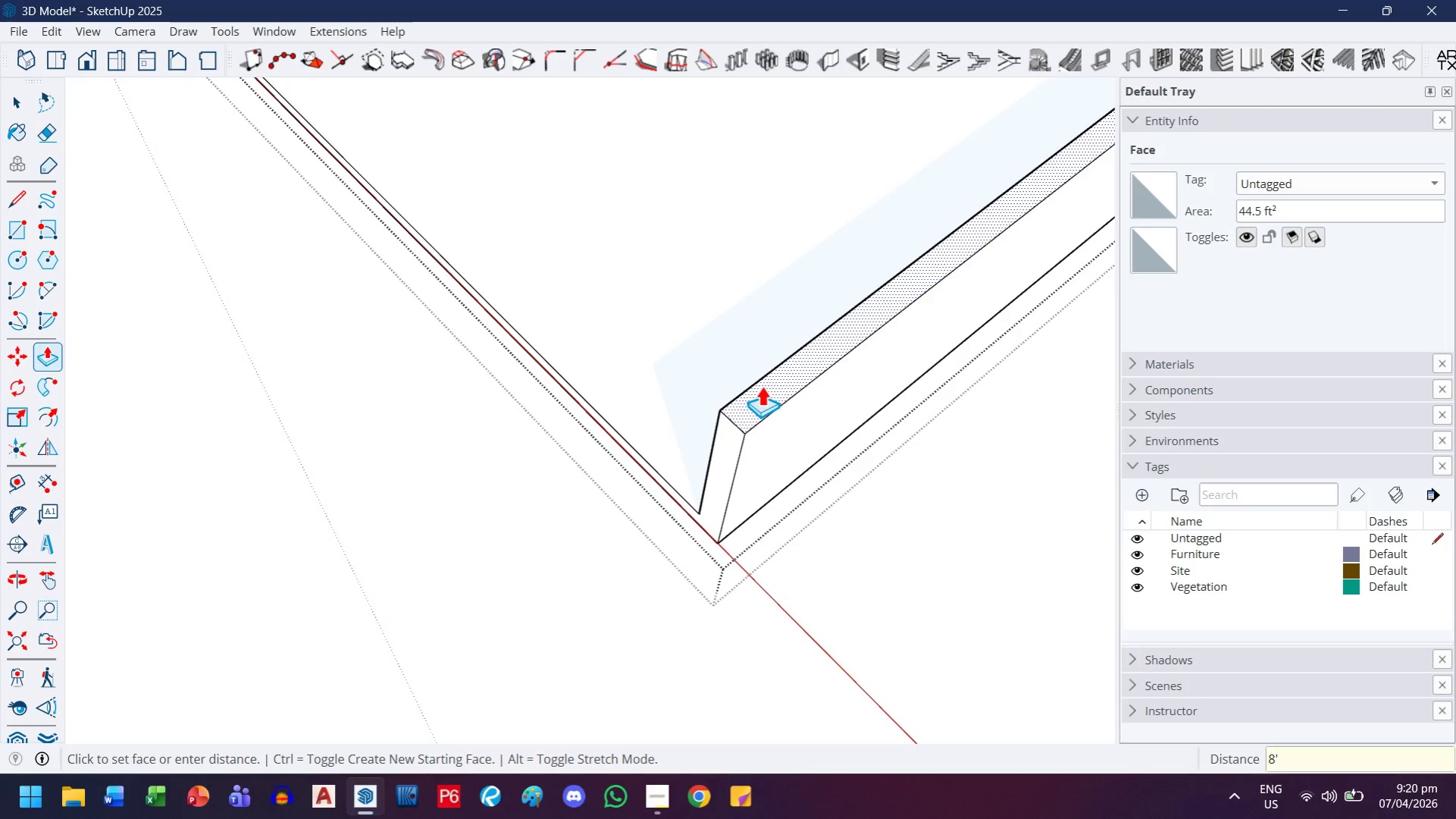 
key(Enter)
 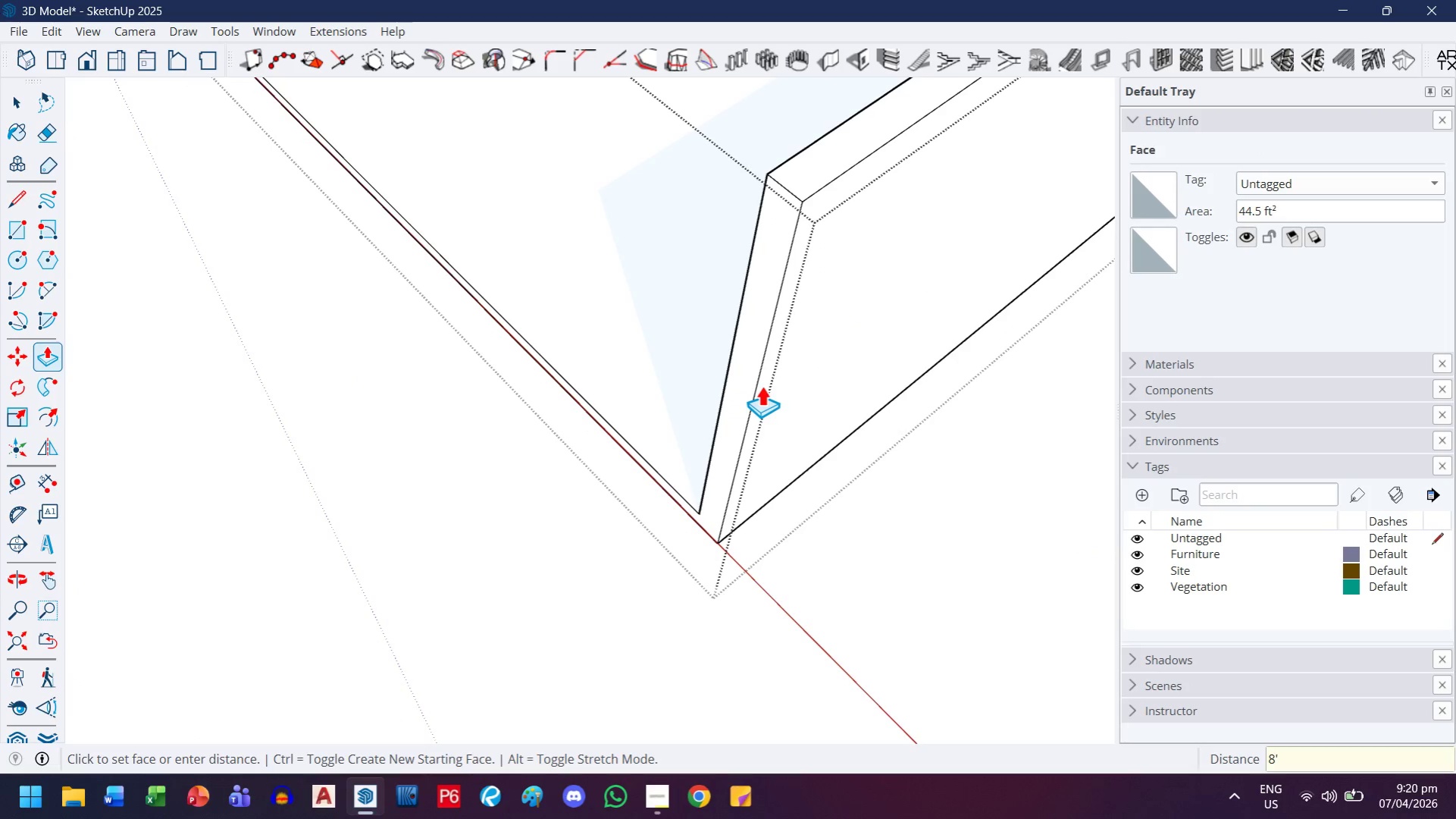 
key(H)
 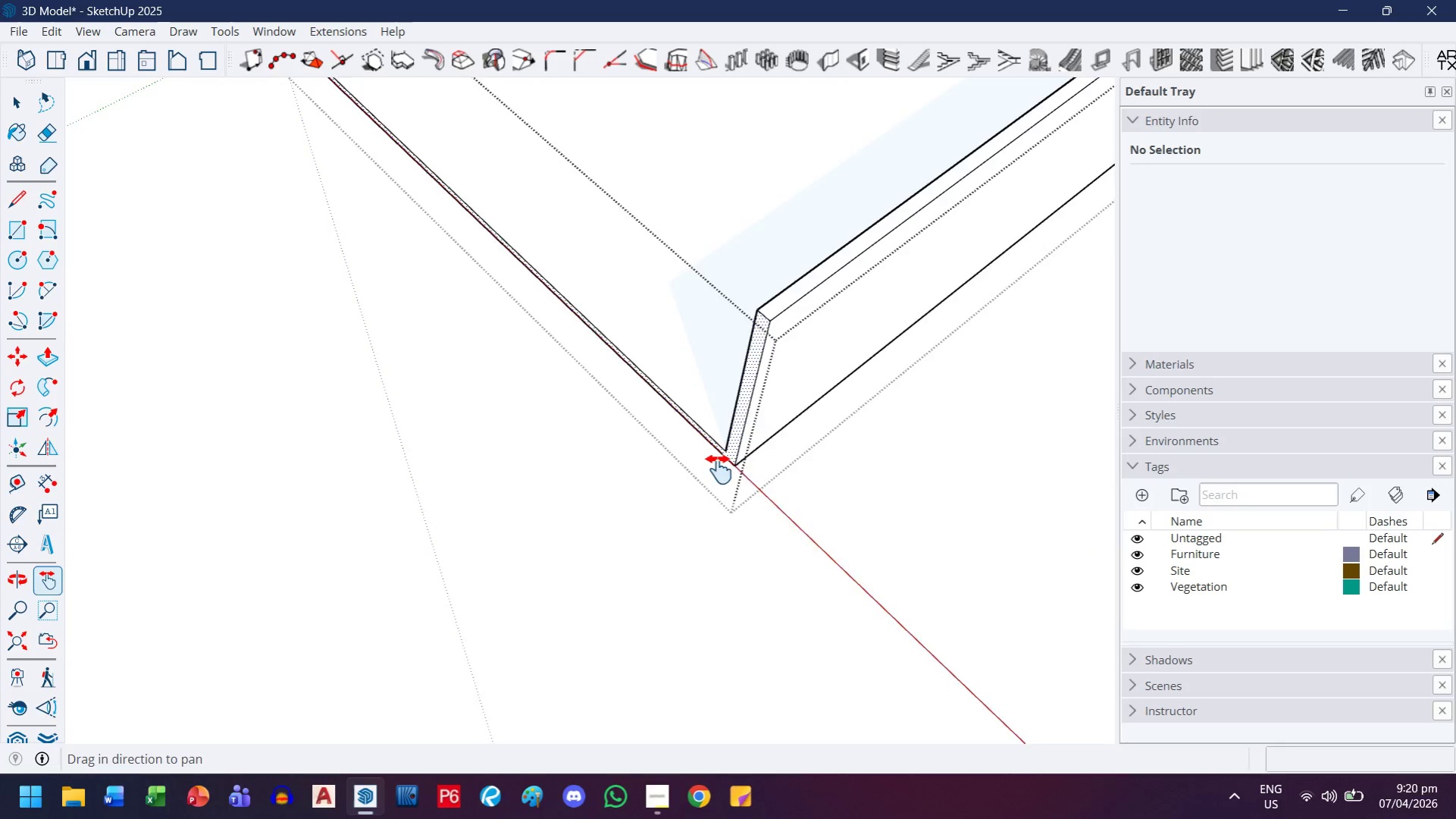 
left_click_drag(start_coordinate=[750, 410], to_coordinate=[681, 570])
 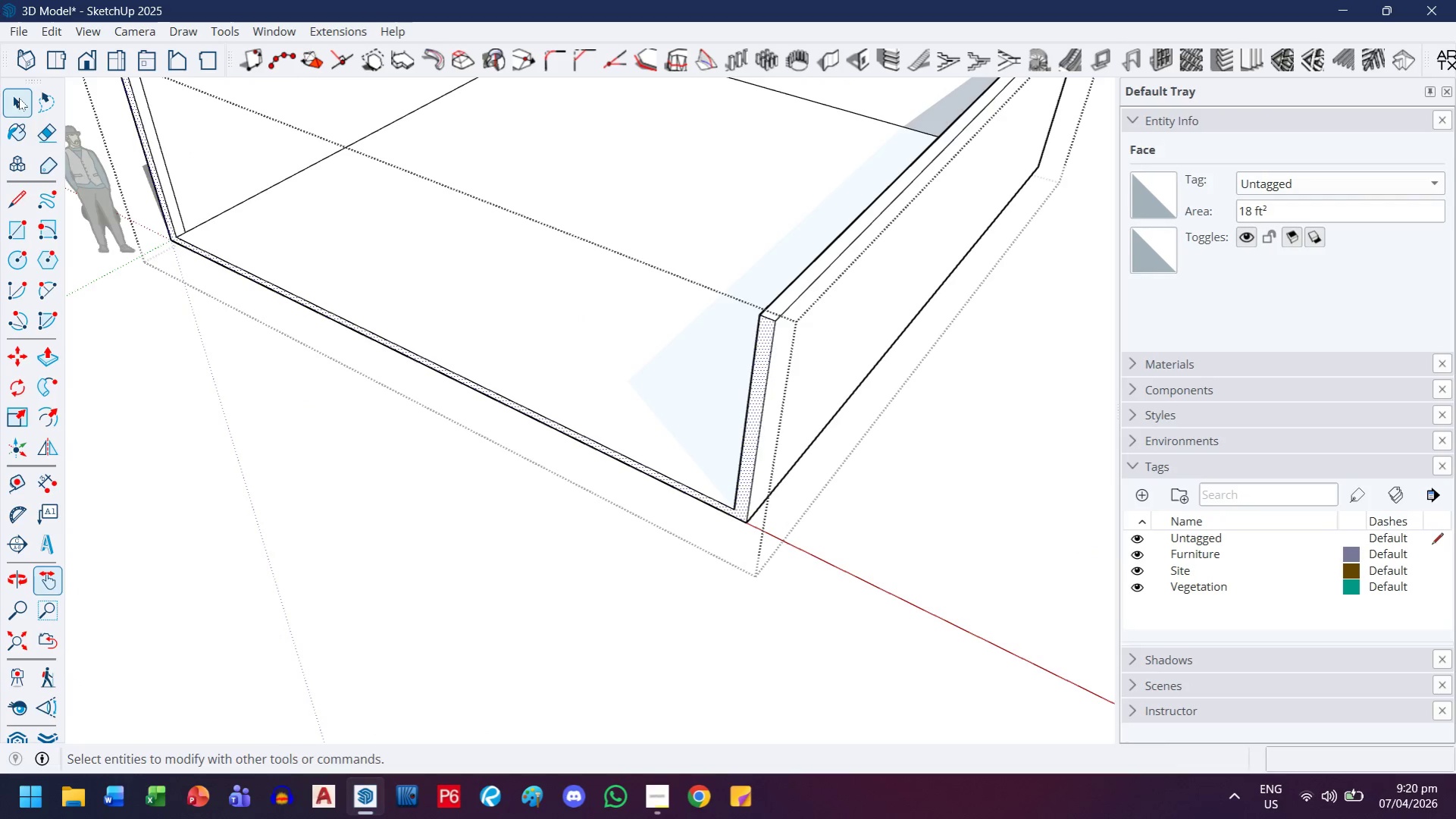 
scroll: coordinate [755, 395], scroll_direction: down, amount: 9.0
 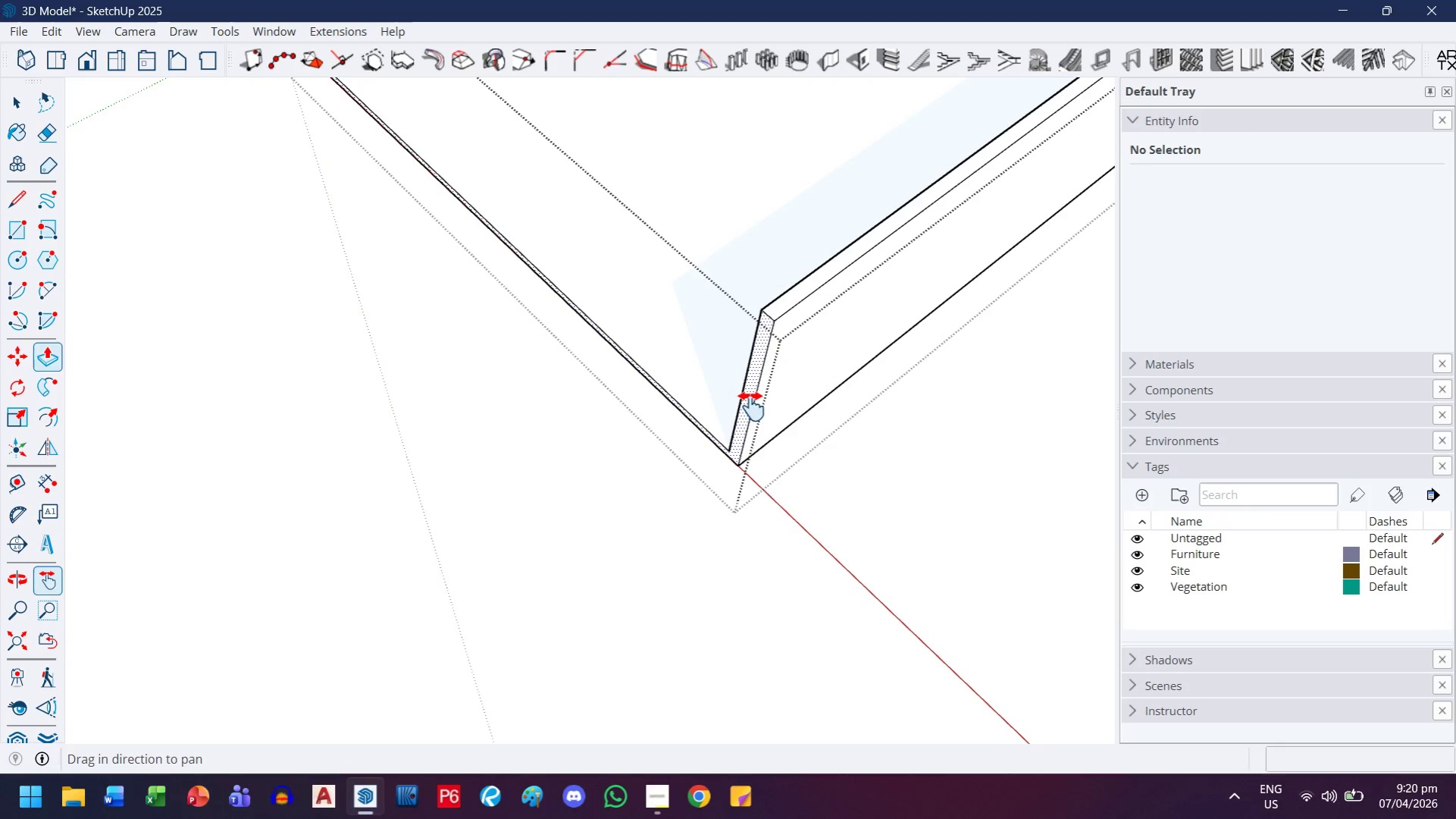 
left_click([852, 340])
 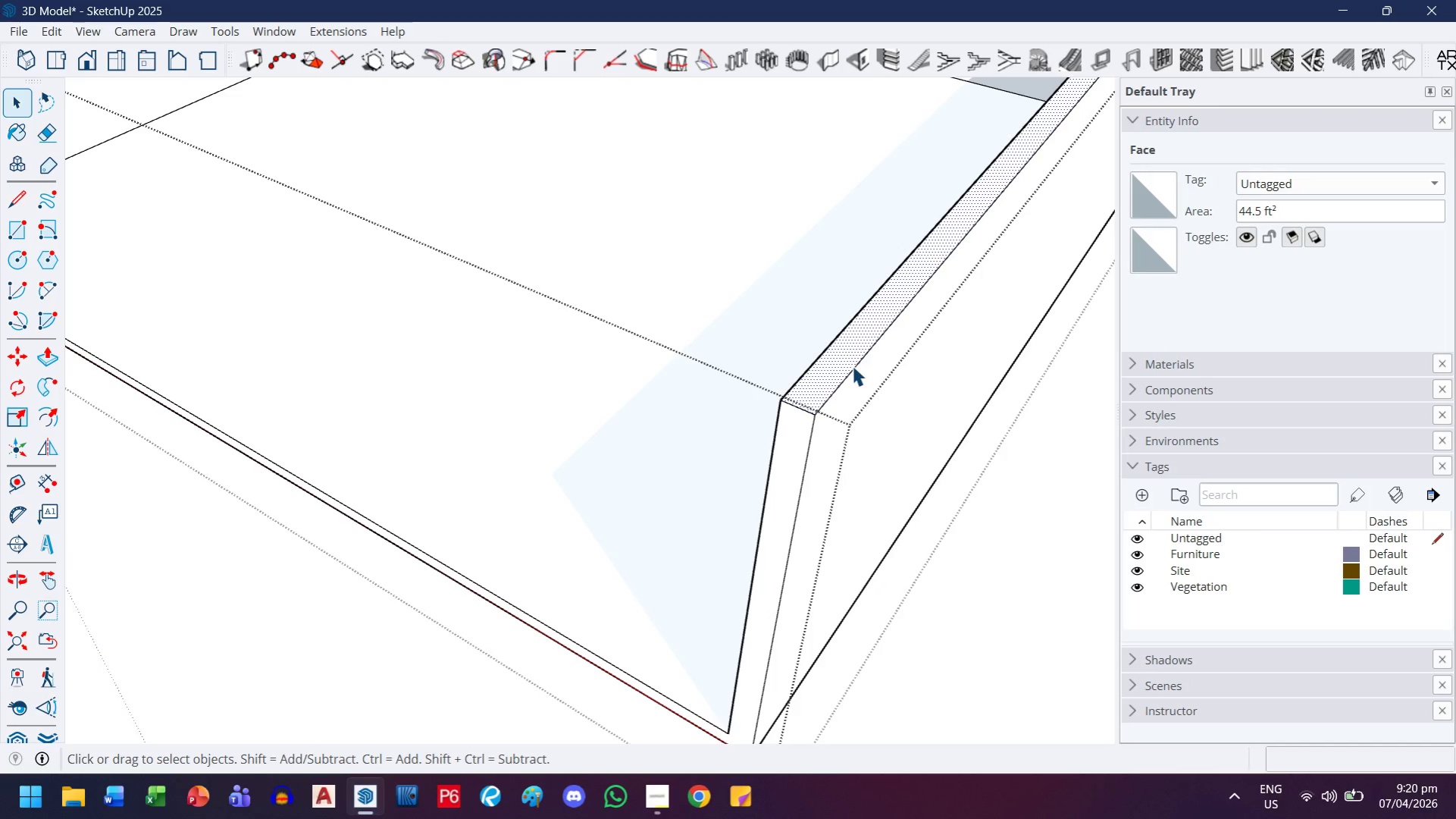 
scroll: coordinate [847, 283], scroll_direction: up, amount: 4.0
 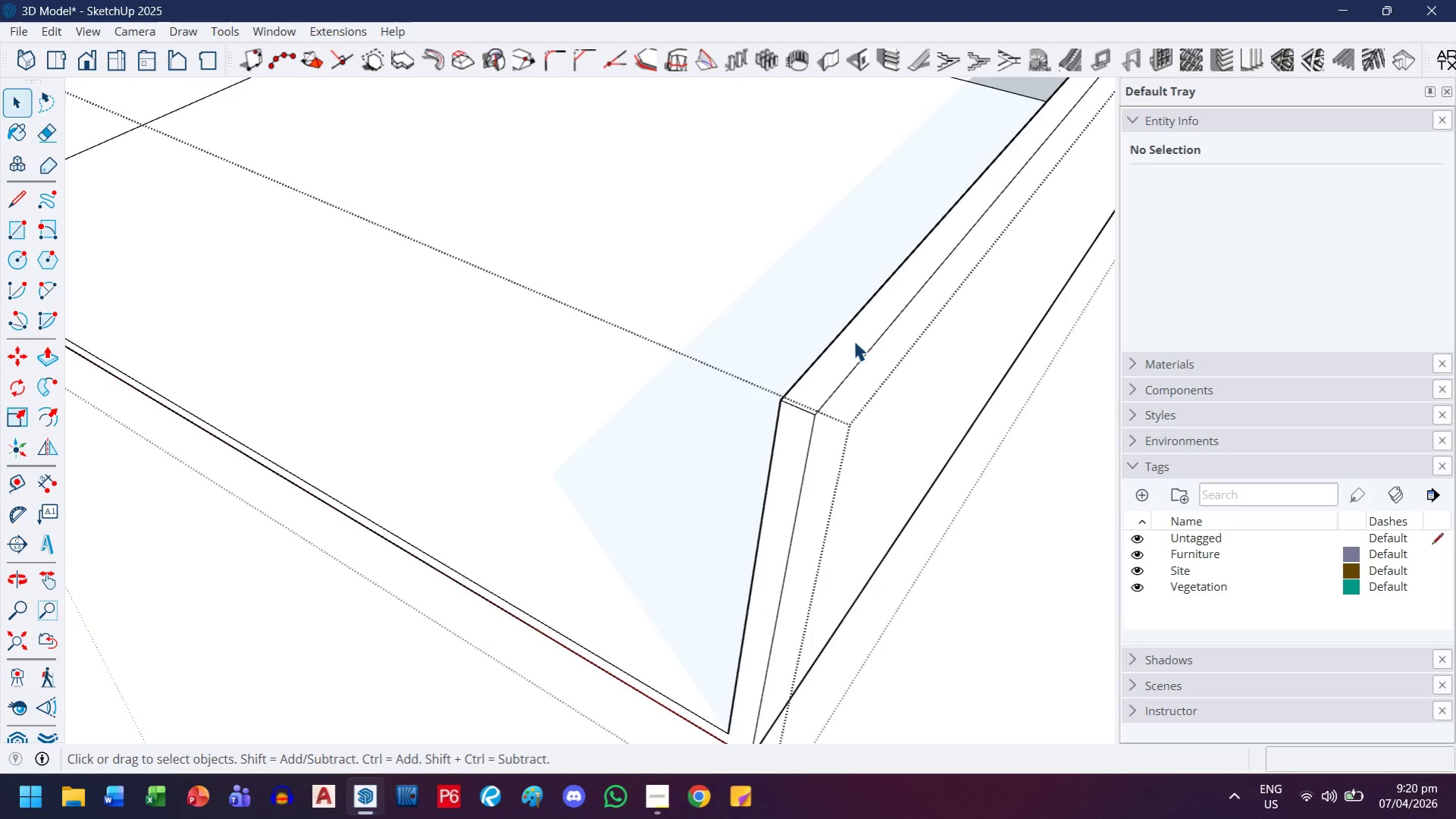 
wait(8.14)
 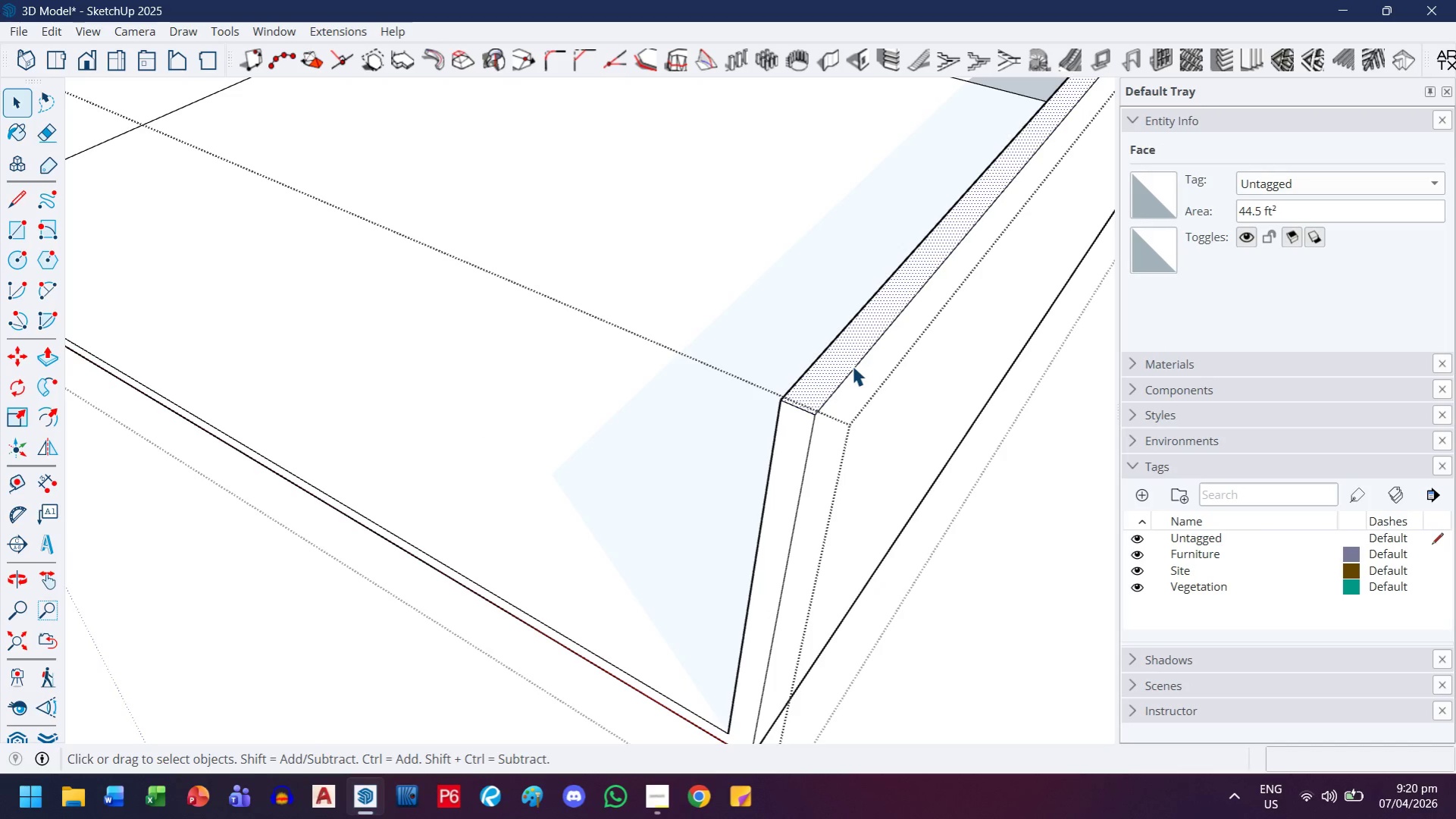 
key(P)
 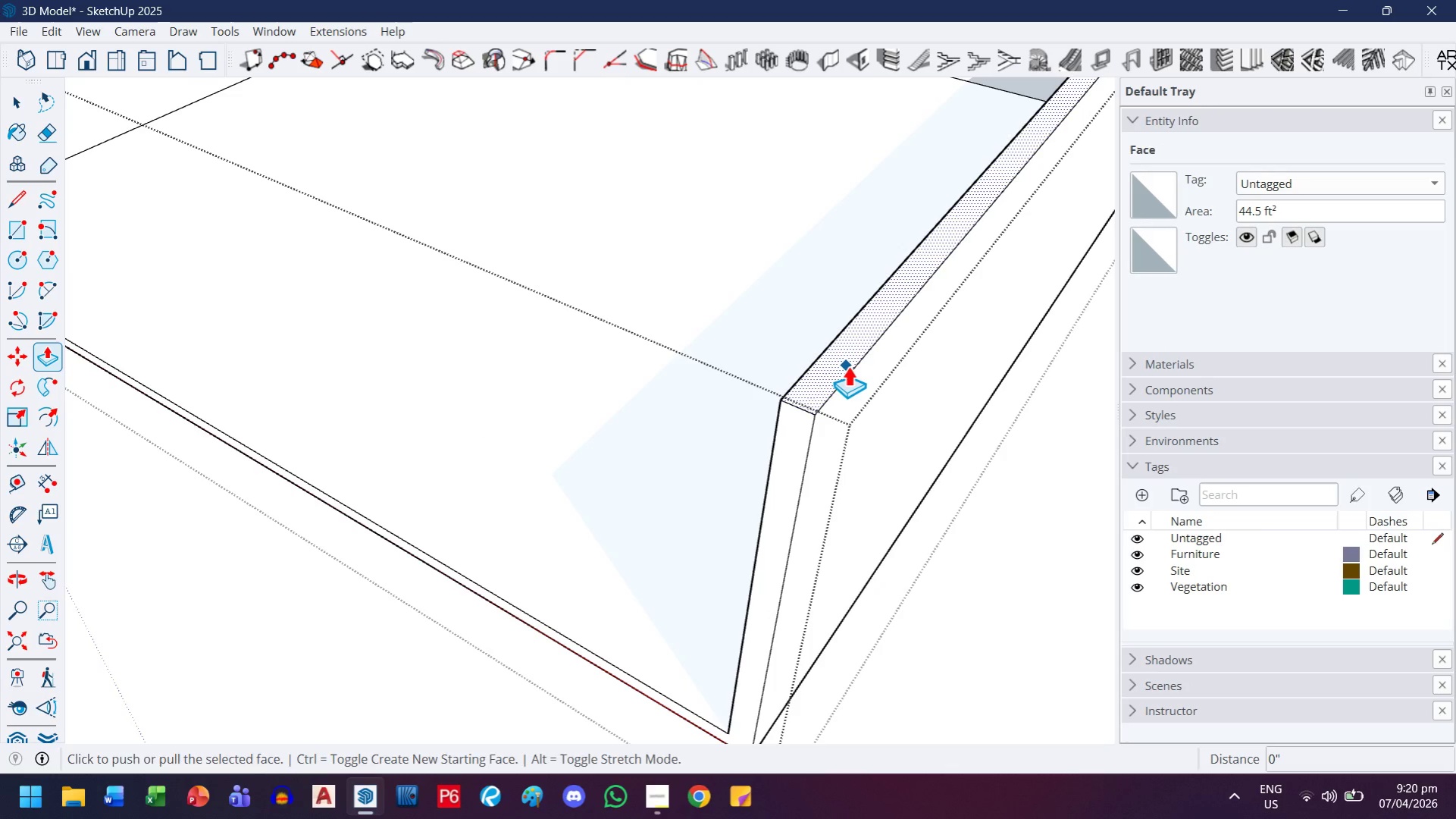 
left_click([847, 366])
 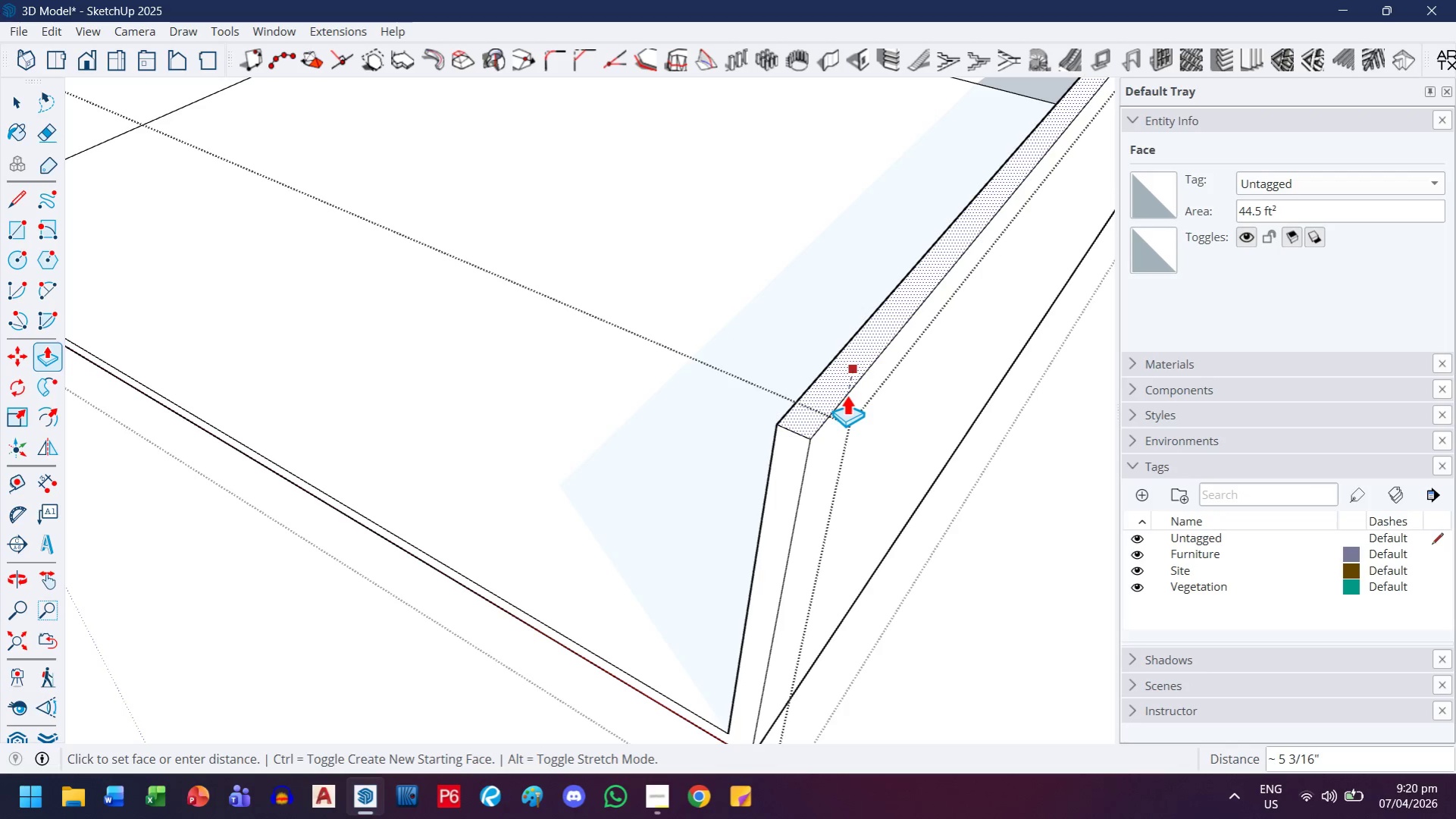 
key(6)
 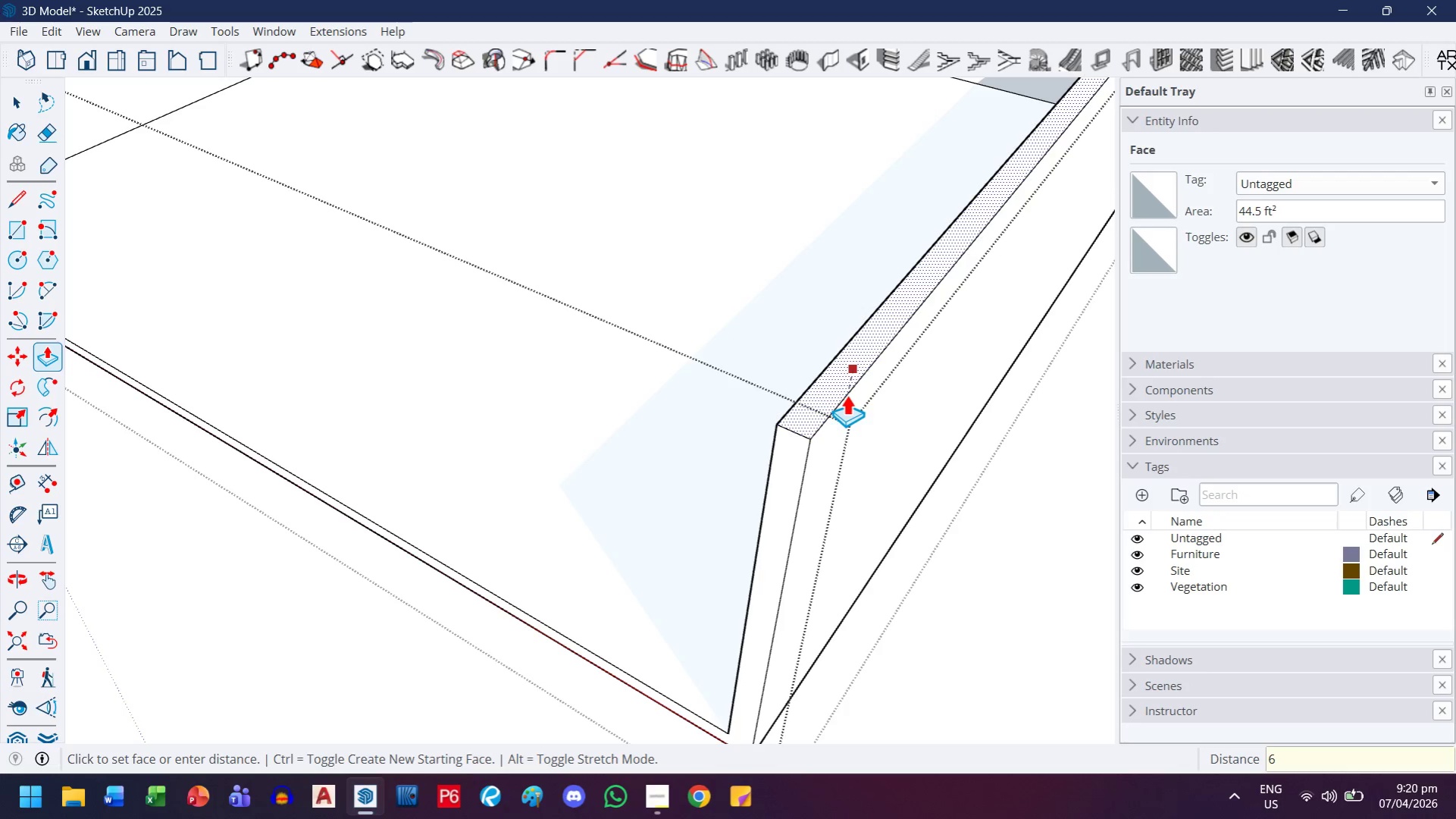 
key(Enter)
 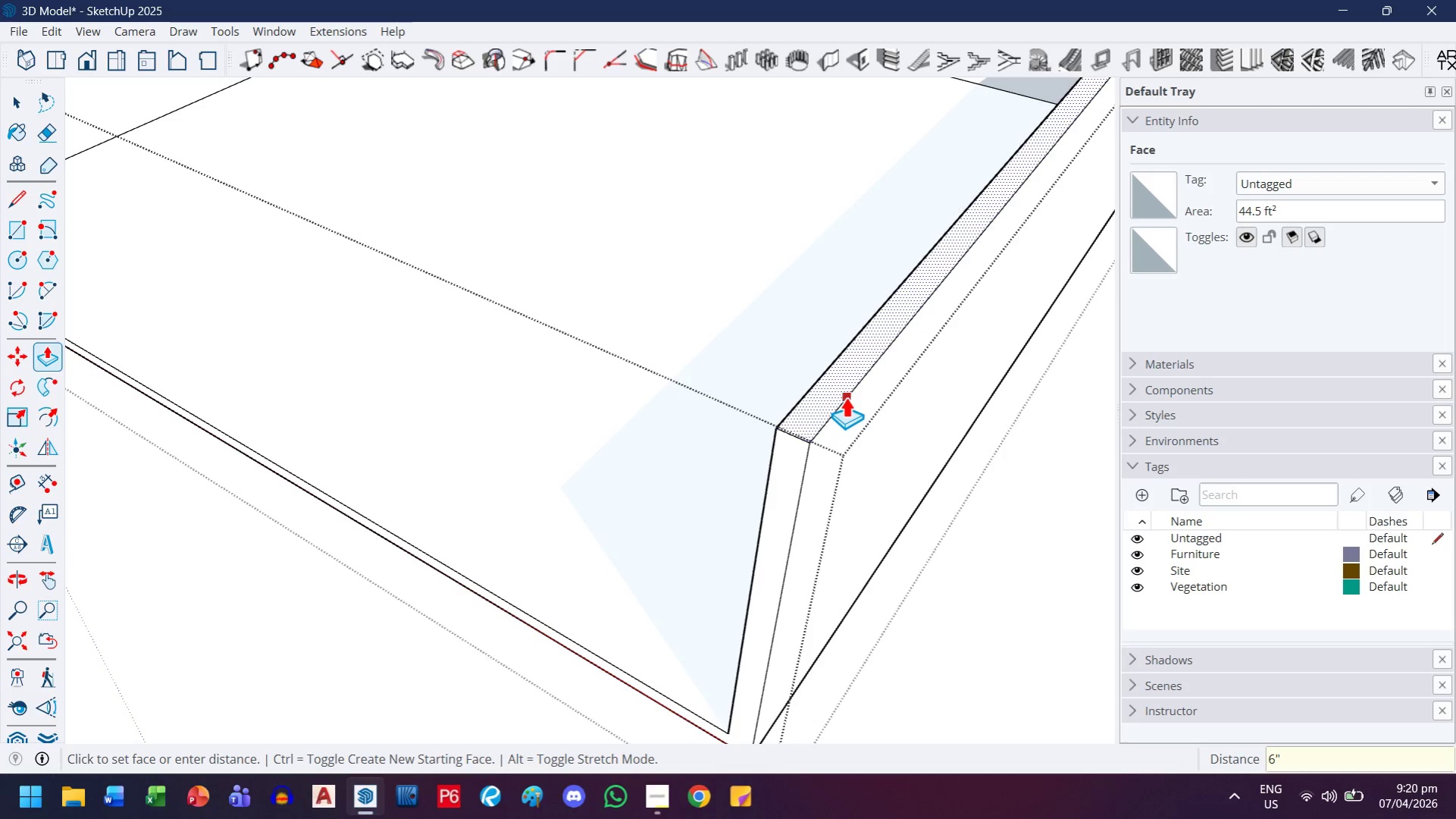 
key(F)
 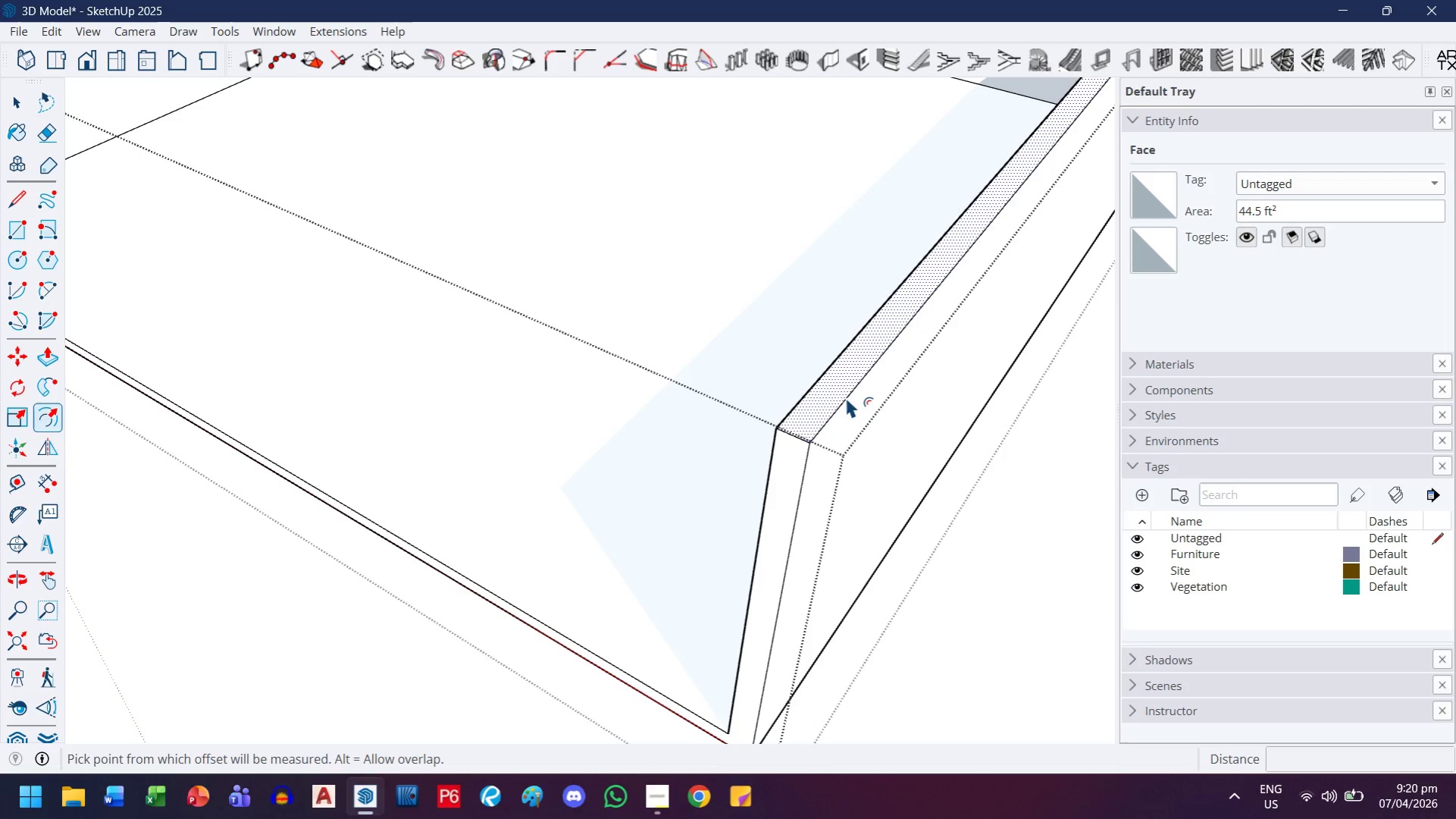 
left_click([845, 397])
 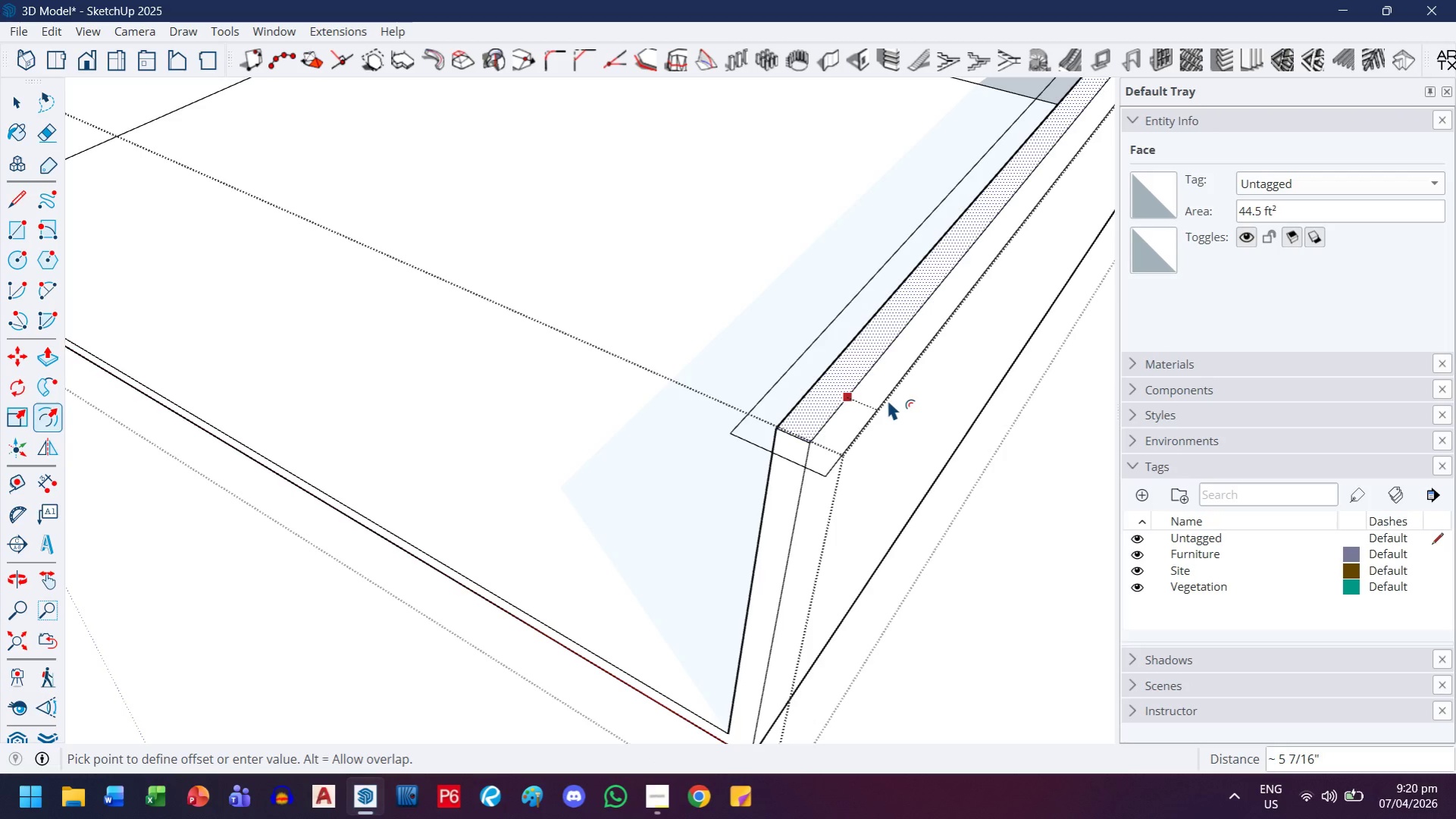 
key(4)
 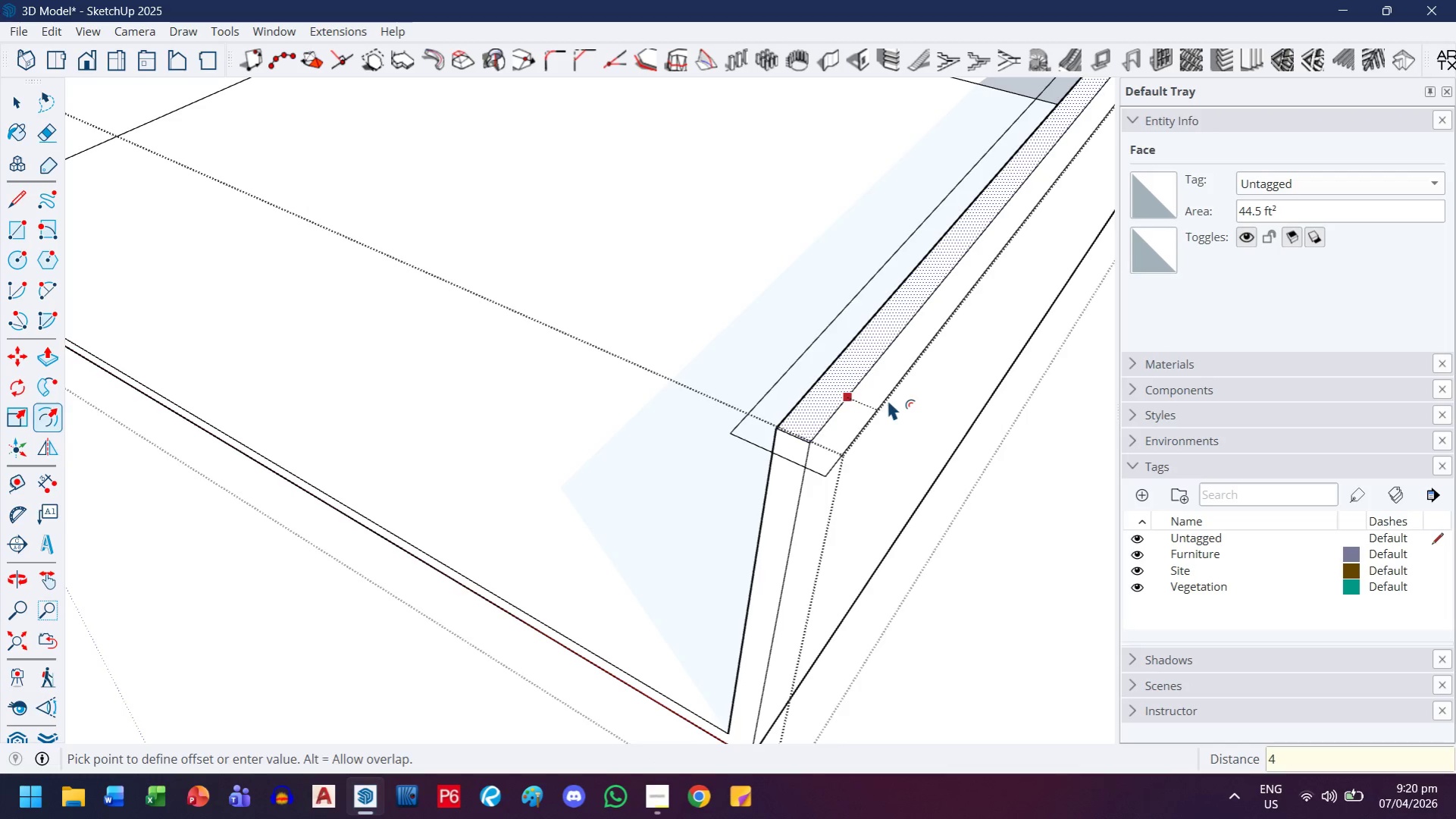 
key(Enter)
 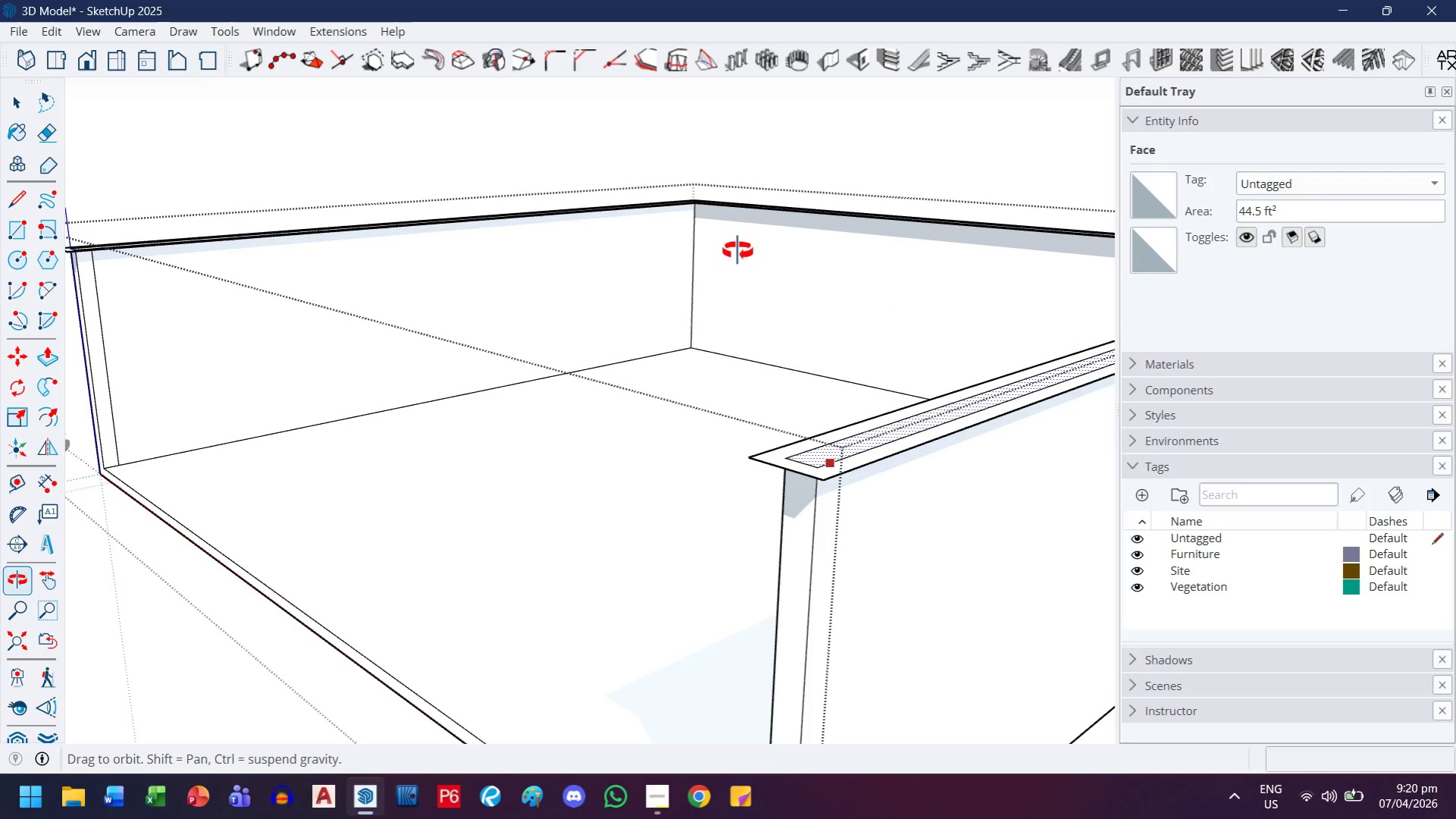 
scroll: coordinate [813, 478], scroll_direction: up, amount: 1.0
 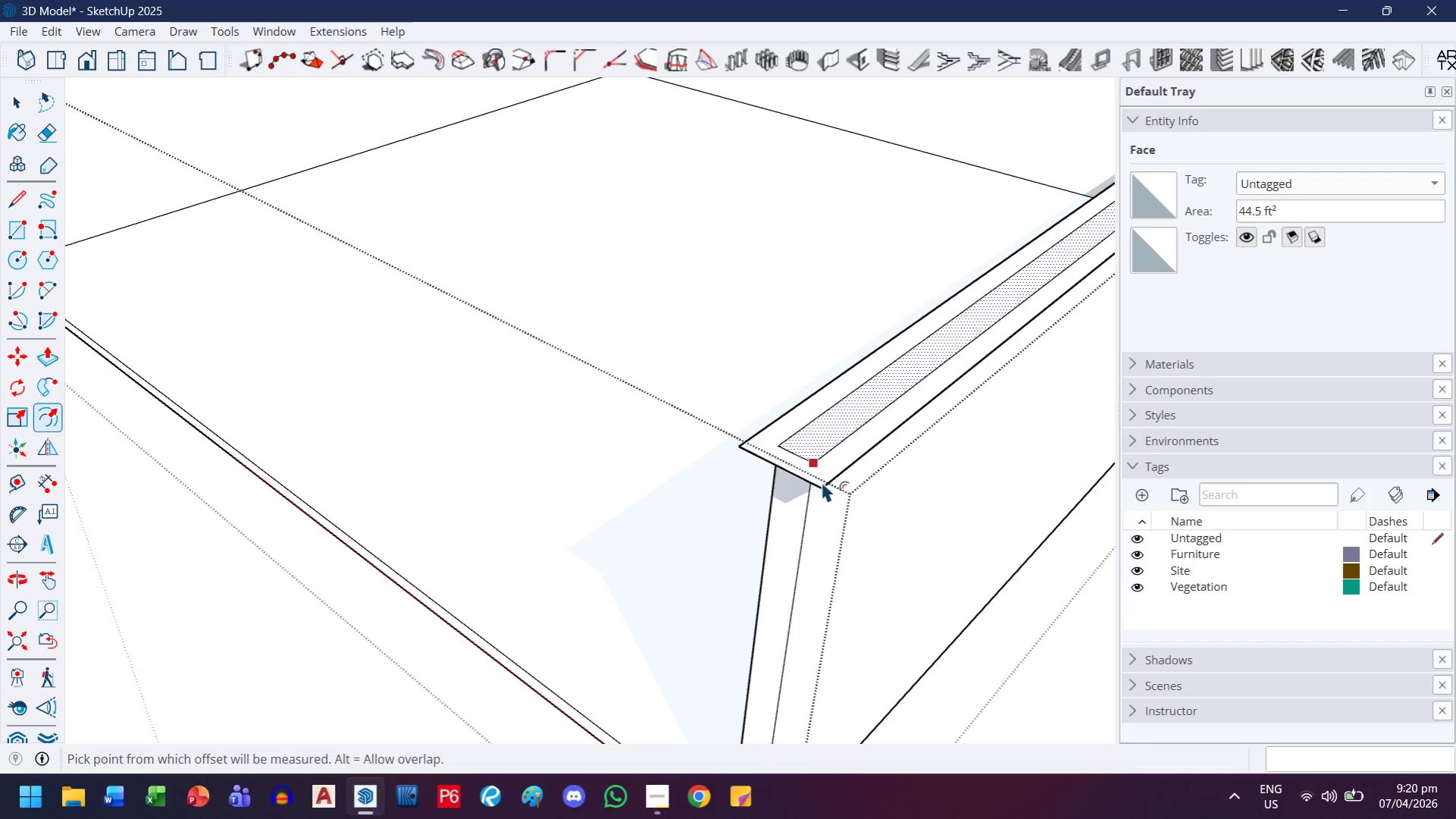 
mouse_move([826, 448])
 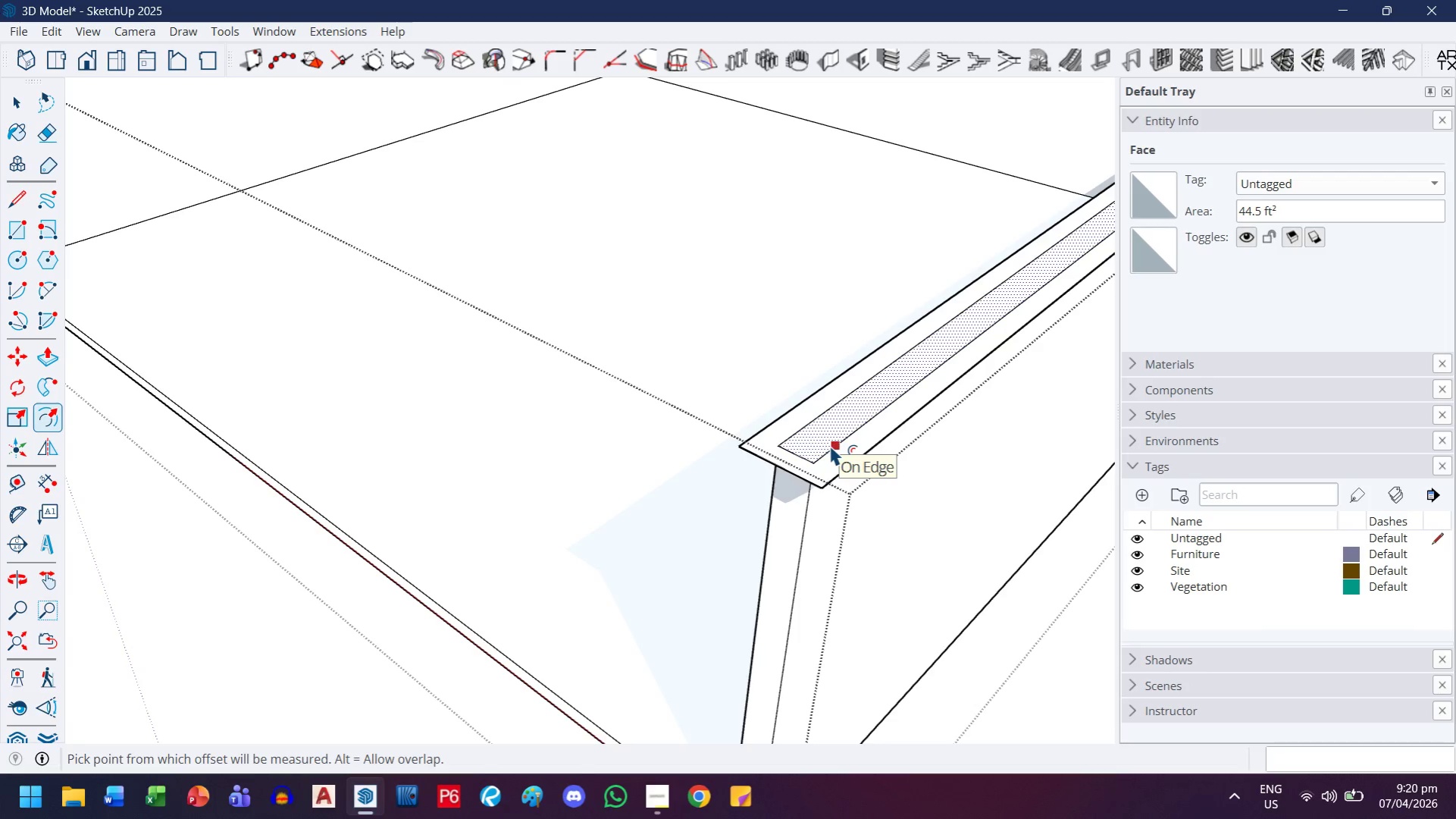 
key(P)
 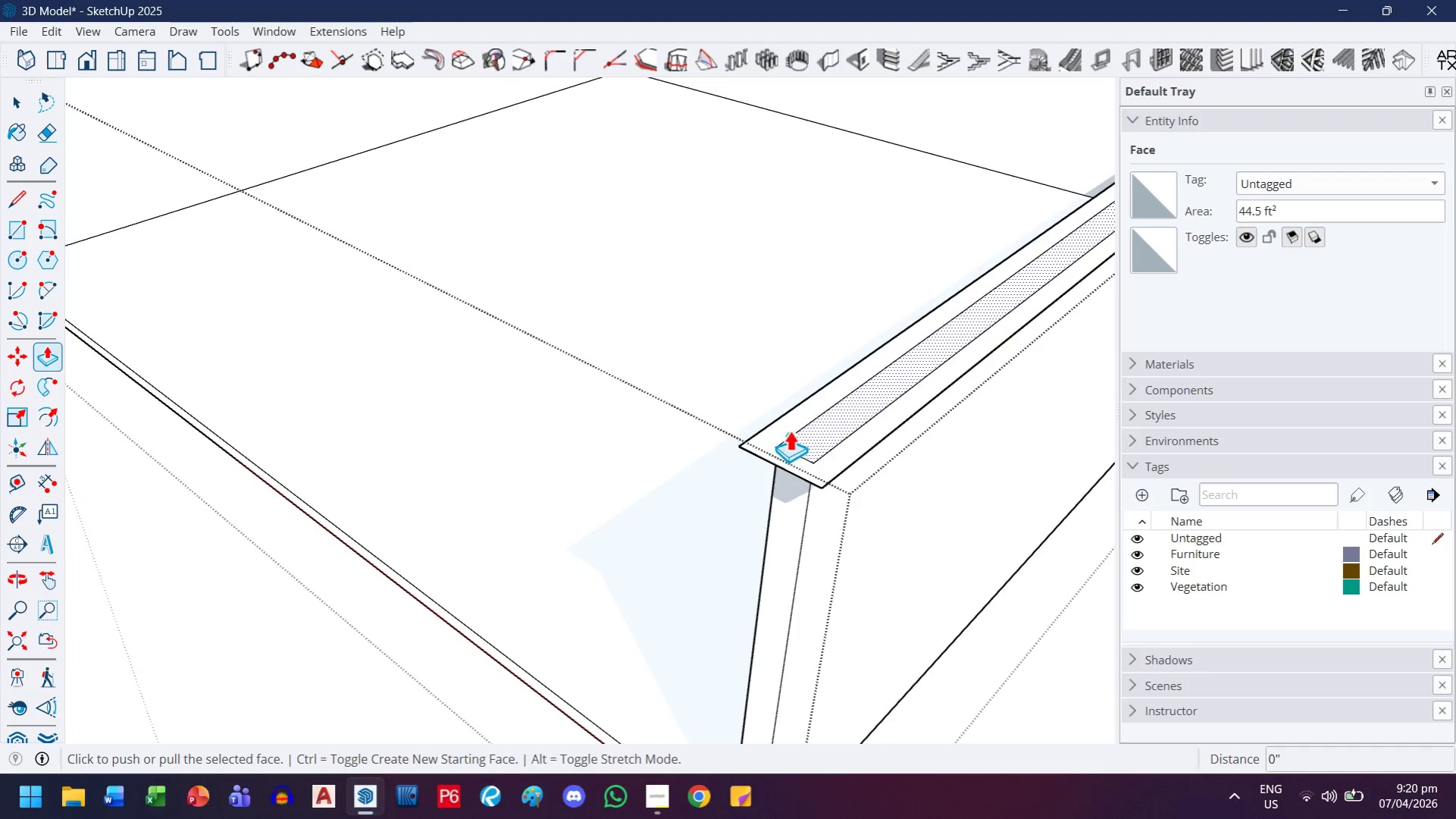 
left_click([806, 440])
 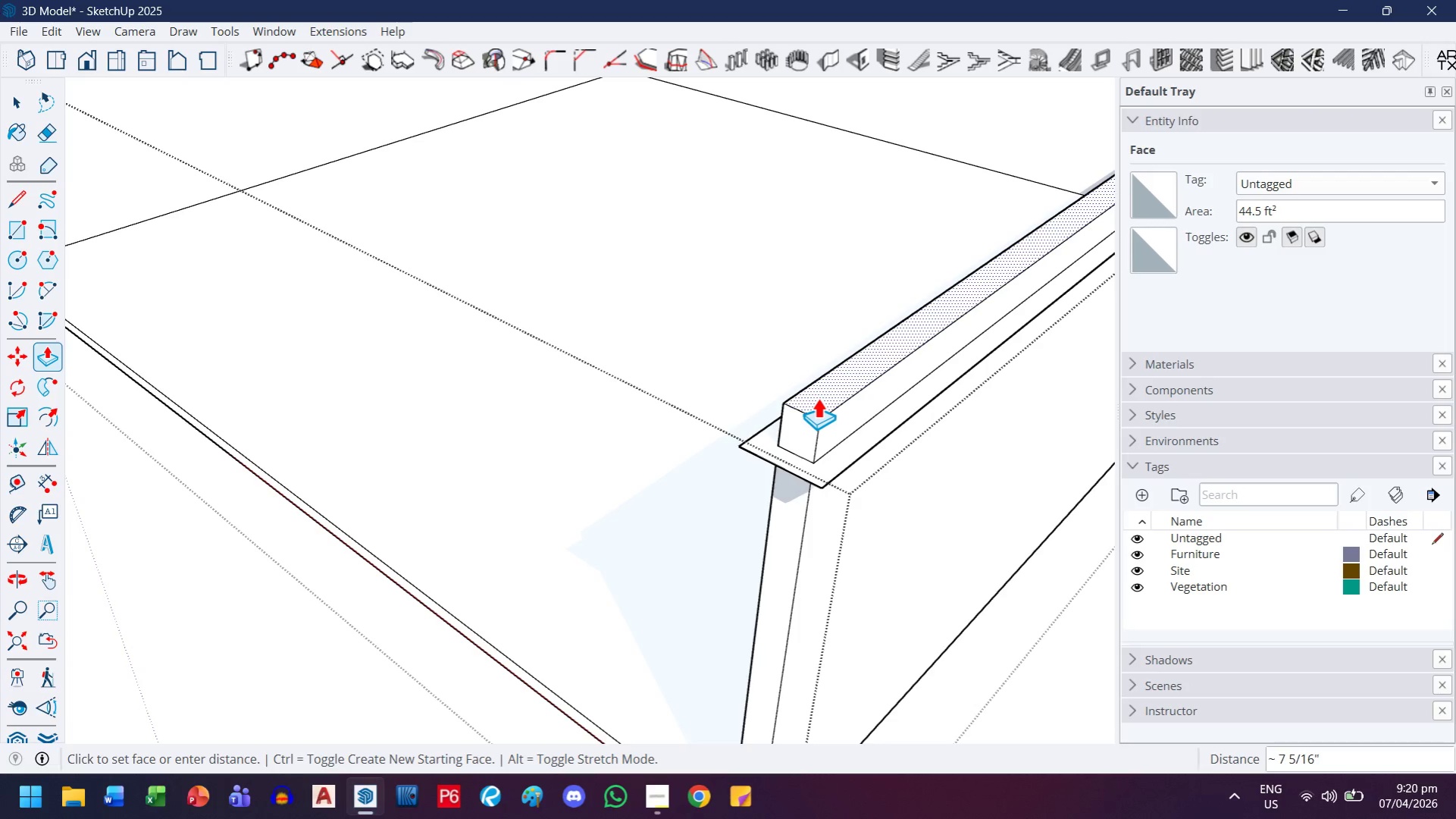 
key(4)
 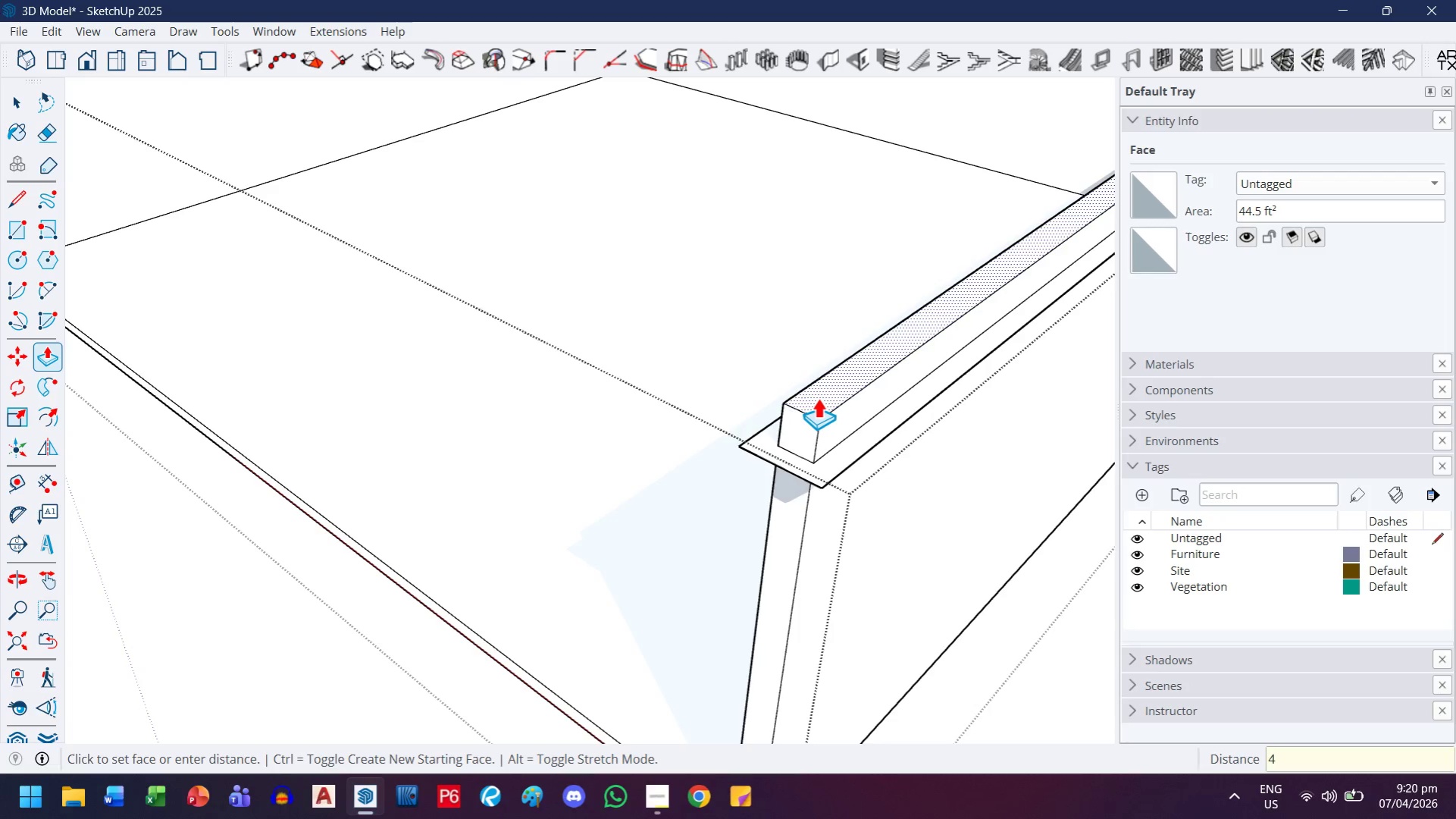 
key(Enter)
 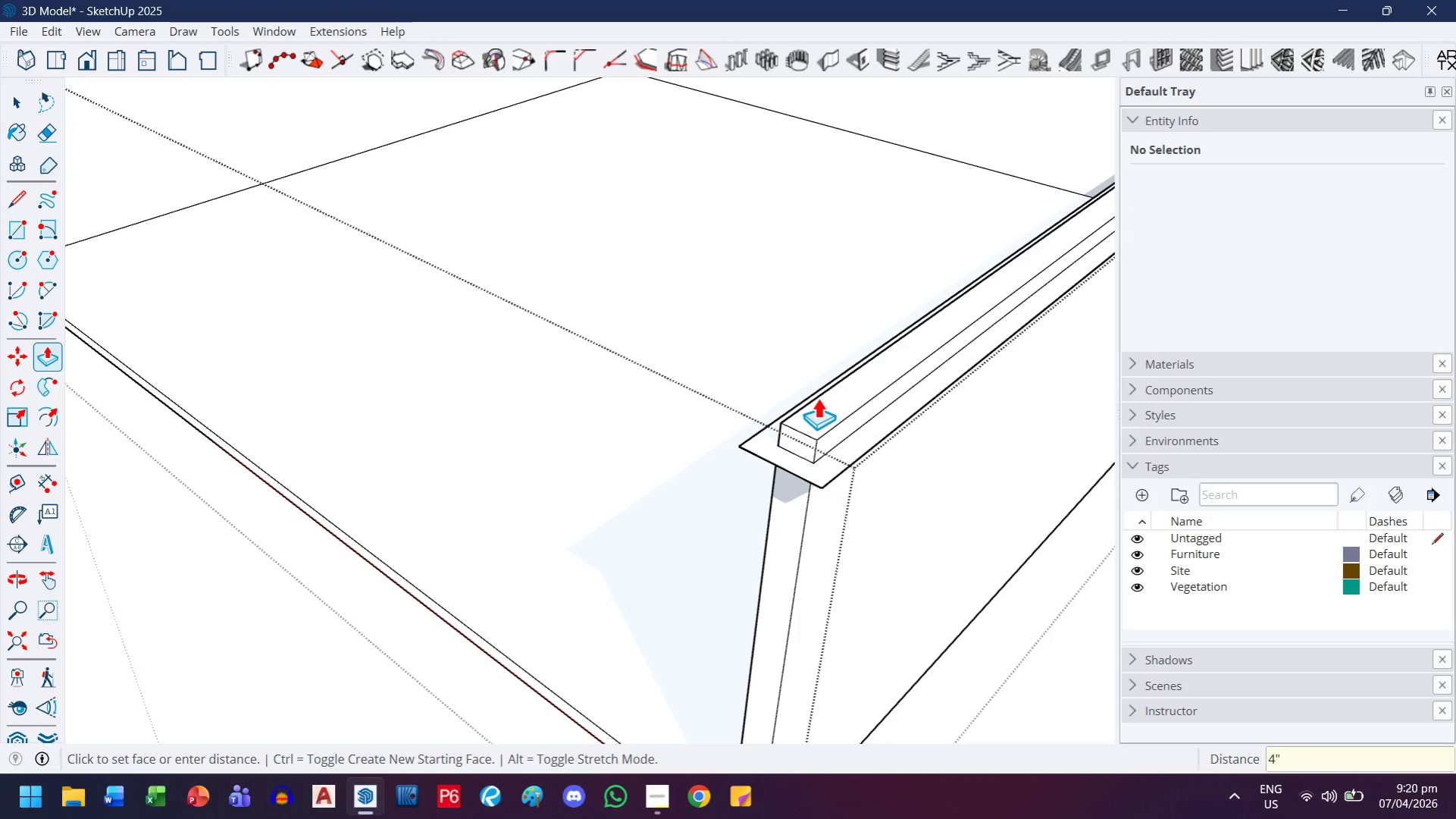 
scroll: coordinate [786, 425], scroll_direction: up, amount: 2.0
 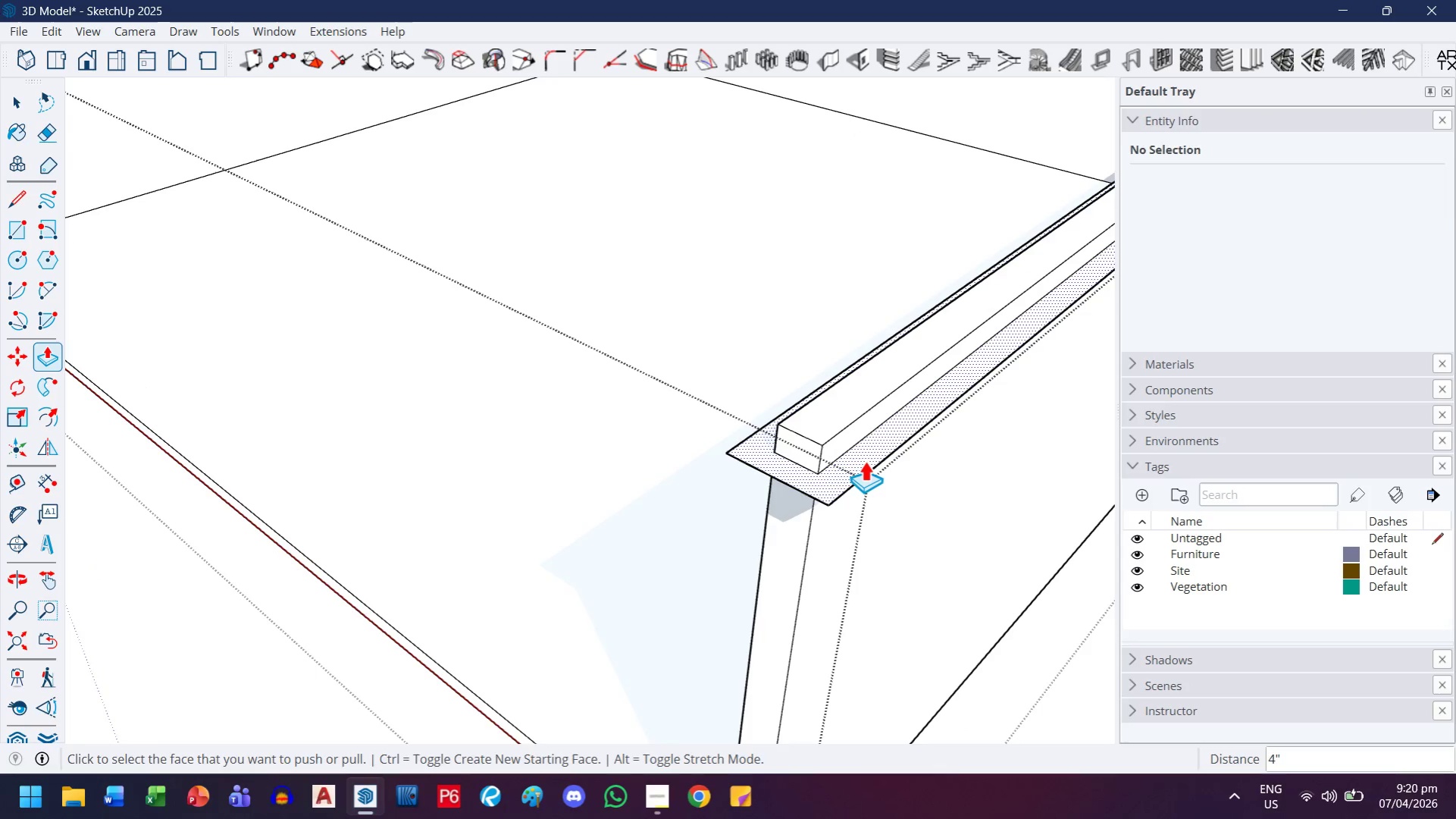 
left_click([863, 459])
 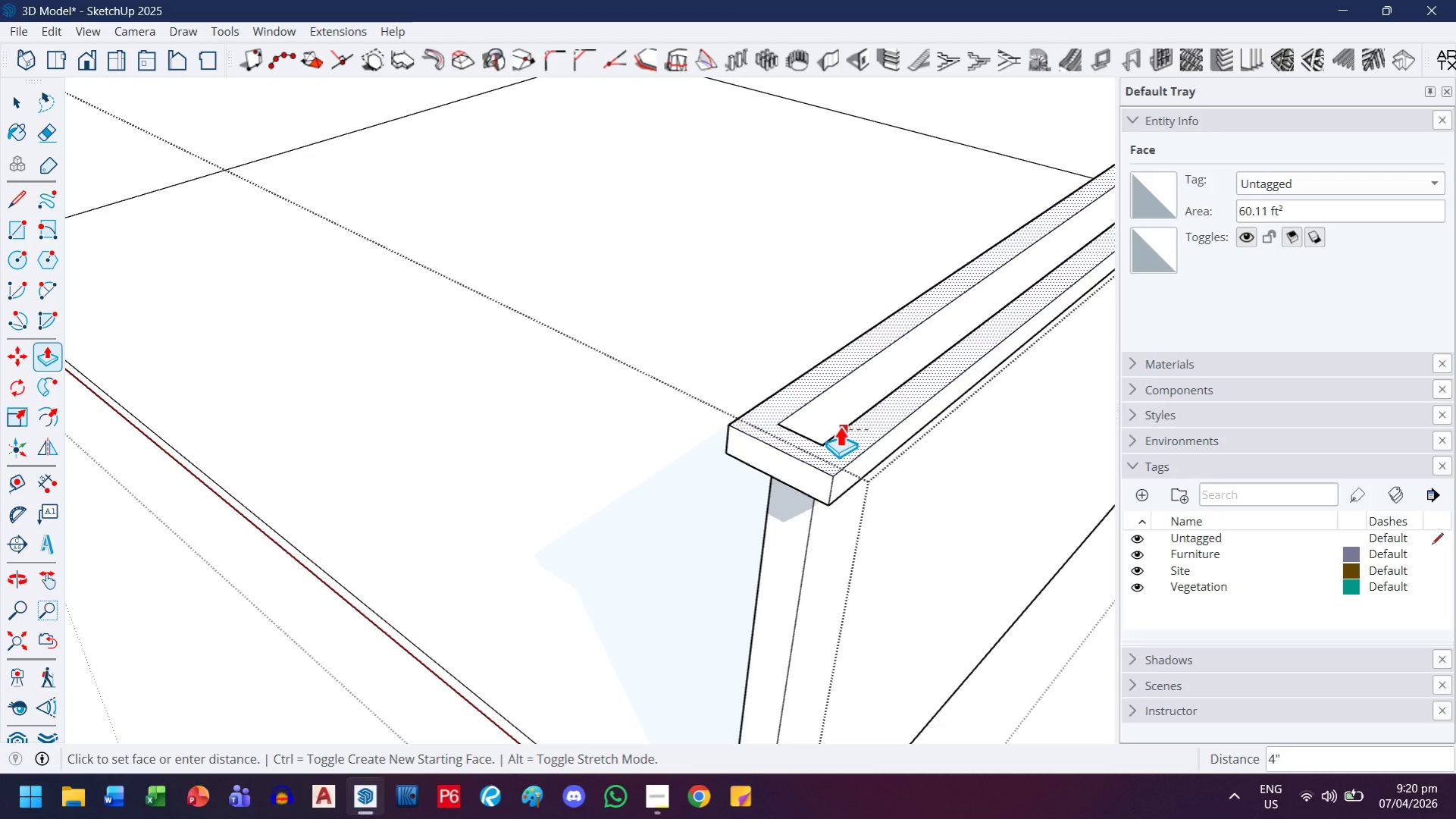 
left_click([839, 425])
 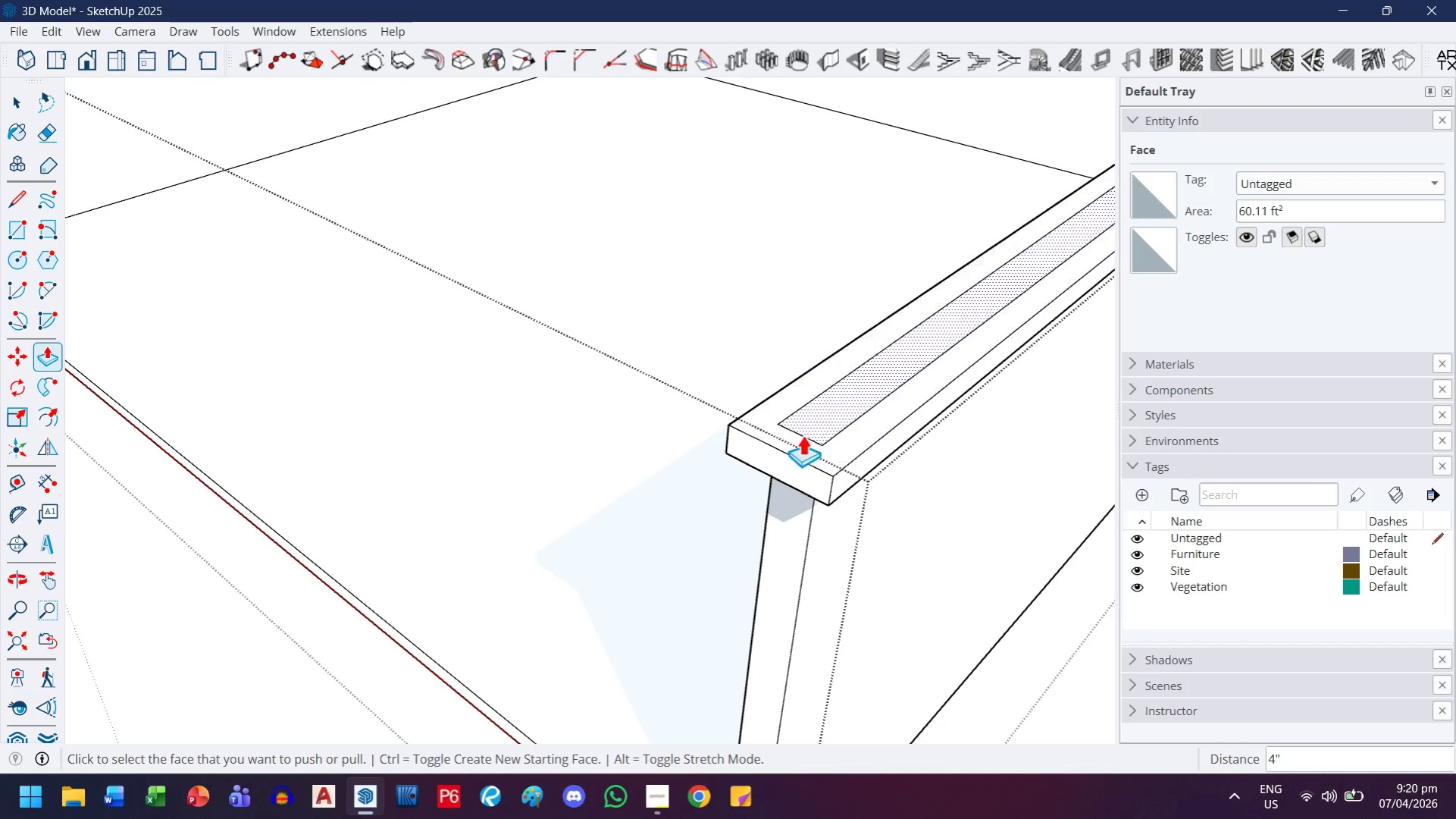 
scroll: coordinate [630, 480], scroll_direction: down, amount: 5.0
 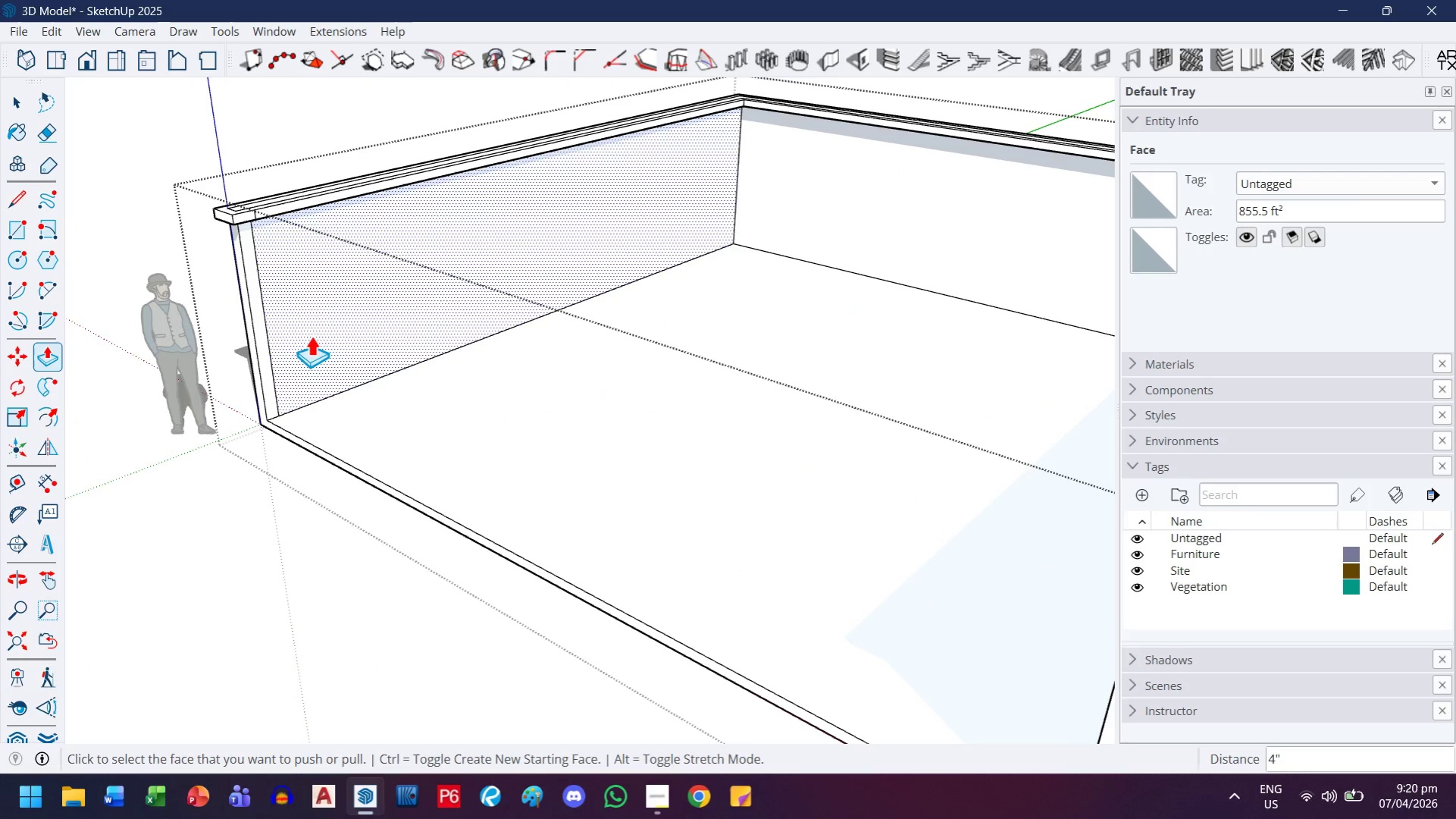 
scroll: coordinate [258, 194], scroll_direction: up, amount: 10.0
 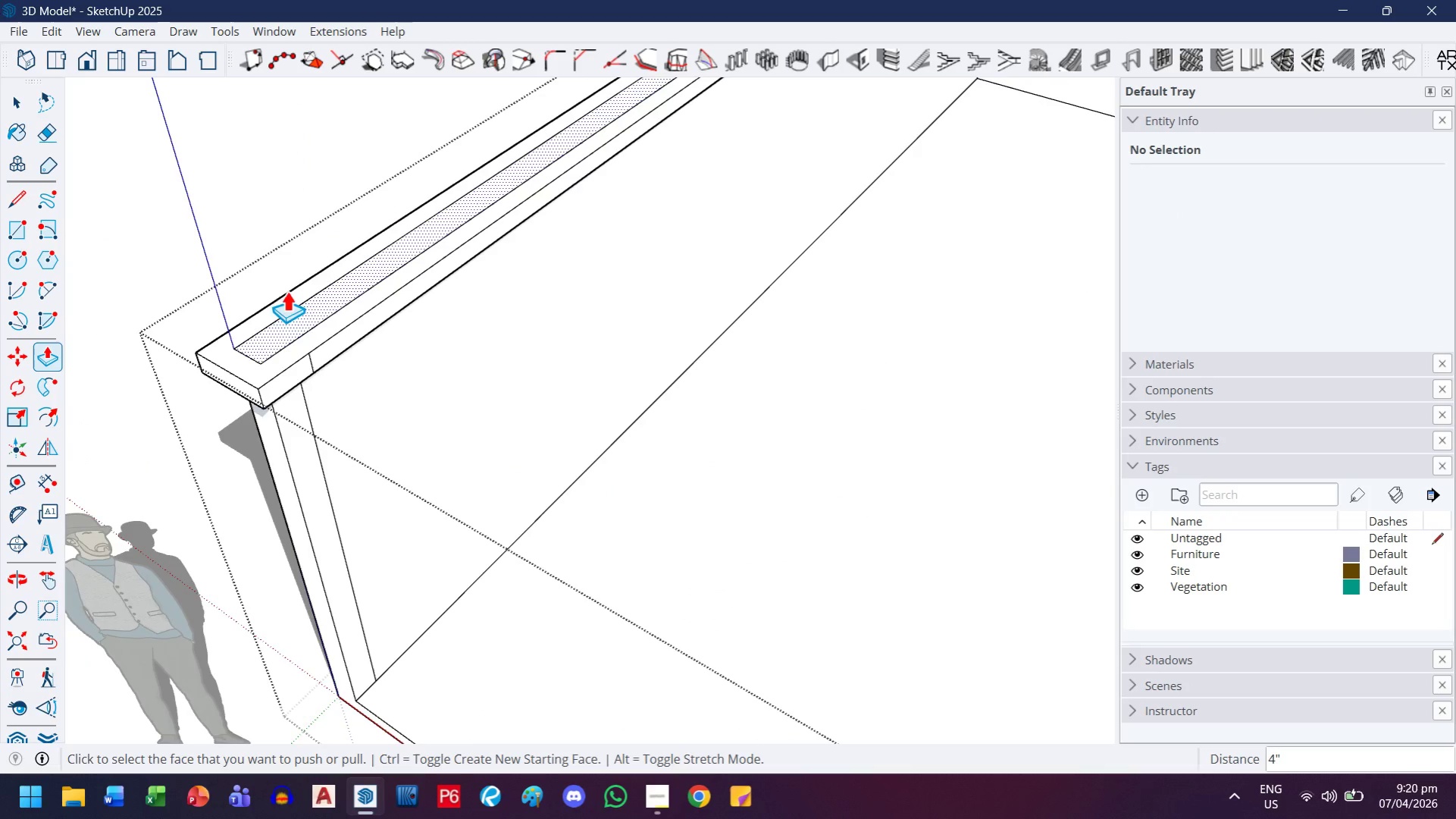 
key(Escape)
 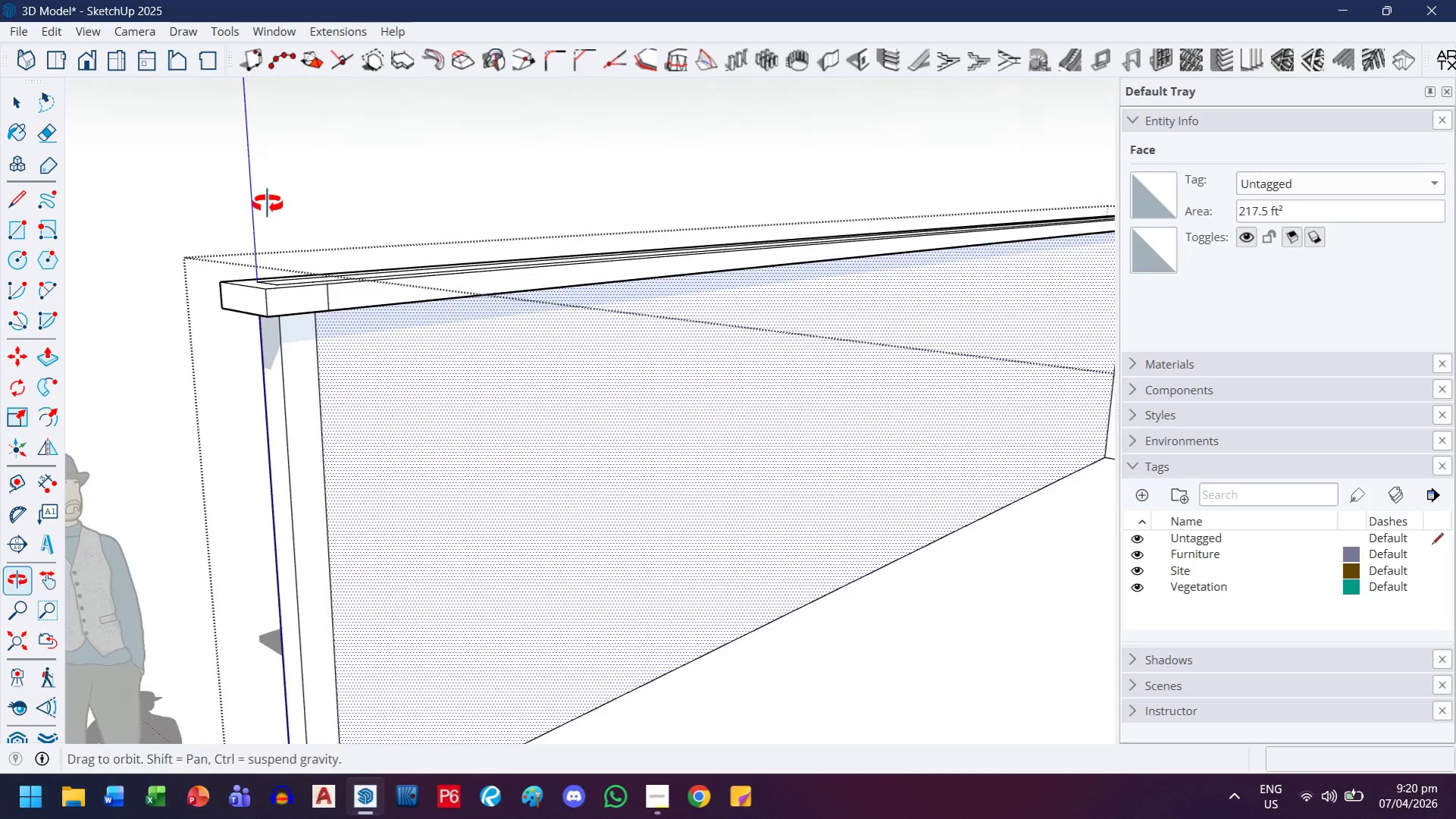 
scroll: coordinate [276, 329], scroll_direction: up, amount: 1.0
 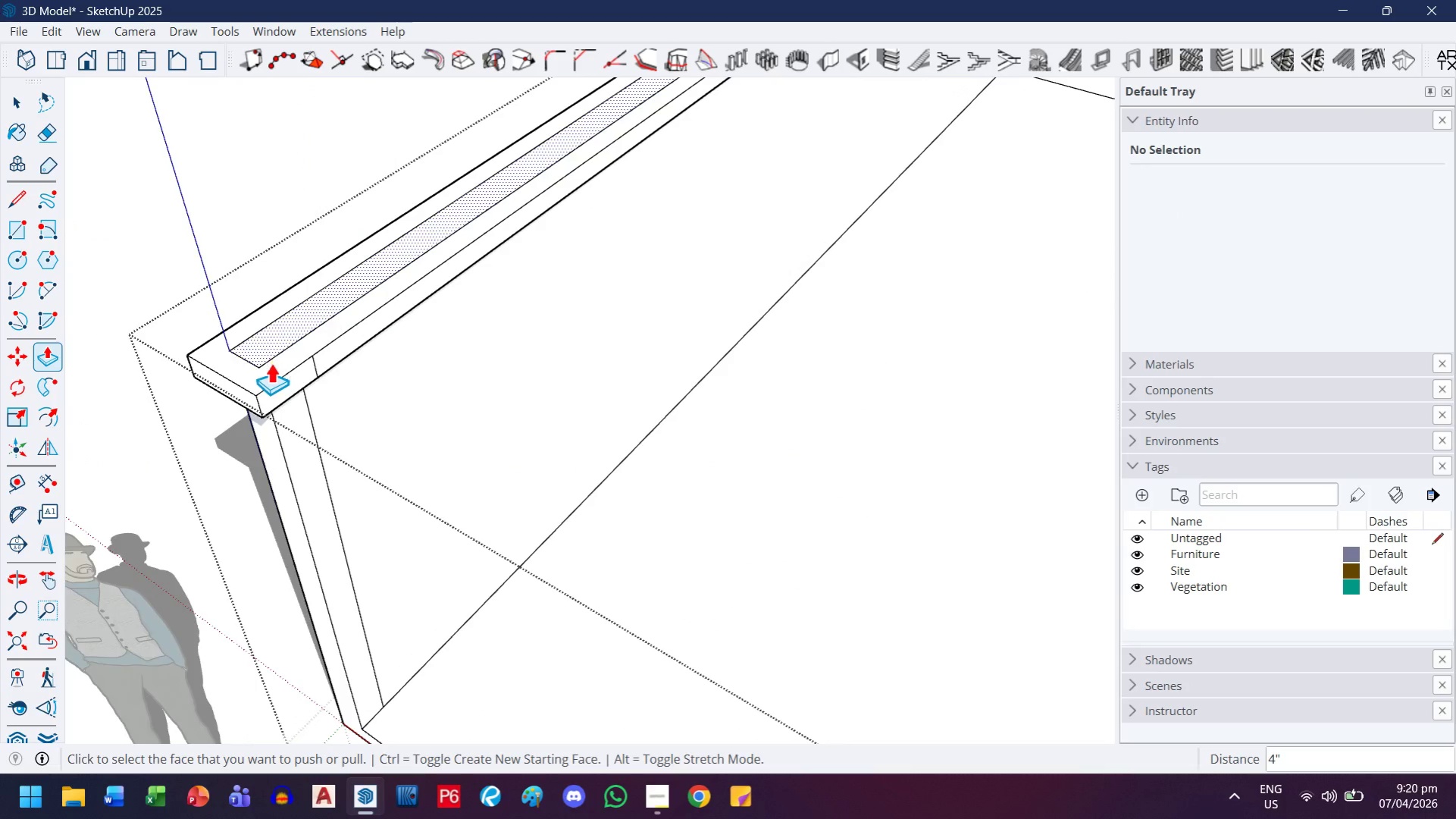 
scroll: coordinate [337, 413], scroll_direction: down, amount: 3.0
 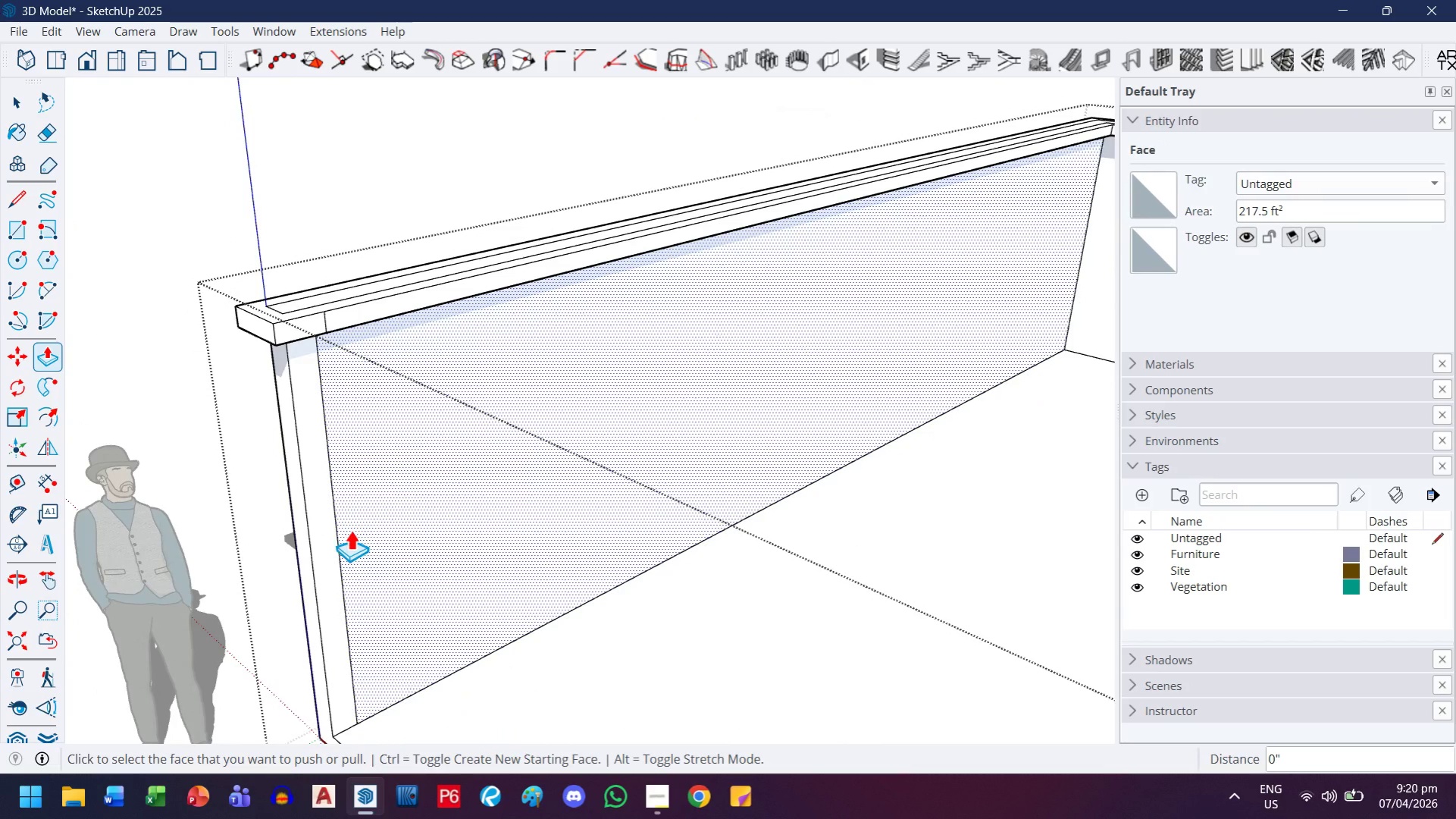 
key(E)
 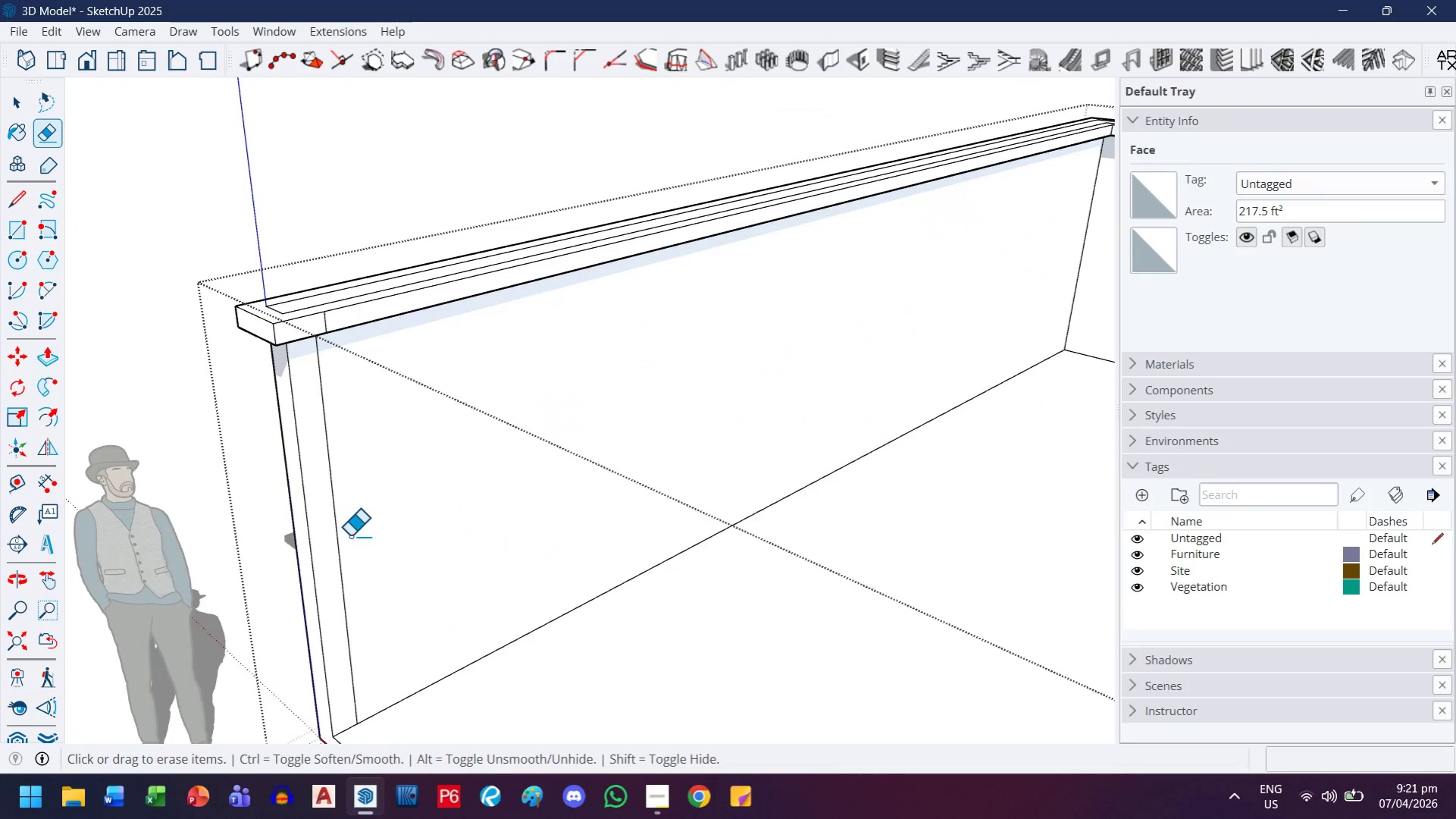 
left_click_drag(start_coordinate=[350, 535], to_coordinate=[340, 547])
 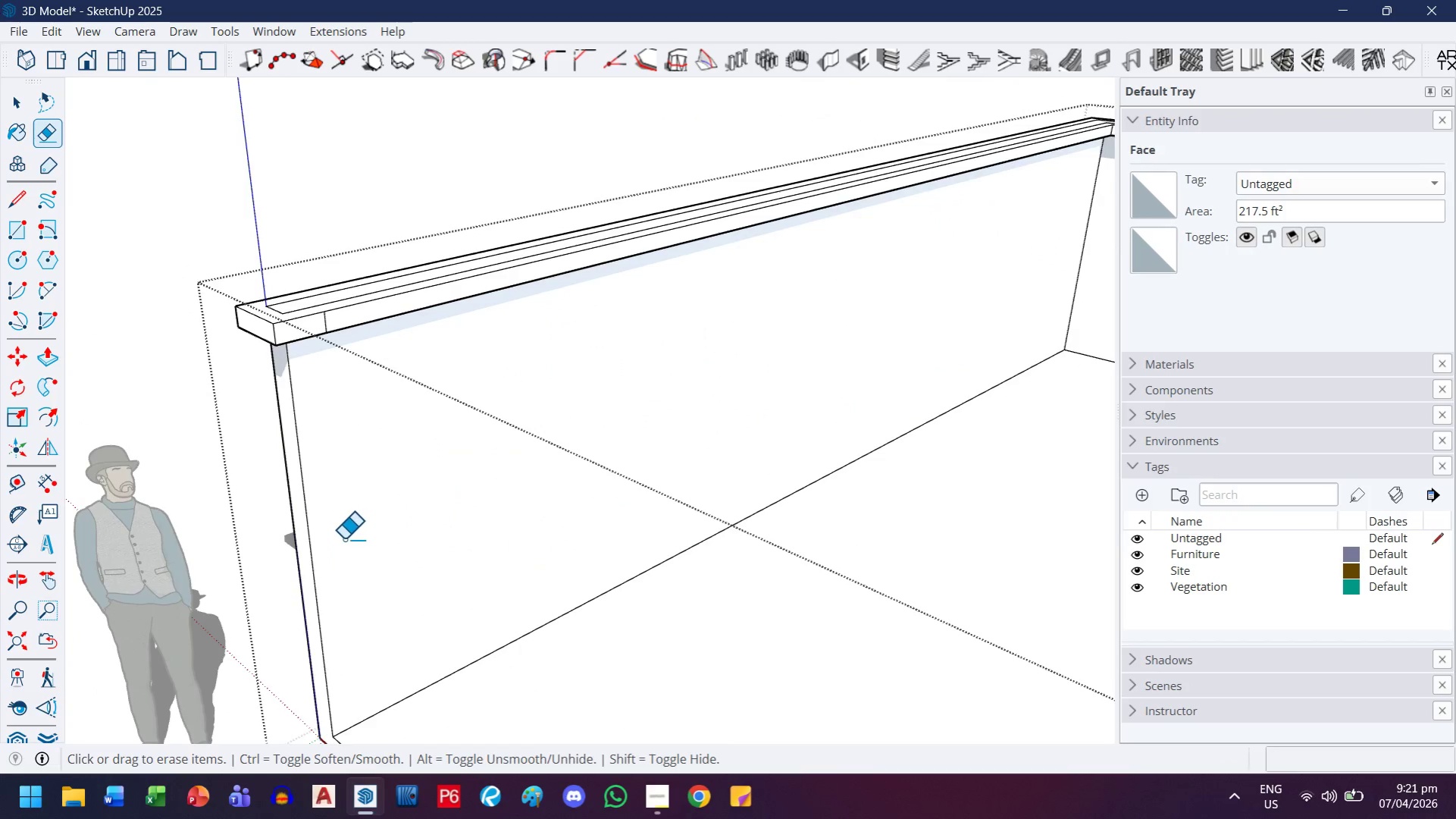 
key(H)
 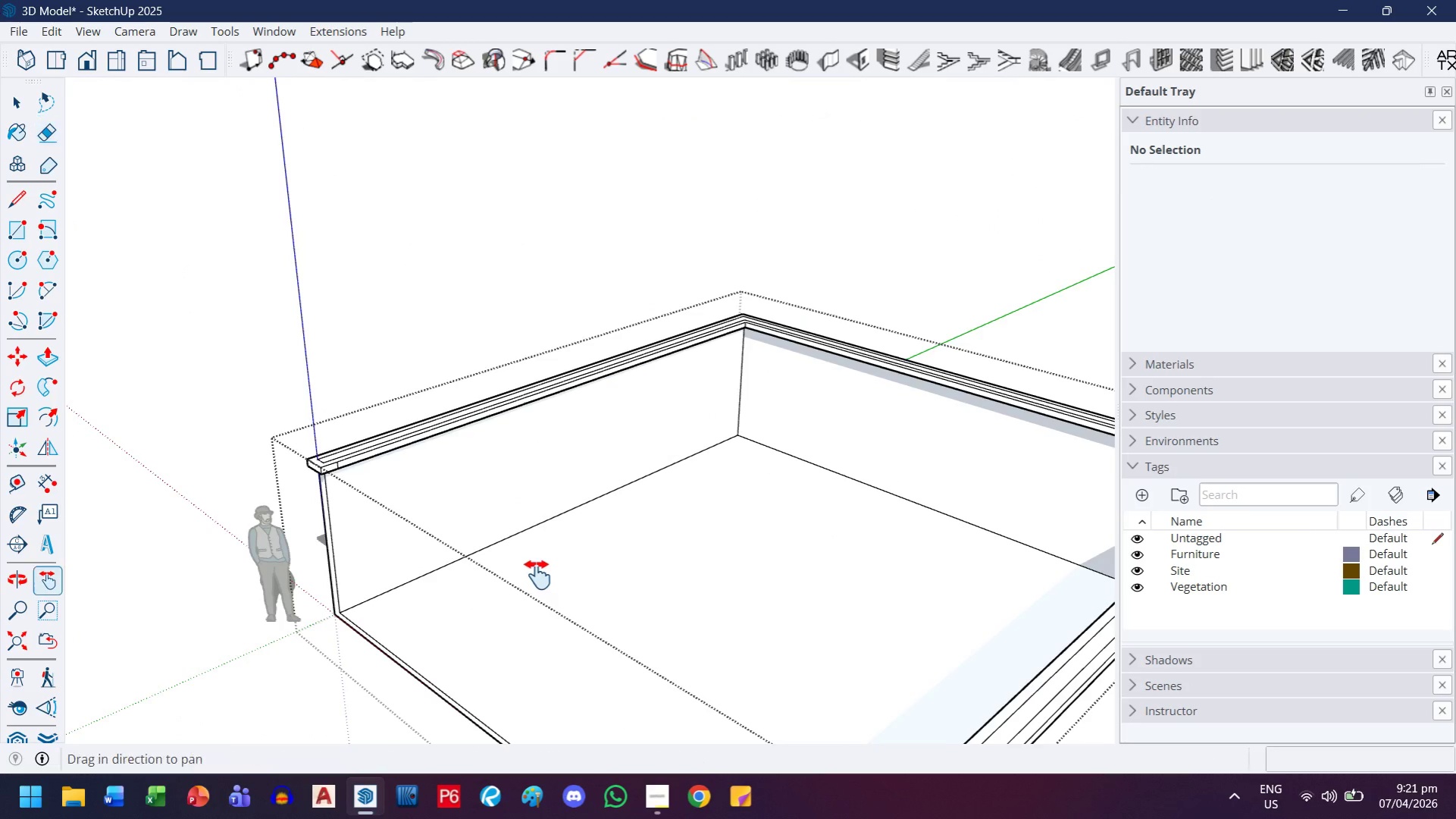 
left_click_drag(start_coordinate=[537, 575], to_coordinate=[394, 442])
 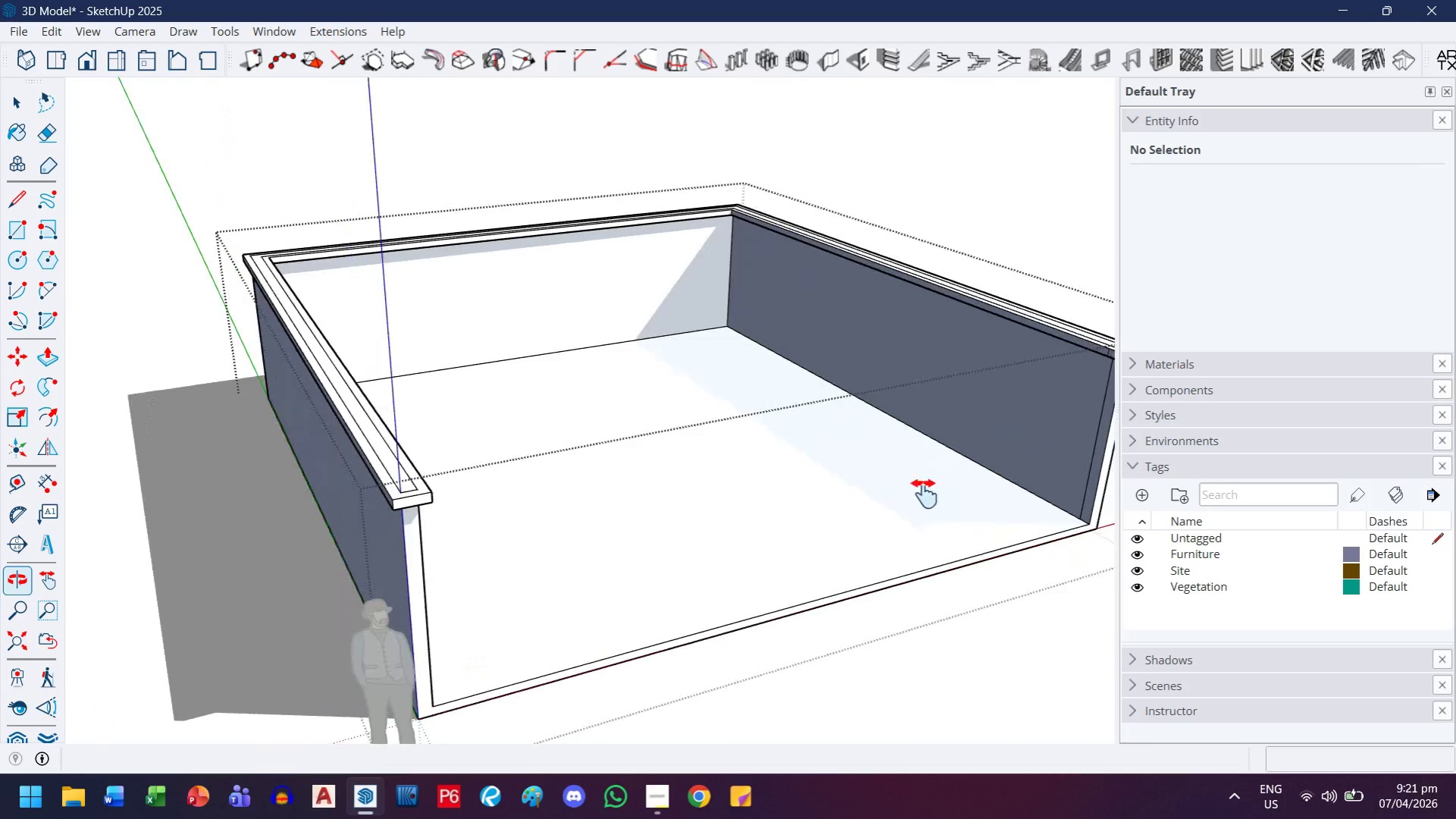 
scroll: coordinate [342, 538], scroll_direction: down, amount: 13.0
 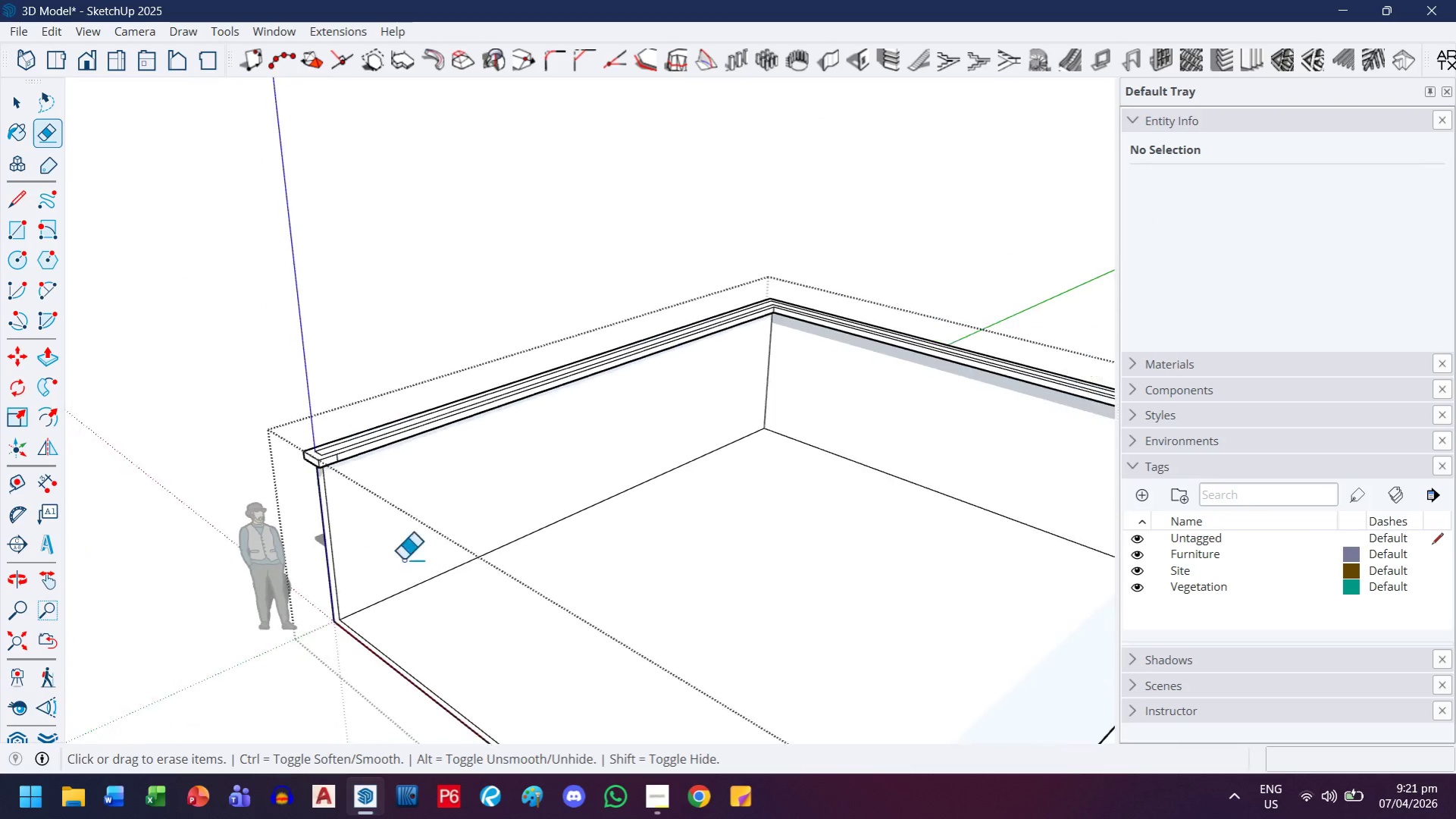 
left_click_drag(start_coordinate=[906, 475], to_coordinate=[661, 550])
 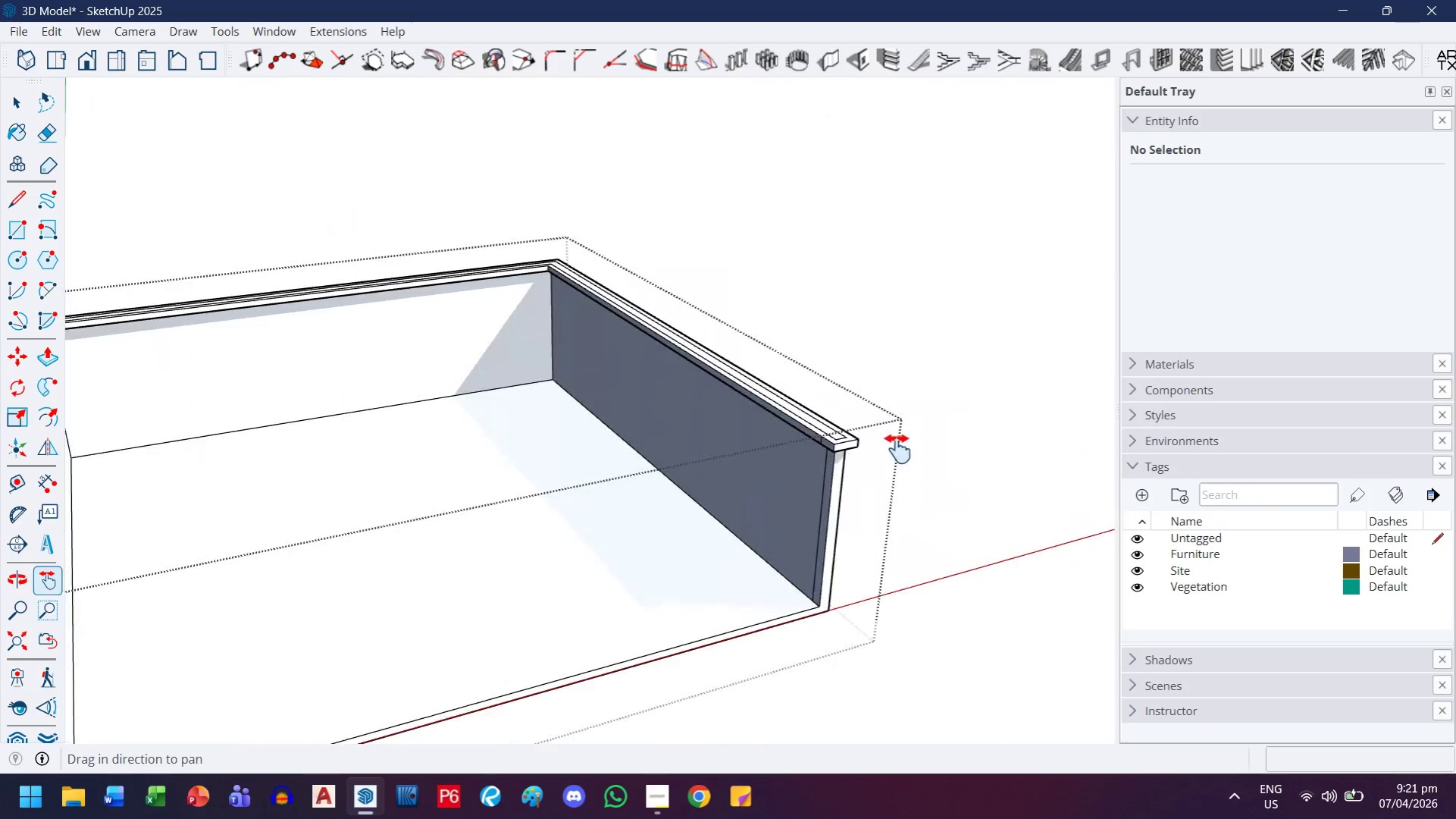 
key(Escape)
 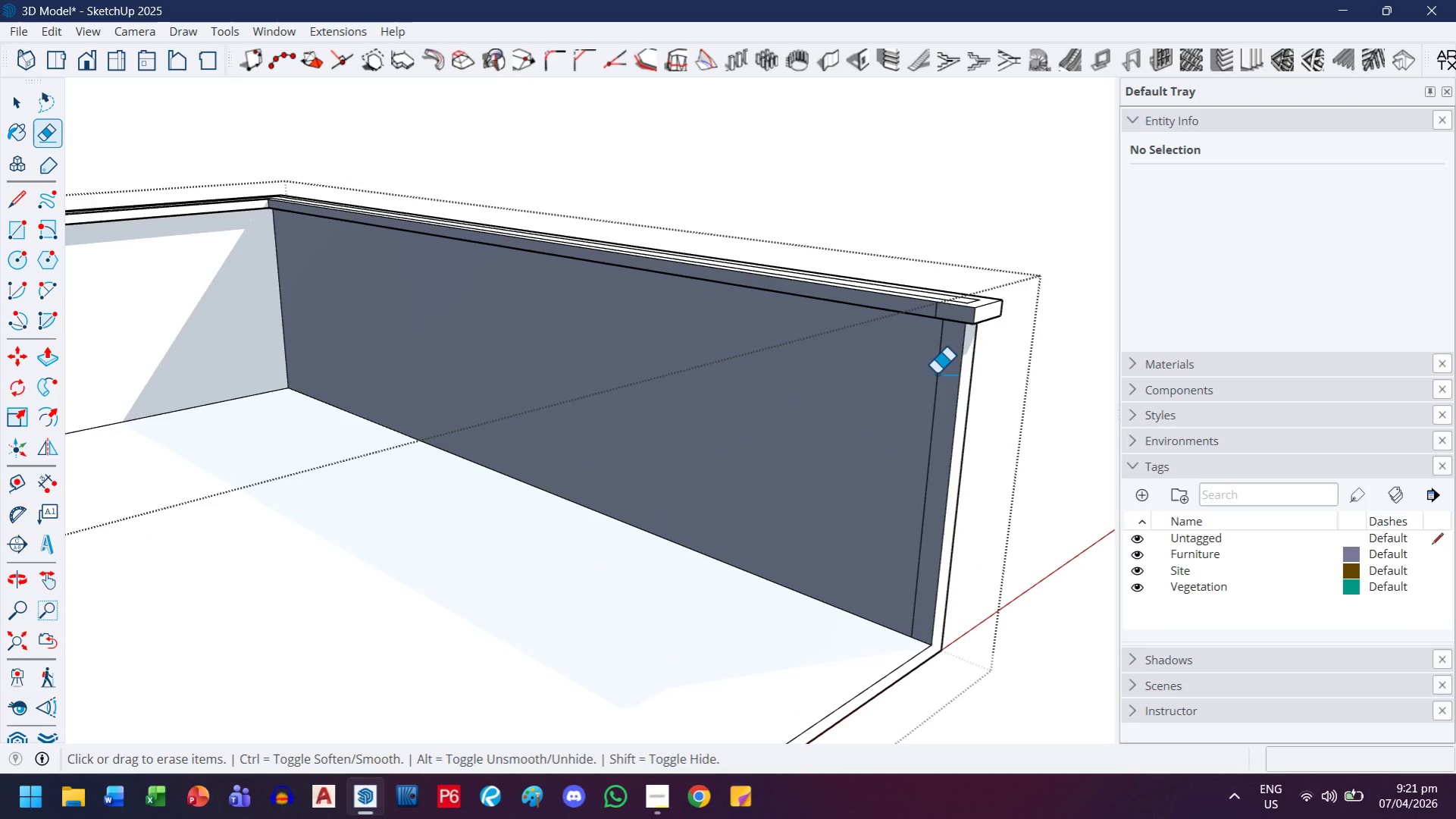 
scroll: coordinate [894, 471], scroll_direction: up, amount: 7.0
 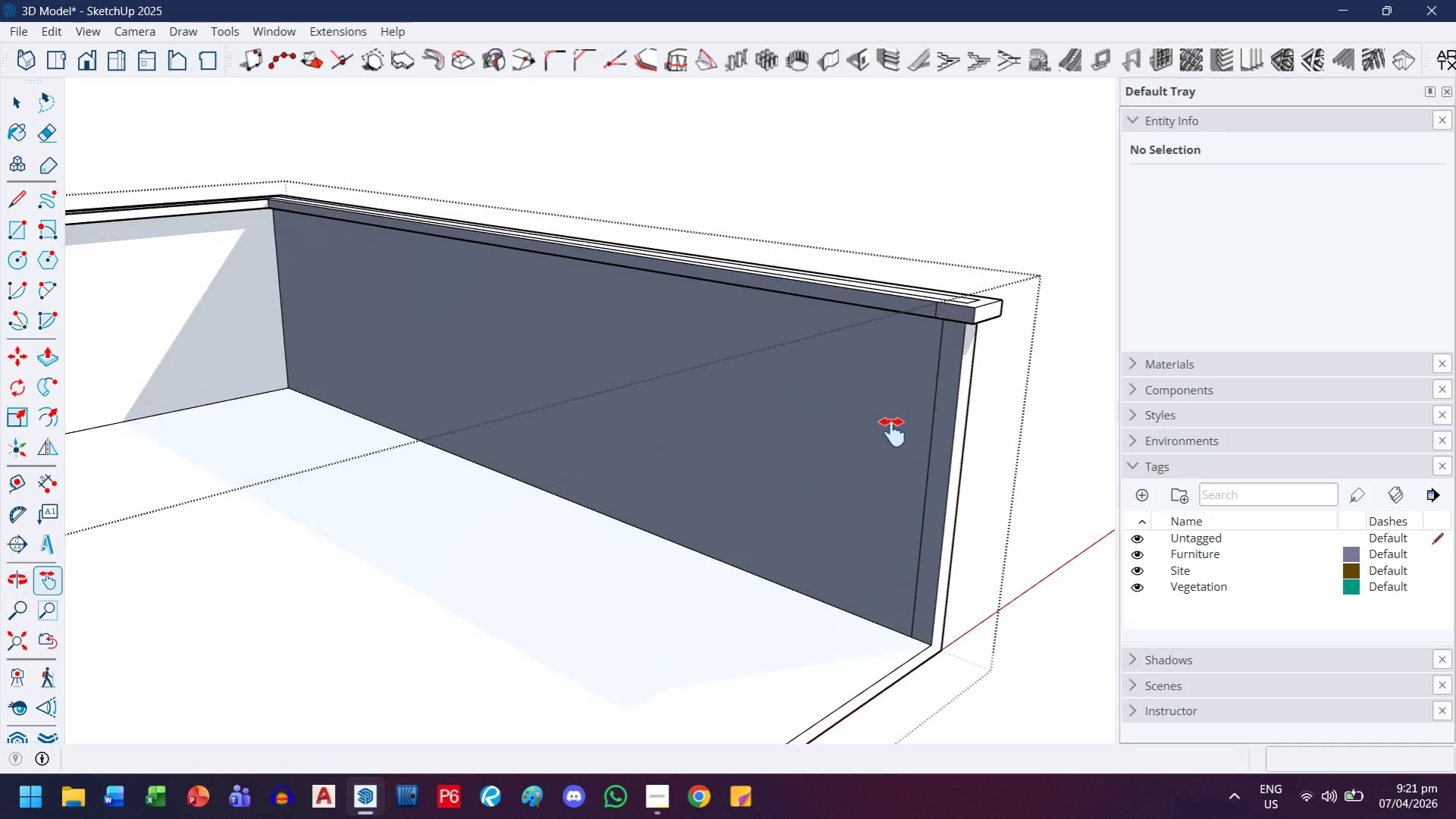 
left_click_drag(start_coordinate=[946, 370], to_coordinate=[929, 372])
 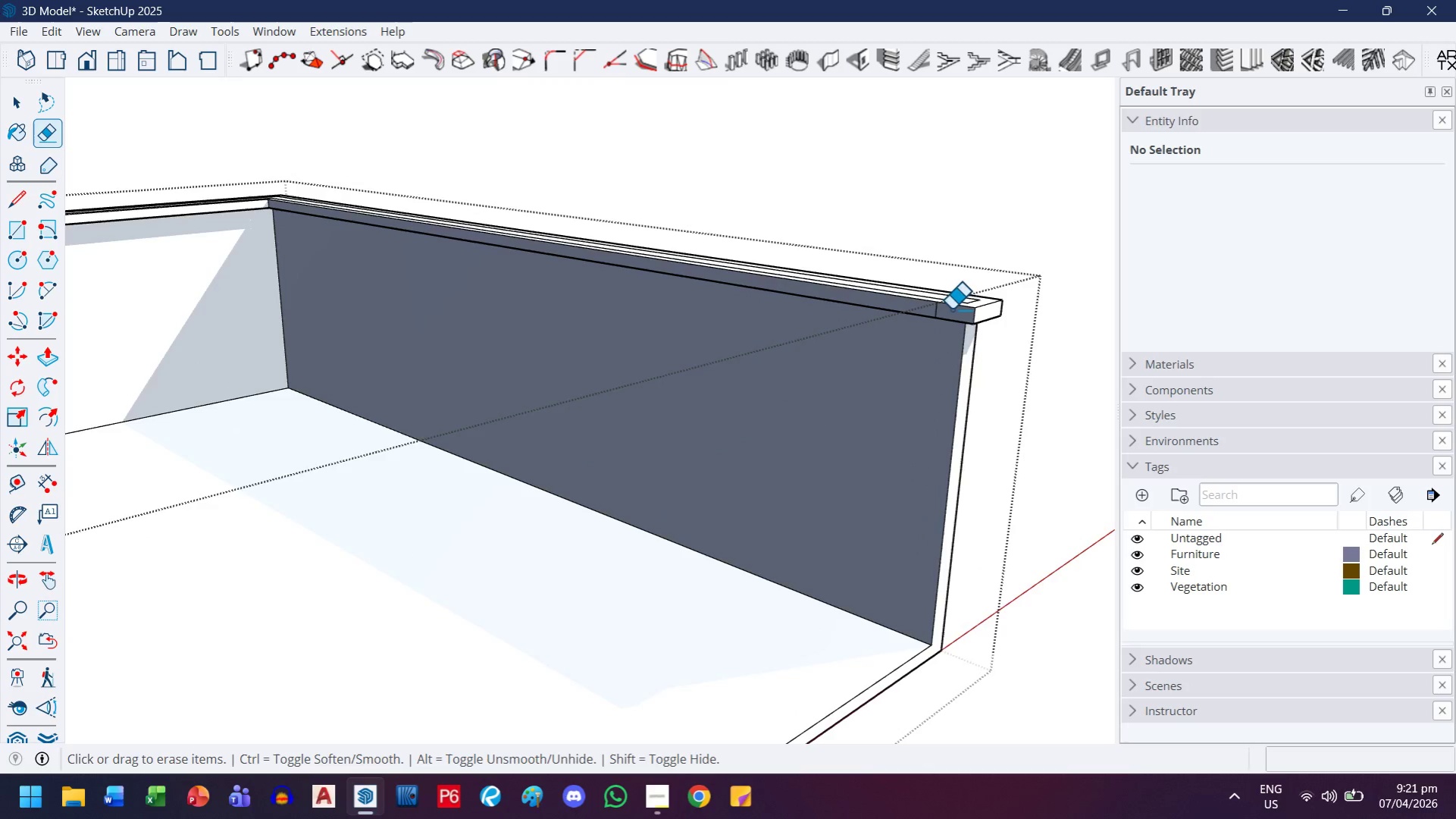 
left_click_drag(start_coordinate=[938, 317], to_coordinate=[933, 309])
 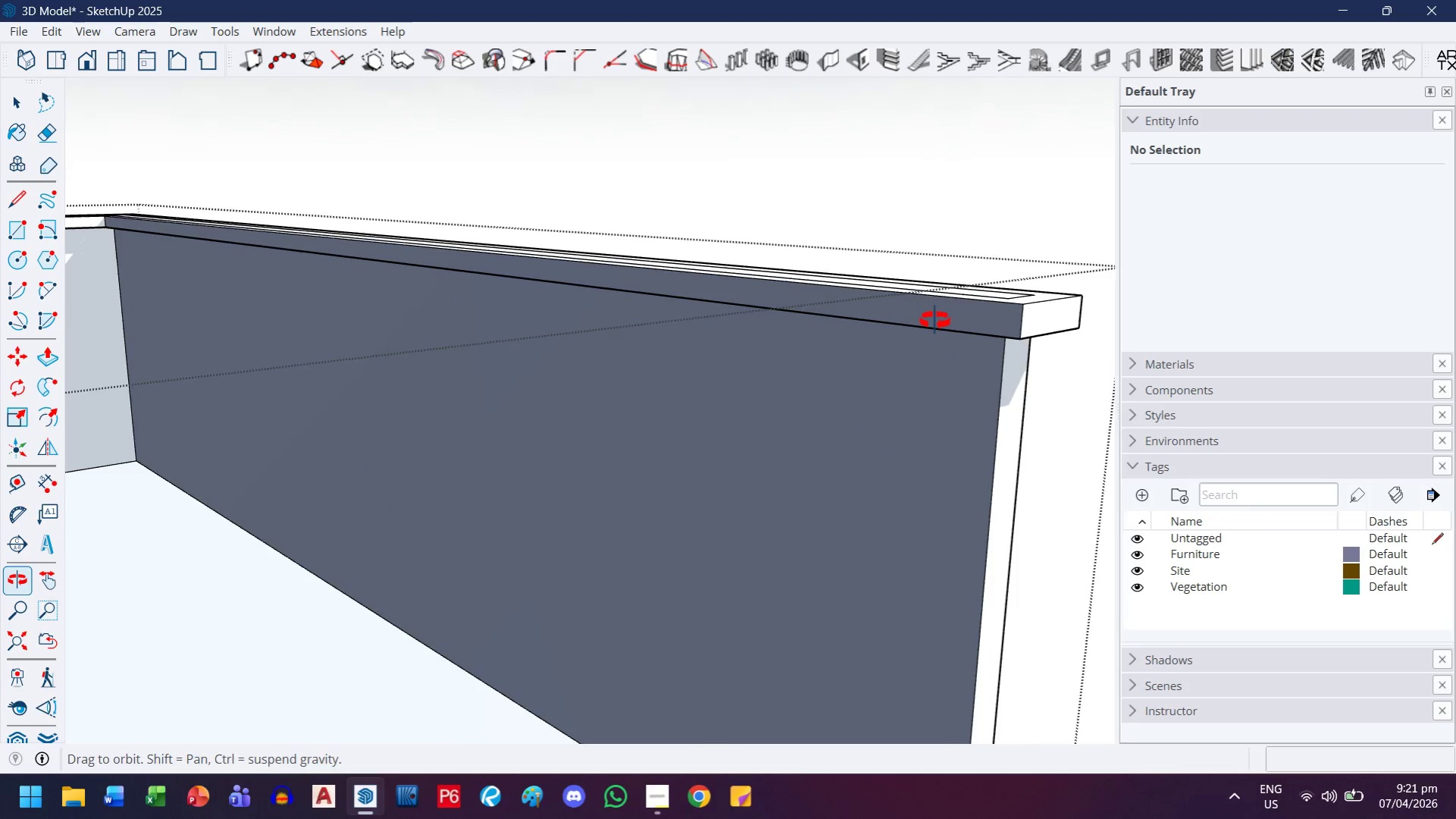 
scroll: coordinate [915, 312], scroll_direction: up, amount: 9.0
 